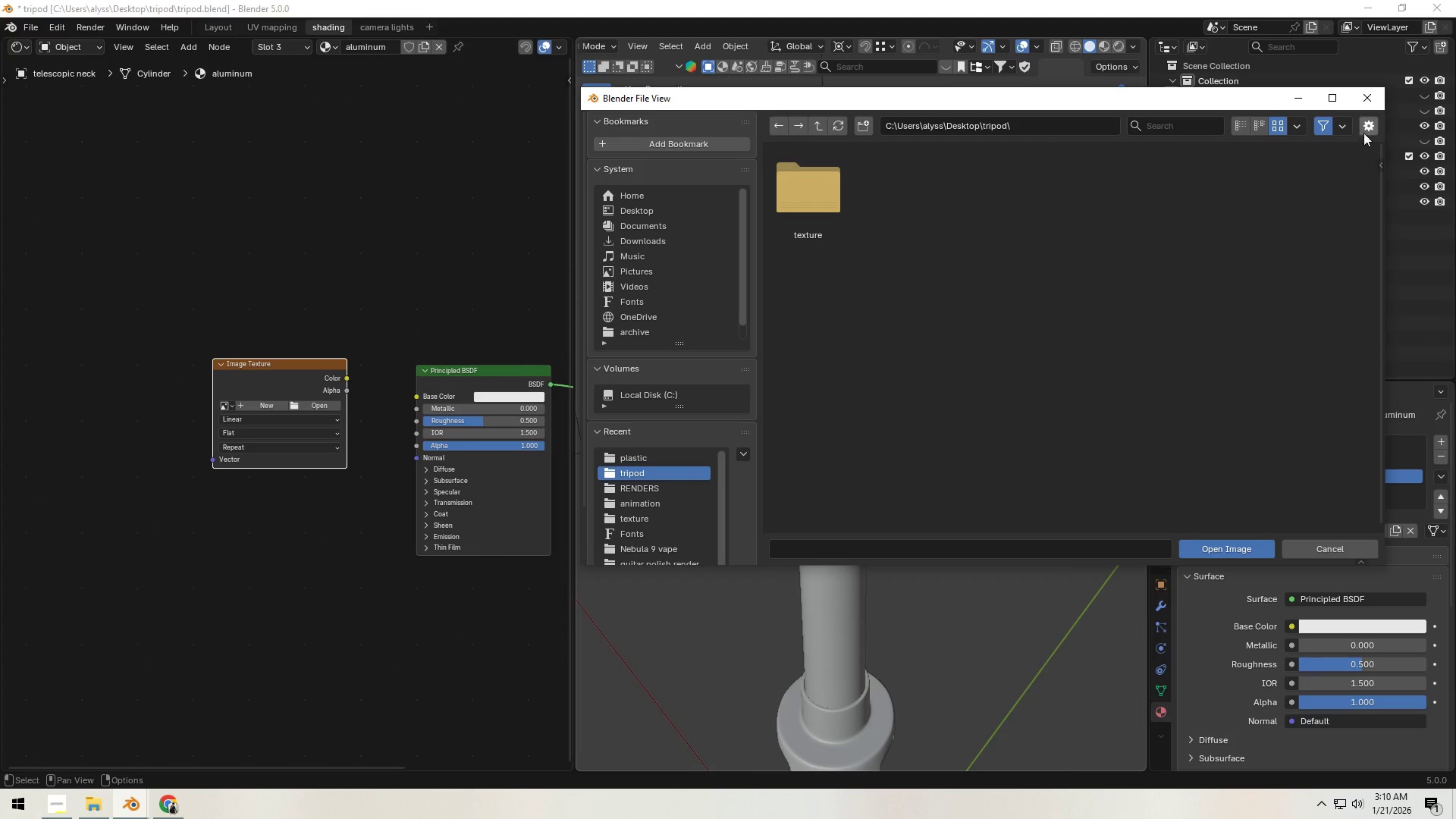 
left_click([1368, 102])
 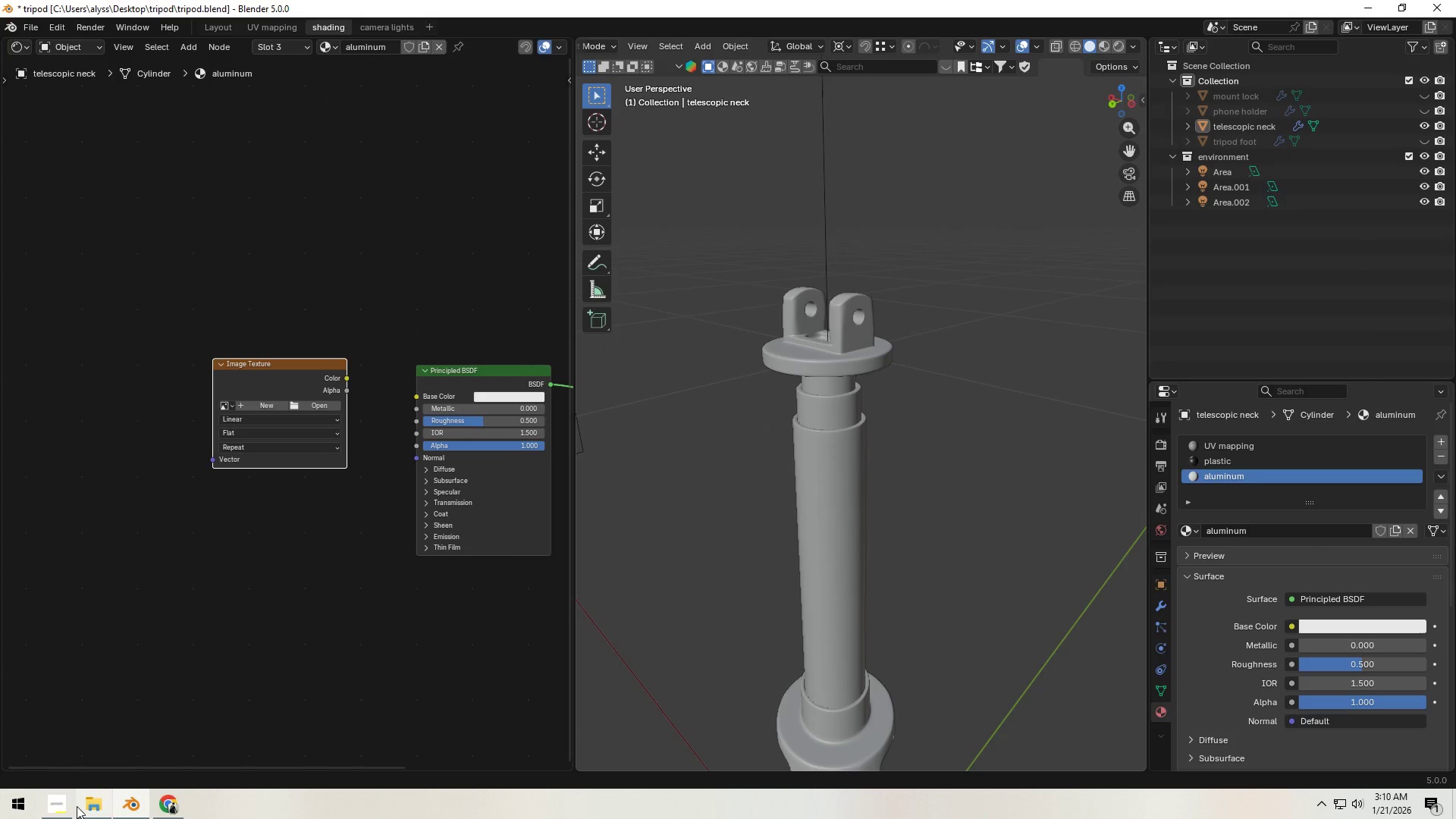 
left_click([77, 805])
 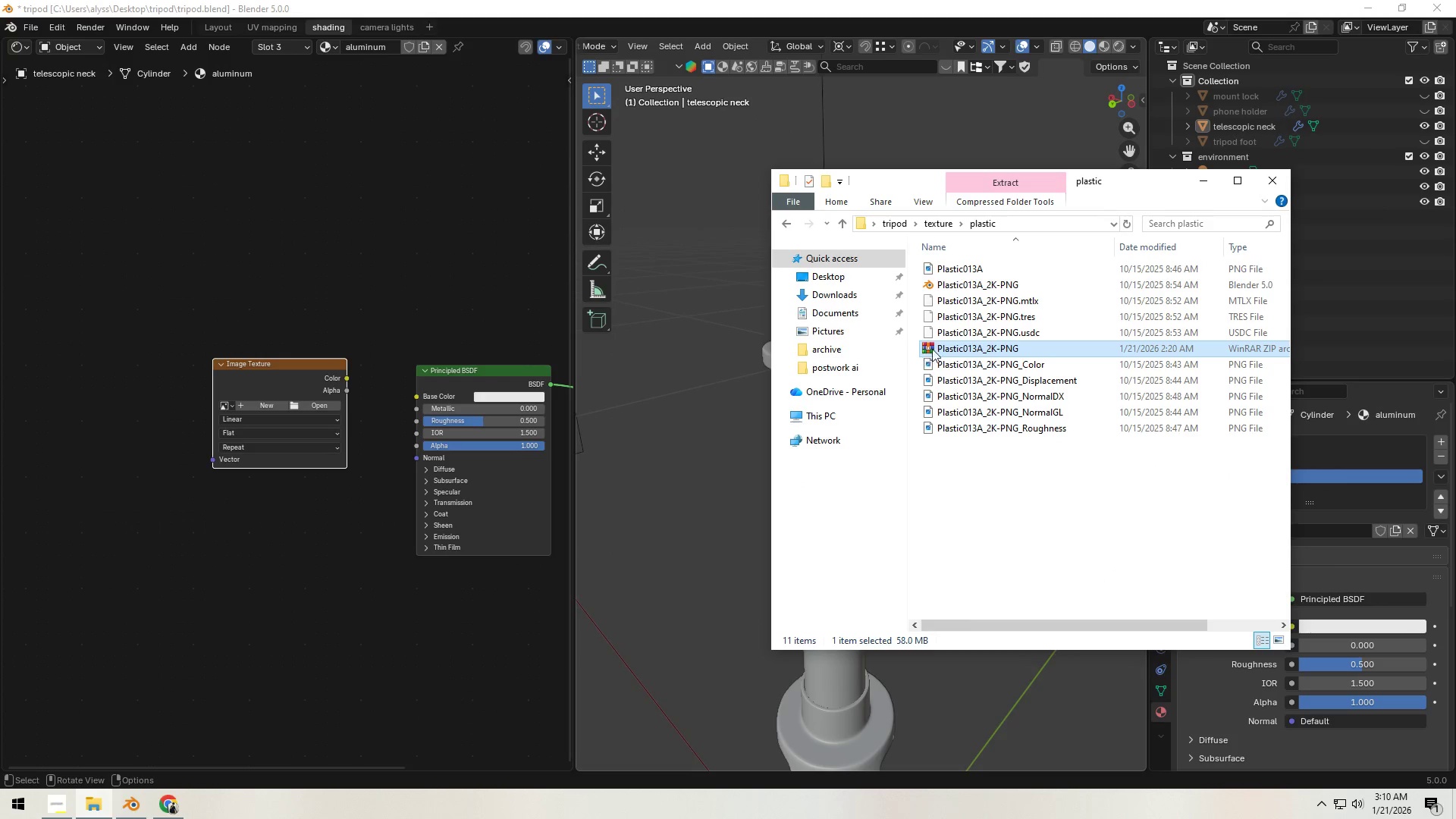 
 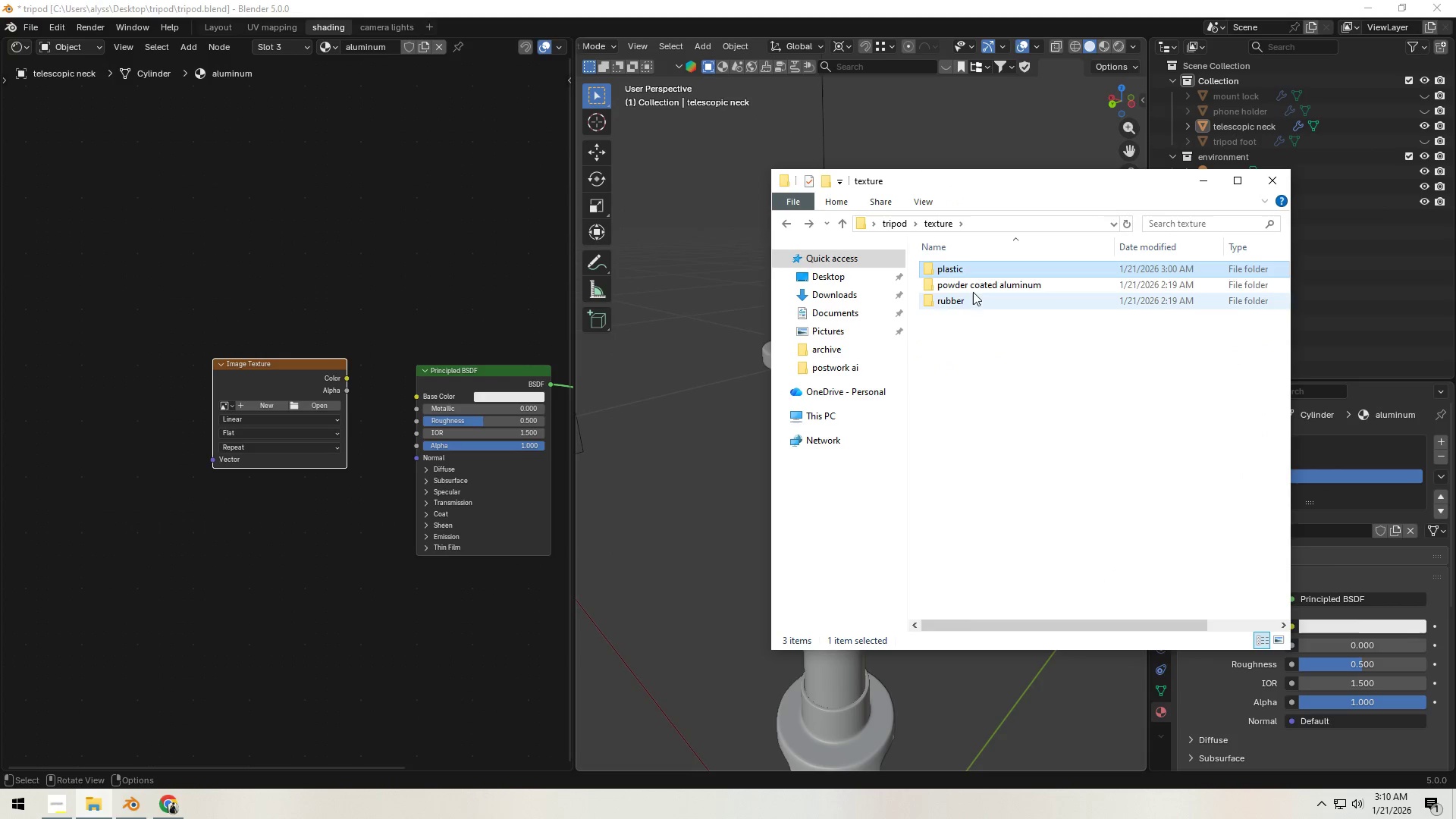 
double_click([974, 288])
 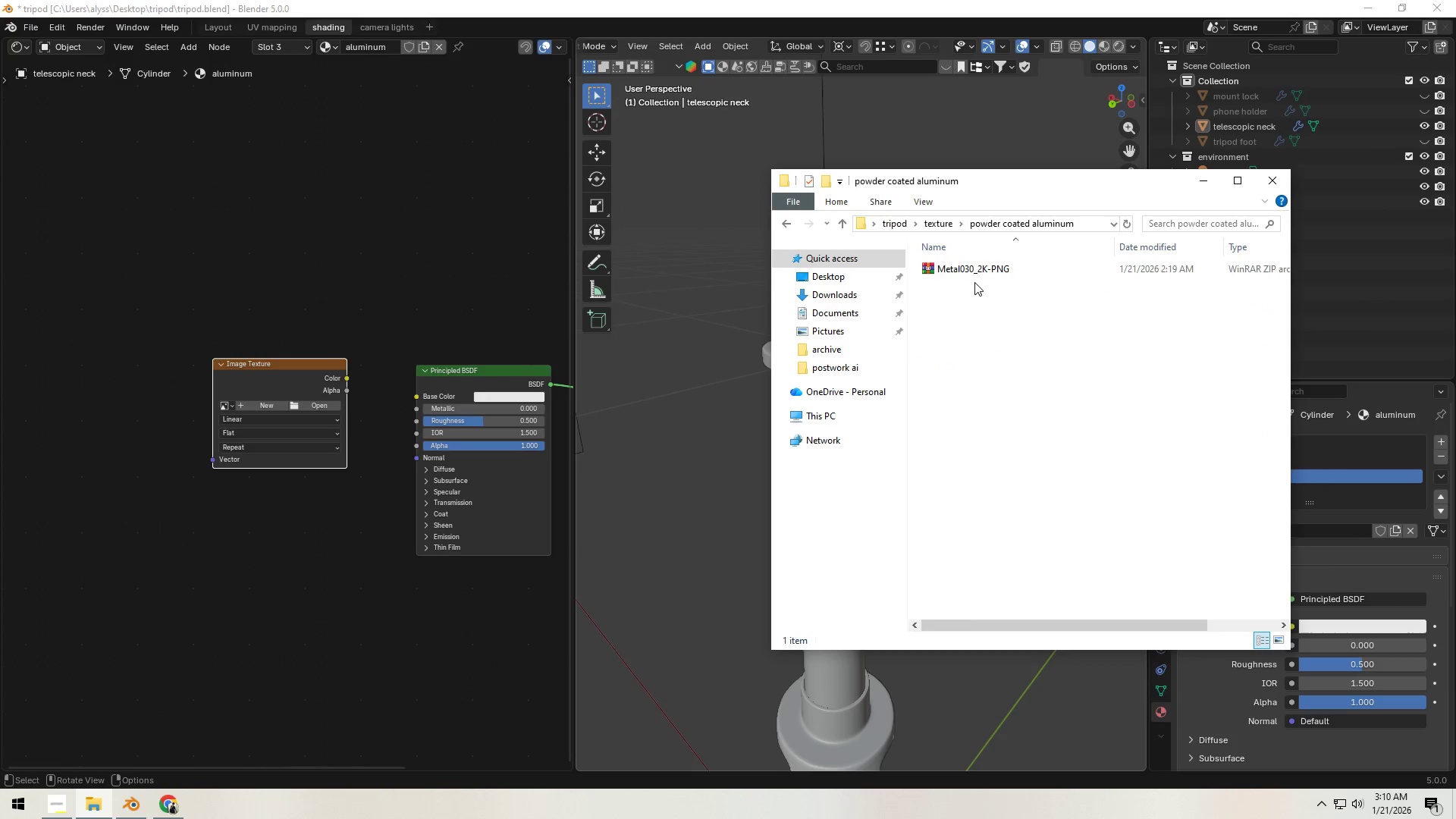 
right_click([974, 273])
 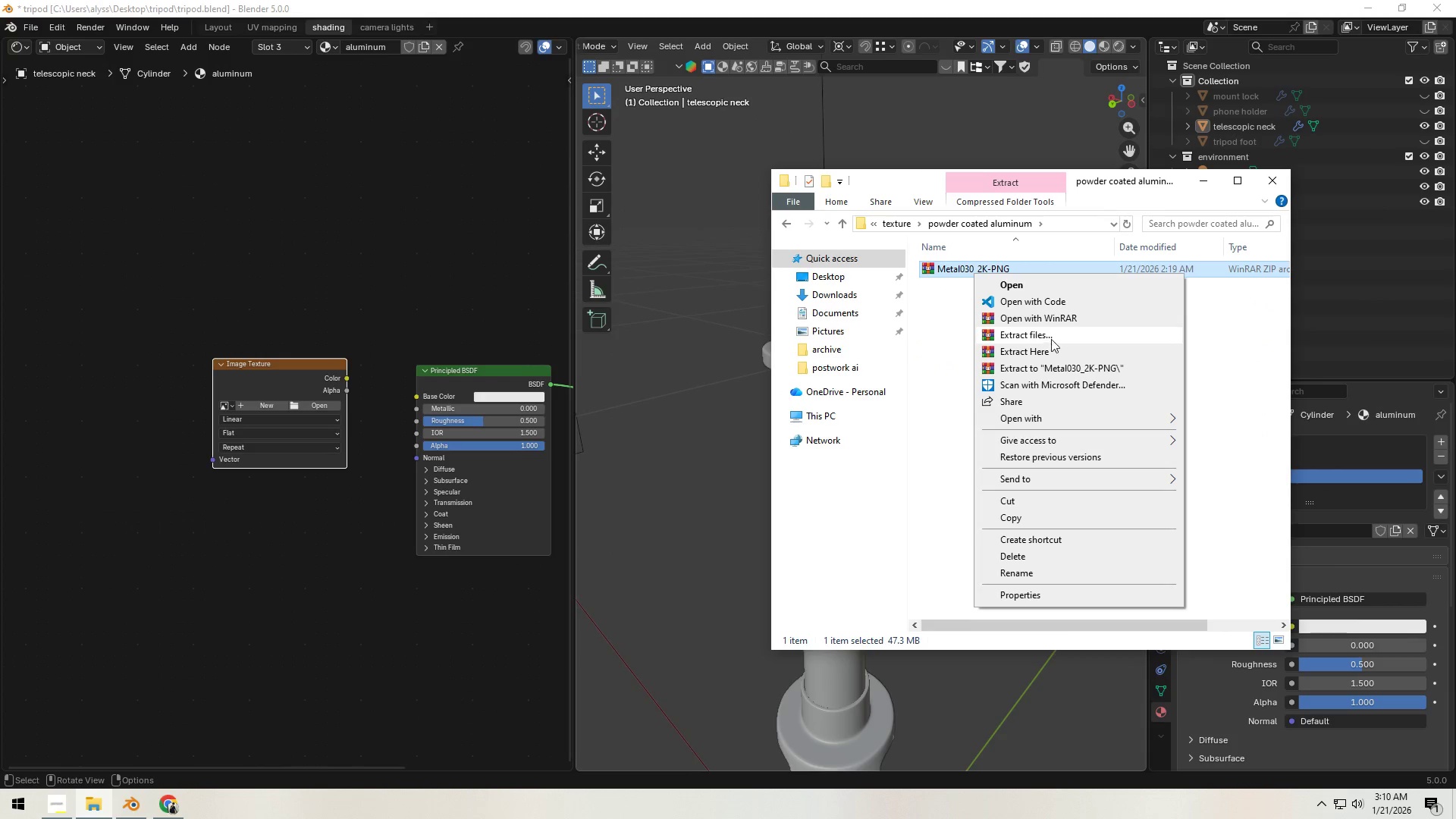 
left_click([1051, 350])
 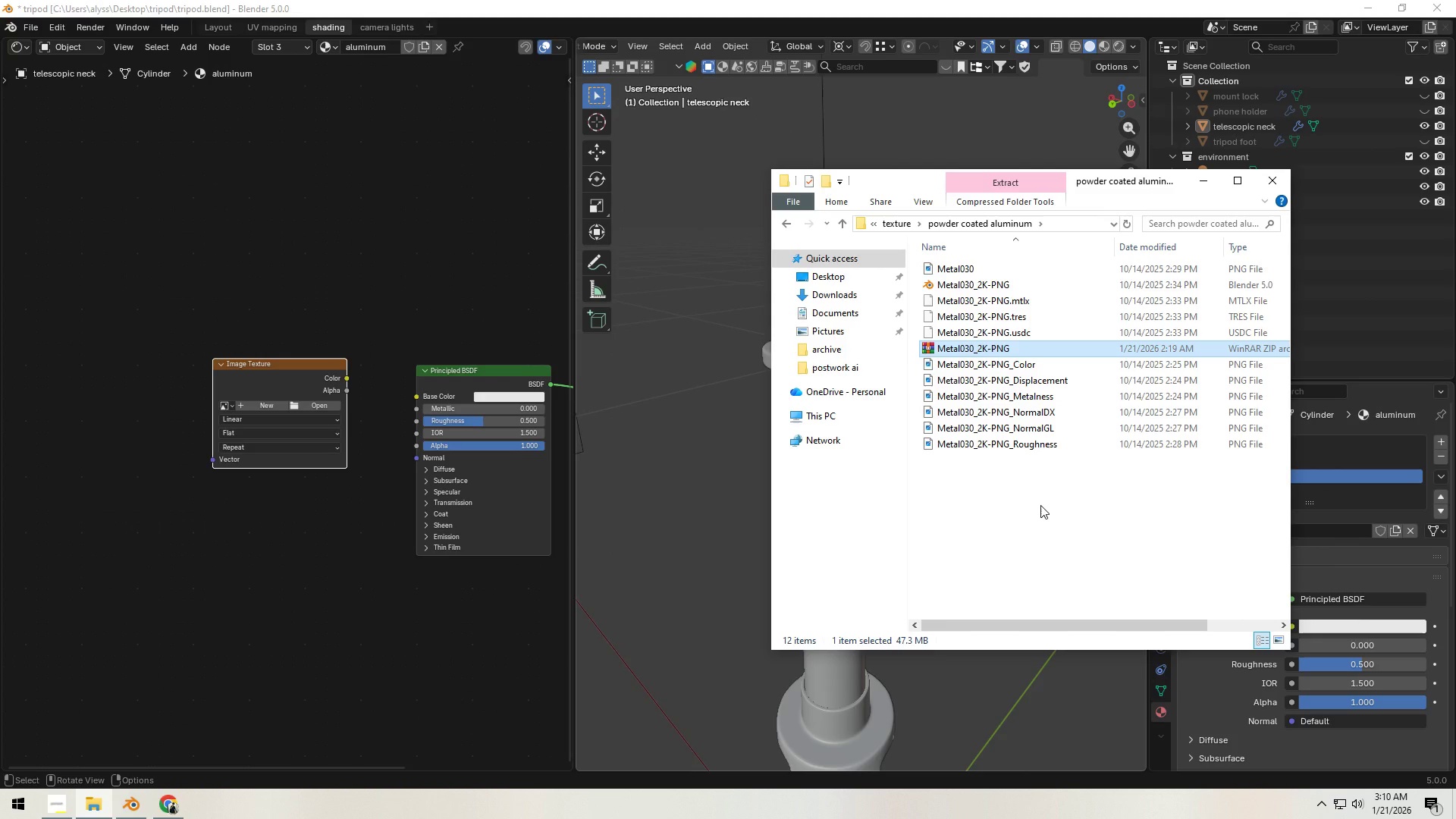 
left_click([1040, 505])
 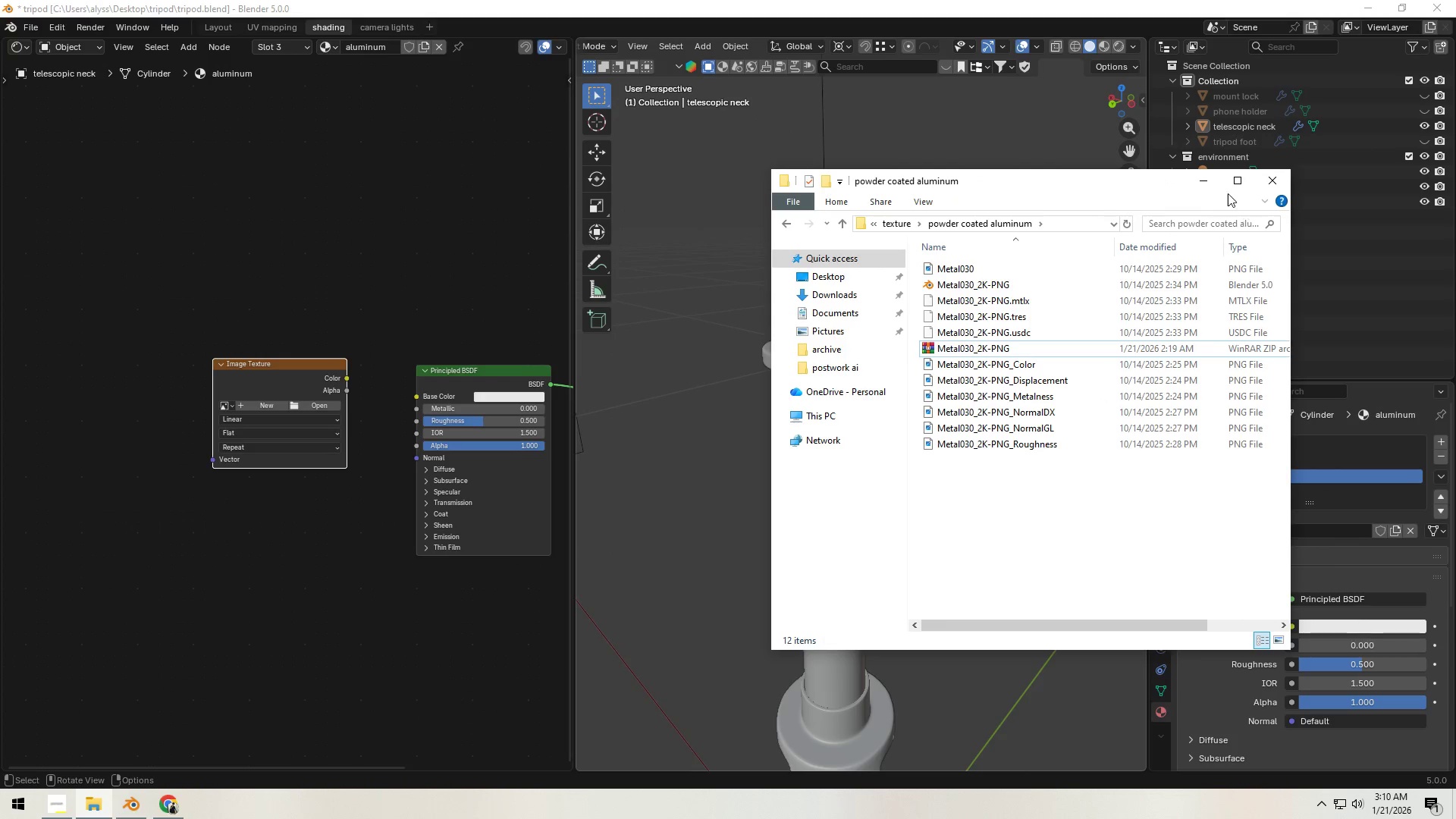 
left_click([1204, 181])
 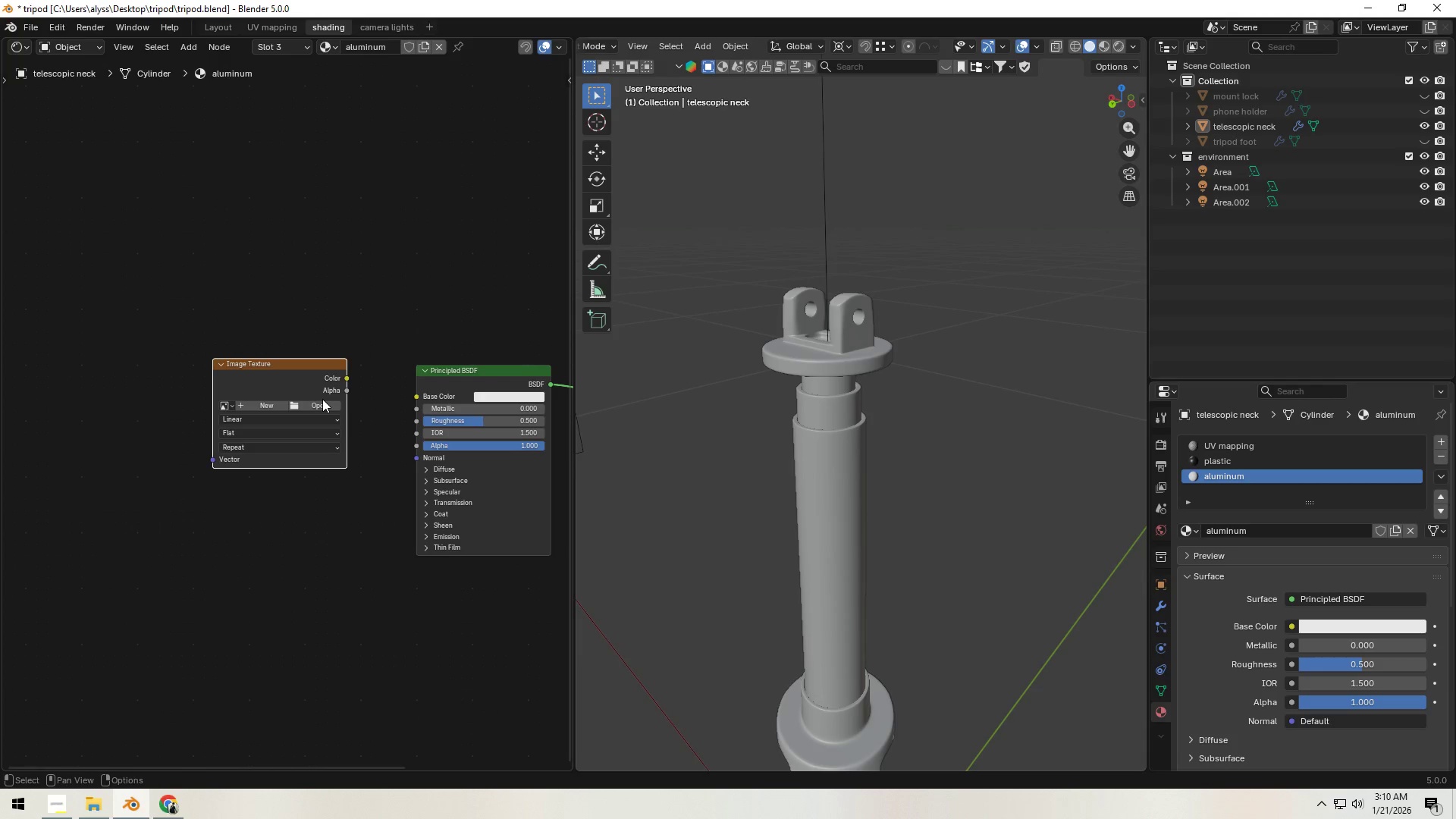 
double_click([324, 404])
 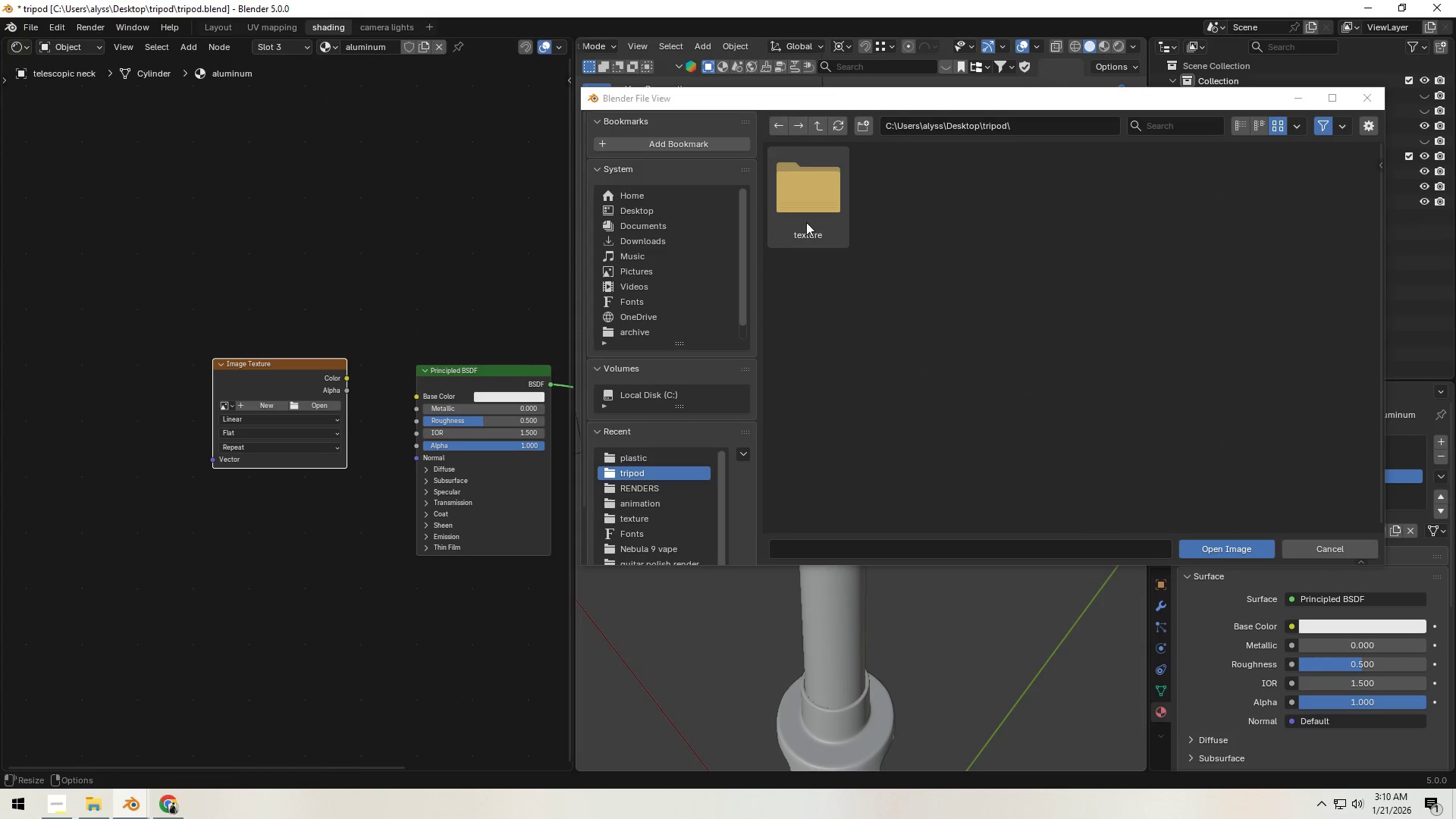 
double_click([809, 221])
 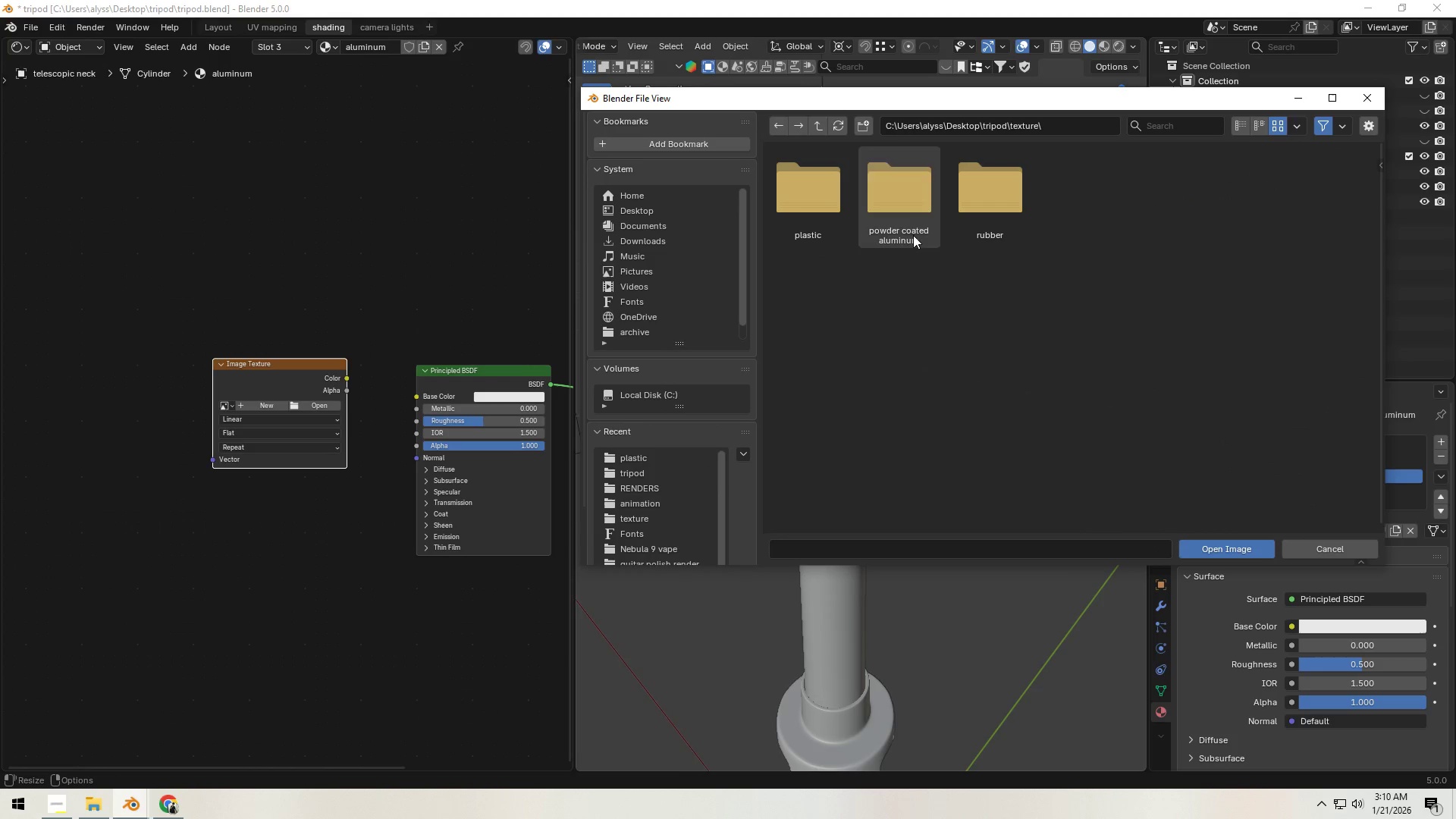 
double_click([913, 235])
 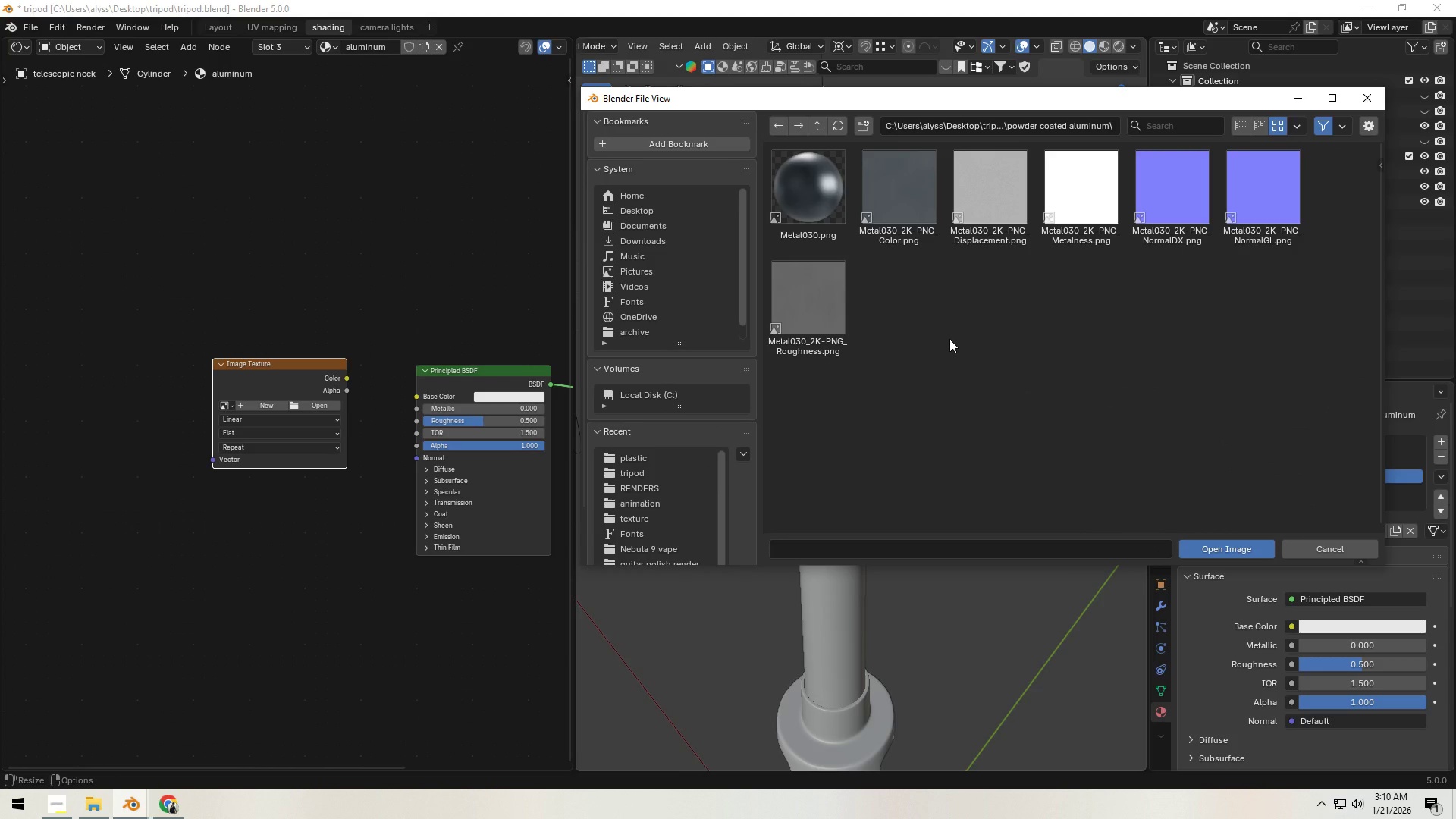 
wait(8.66)
 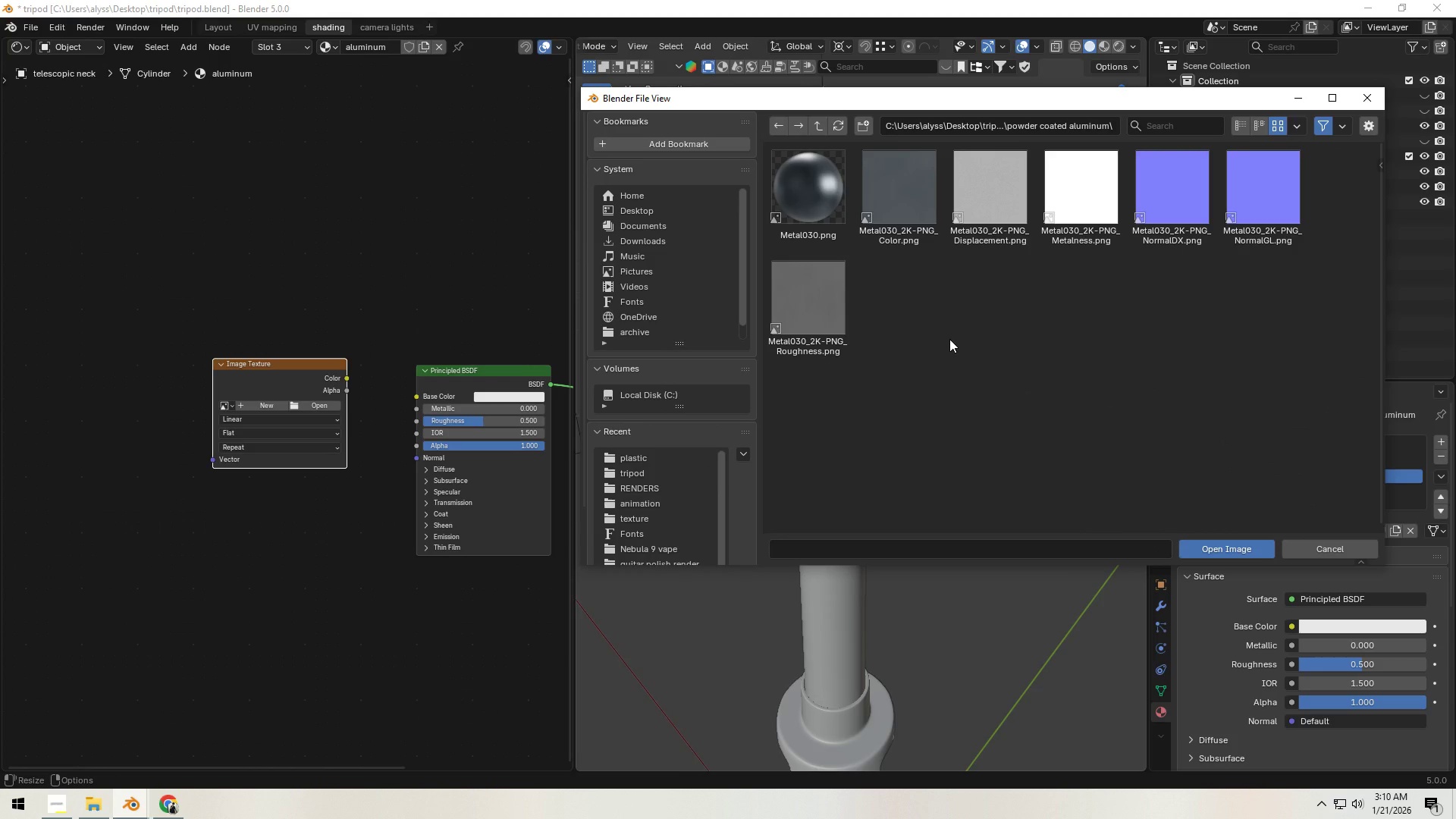 
left_click_drag(start_coordinate=[1072, 200], to_coordinate=[221, 452])
 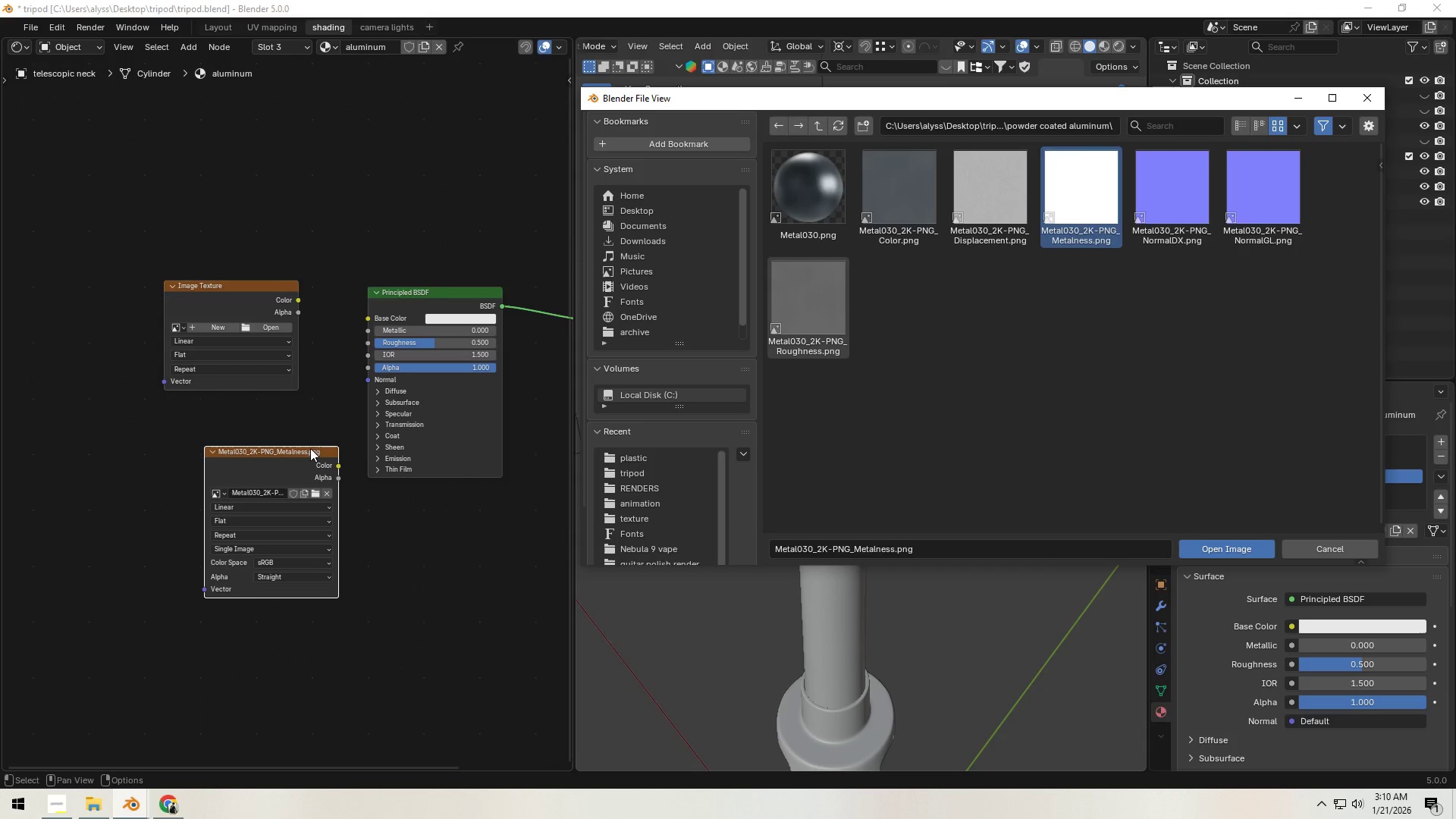 
left_click_drag(start_coordinate=[280, 461], to_coordinate=[235, 437])
 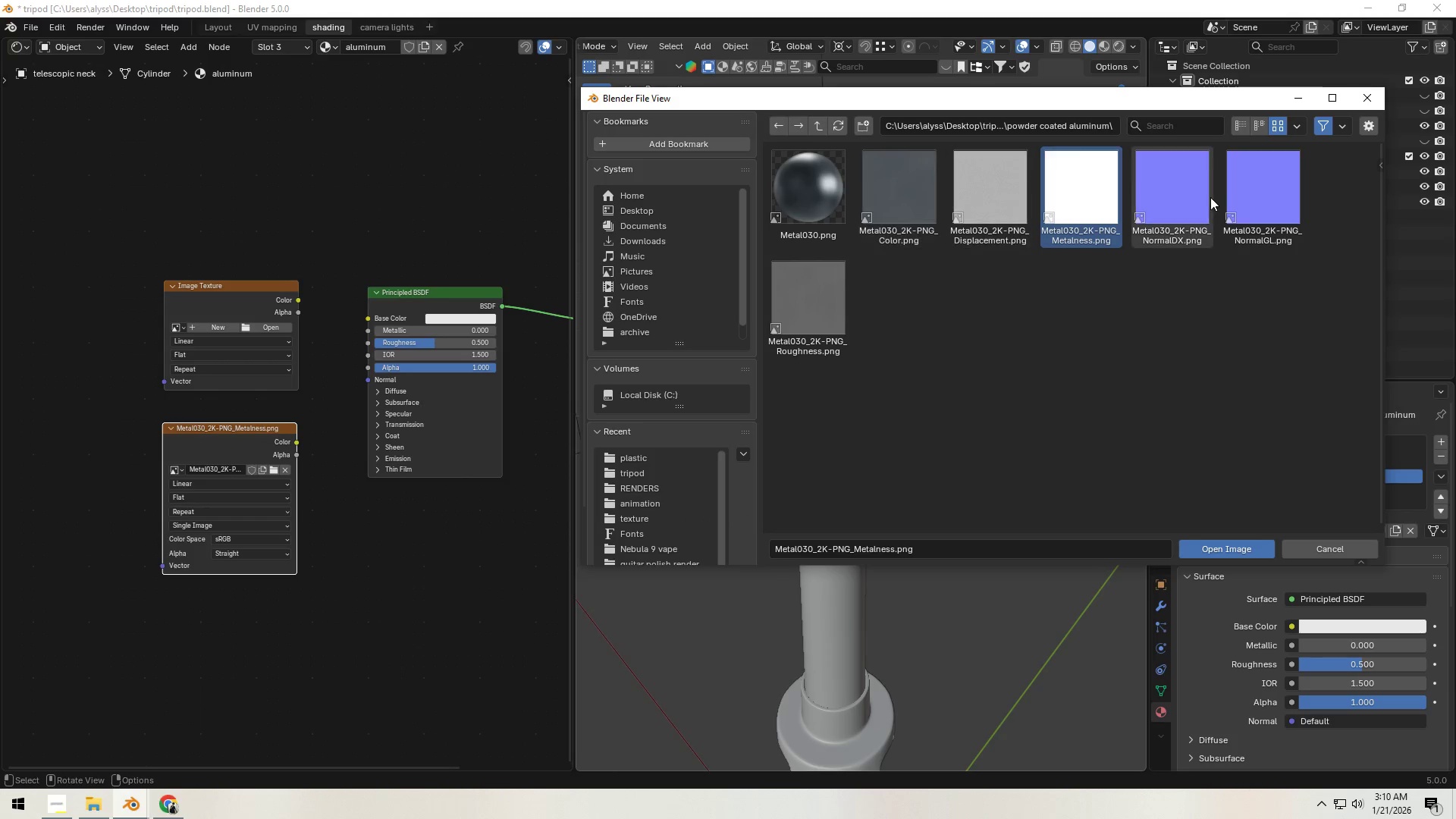 
left_click_drag(start_coordinate=[808, 298], to_coordinate=[195, 645])
 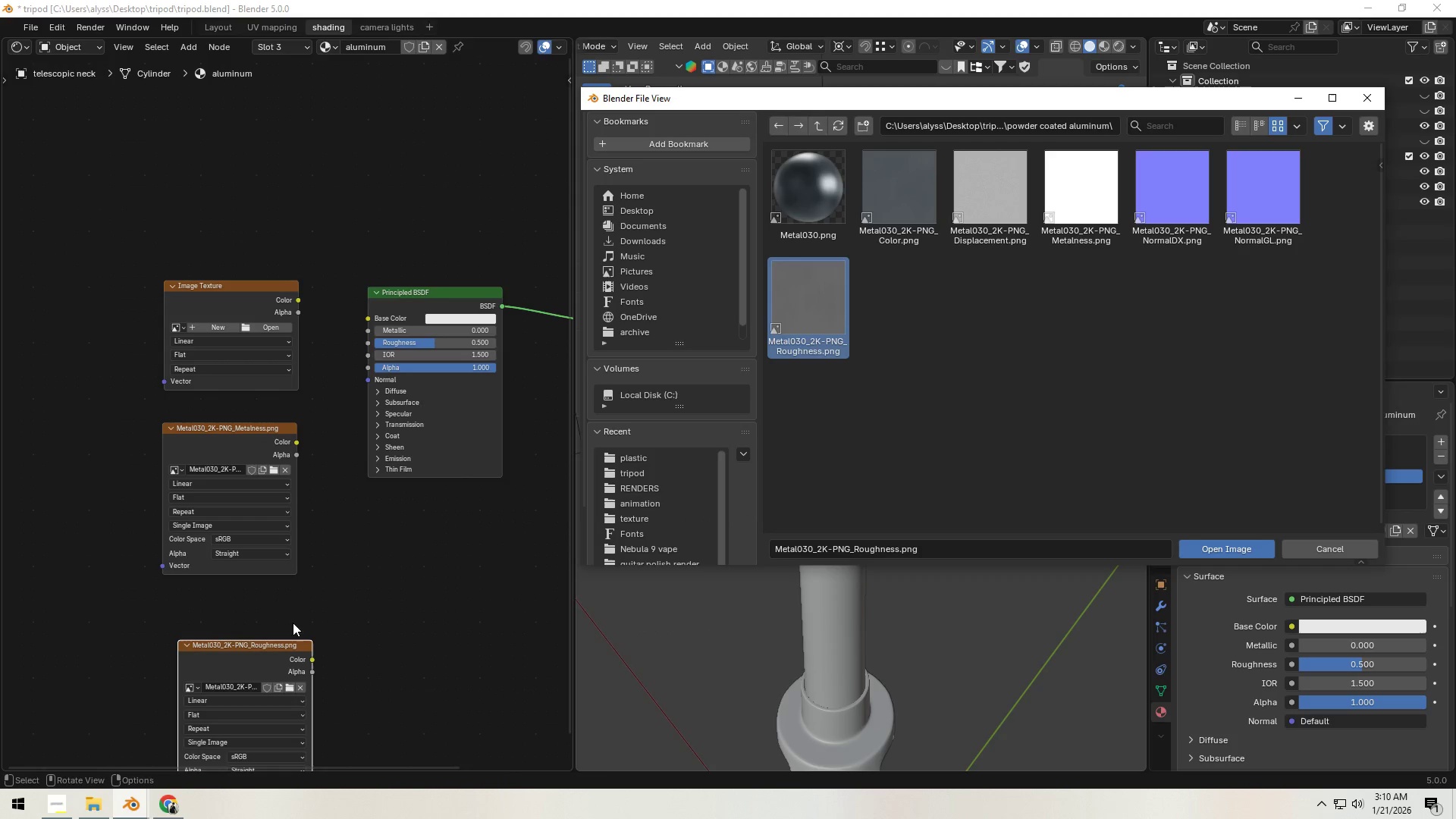 
left_click([453, 598])
 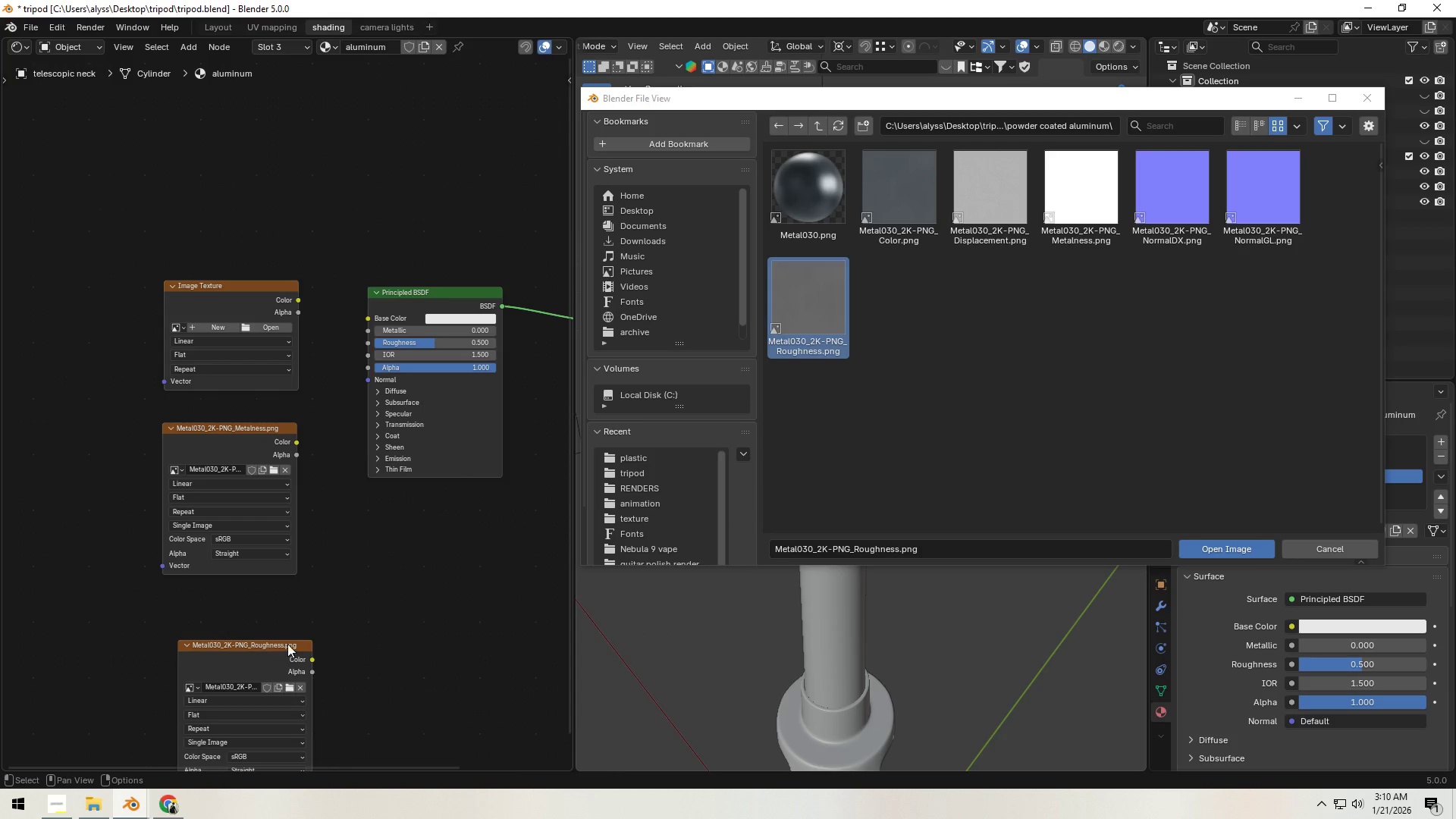 
left_click_drag(start_coordinate=[268, 648], to_coordinate=[245, 597])
 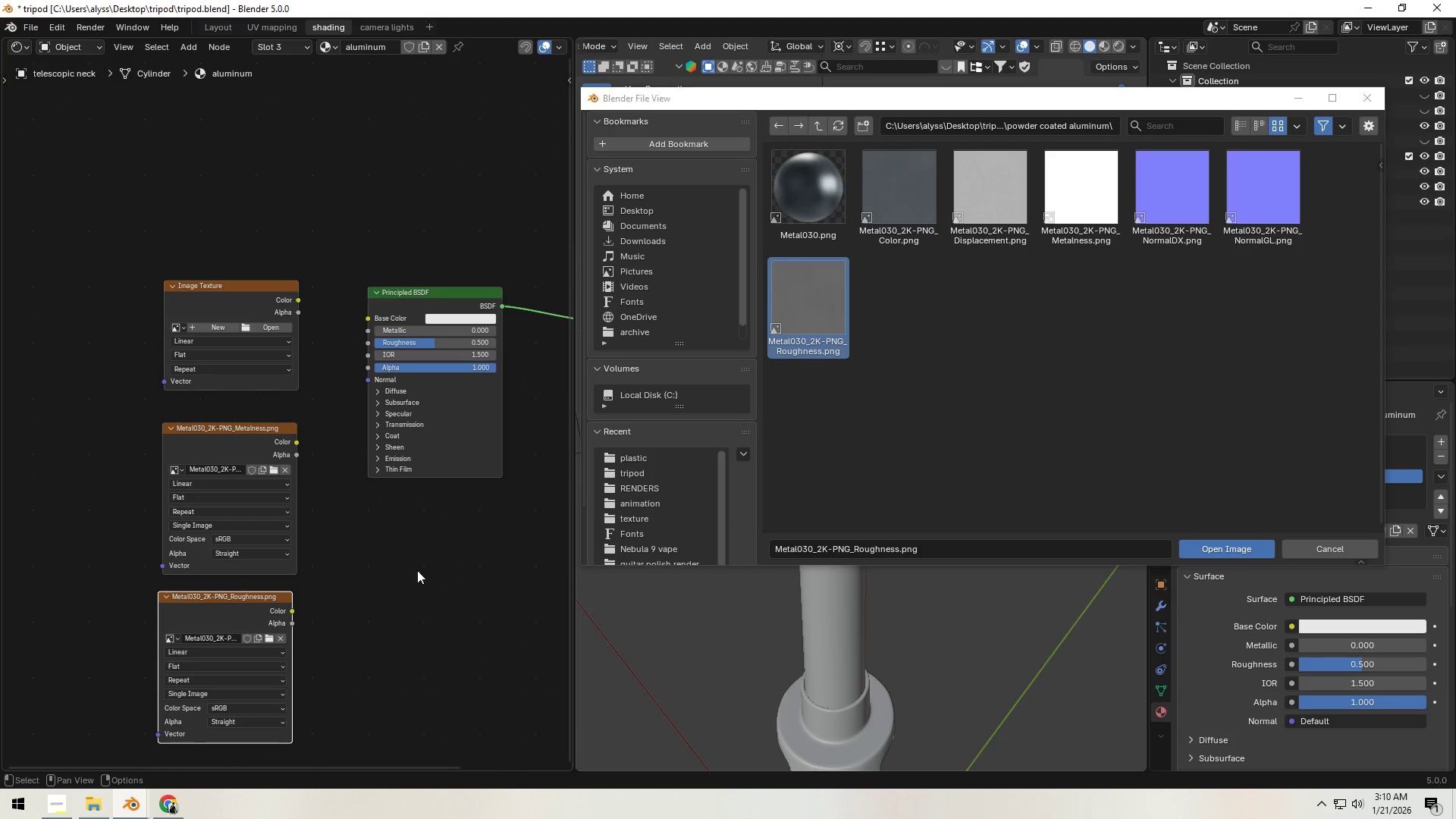 
left_click([417, 570])
 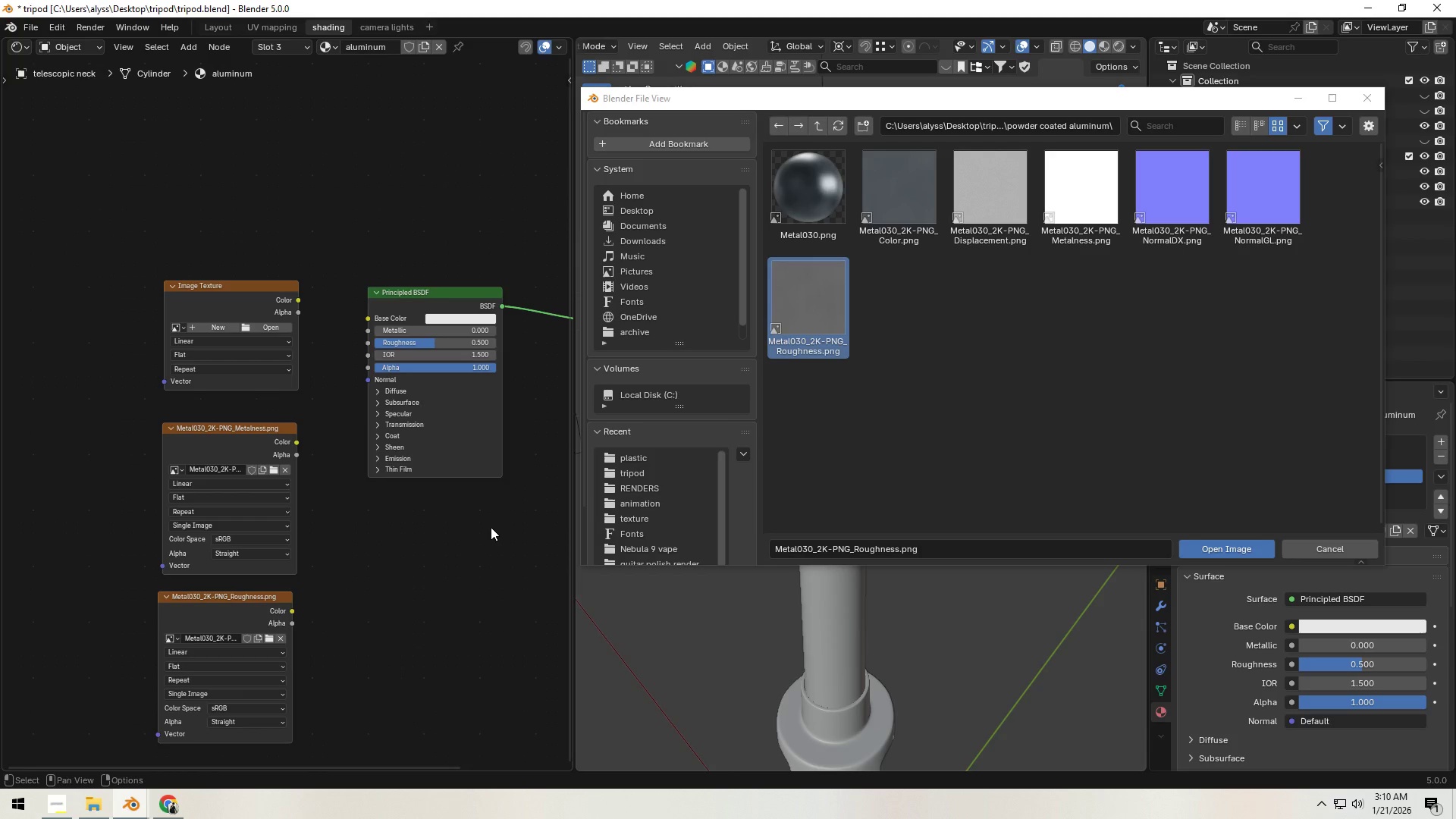 
mouse_move([825, 143])
 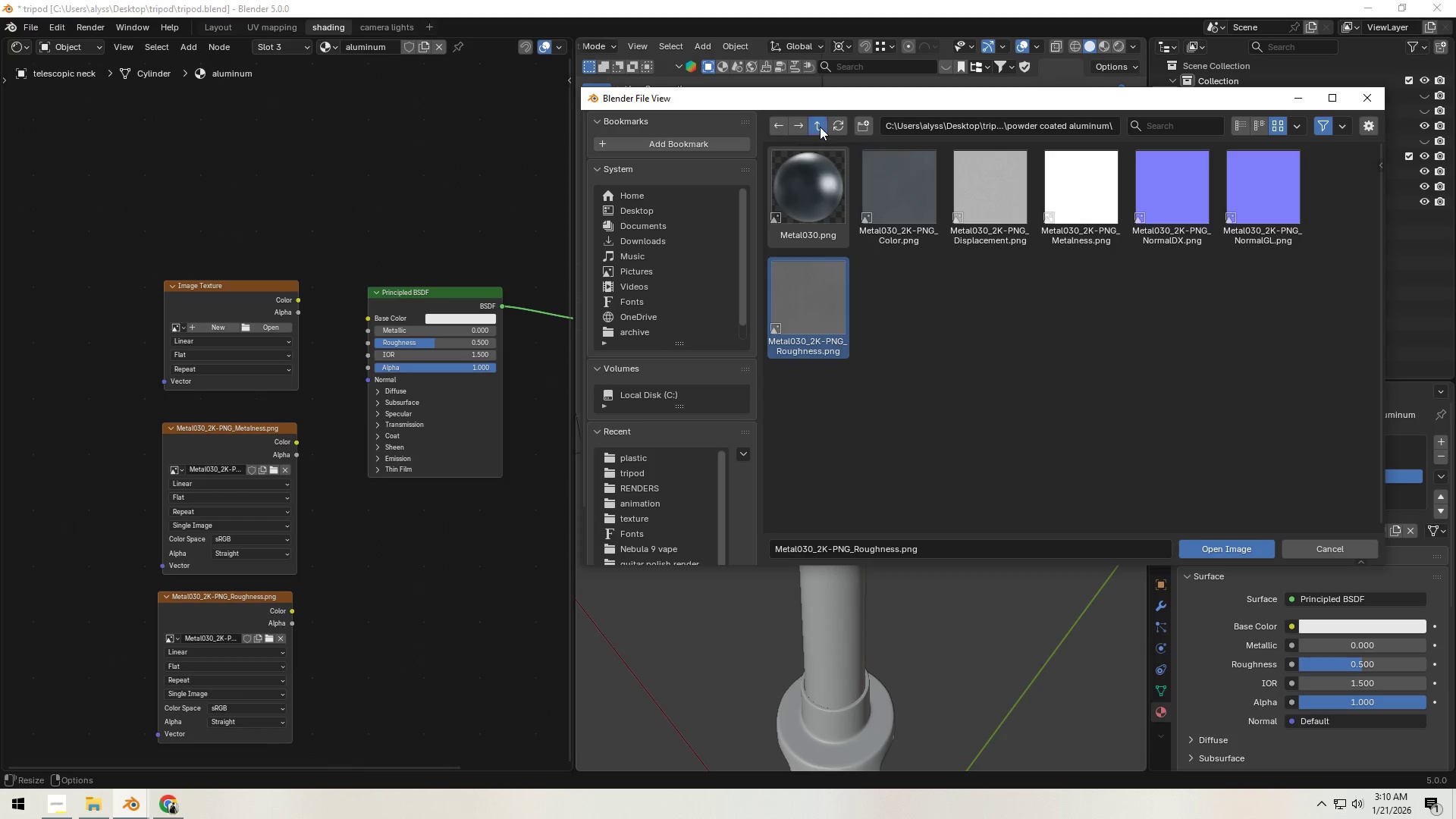 
left_click([820, 127])
 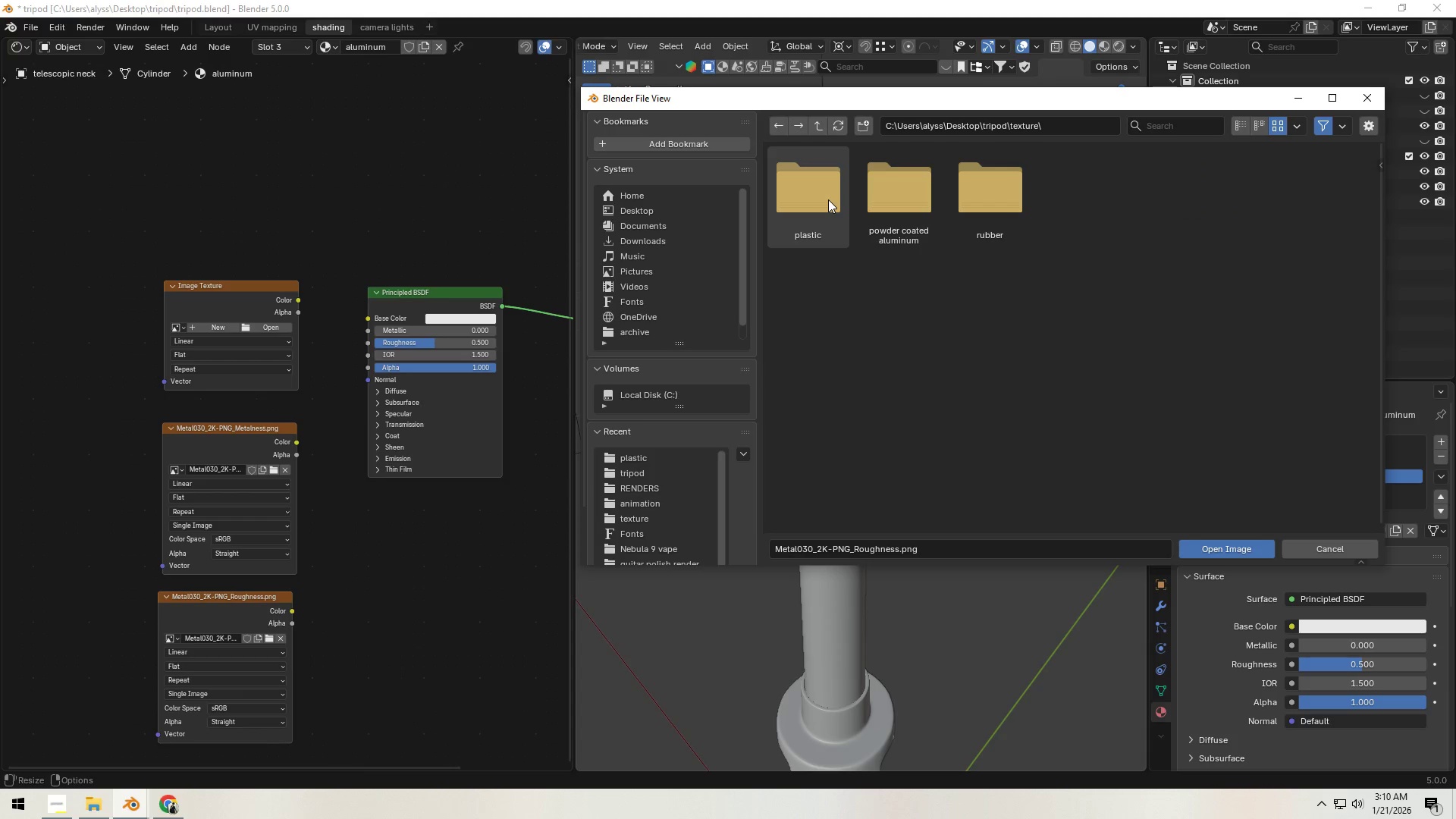 
double_click([827, 199])
 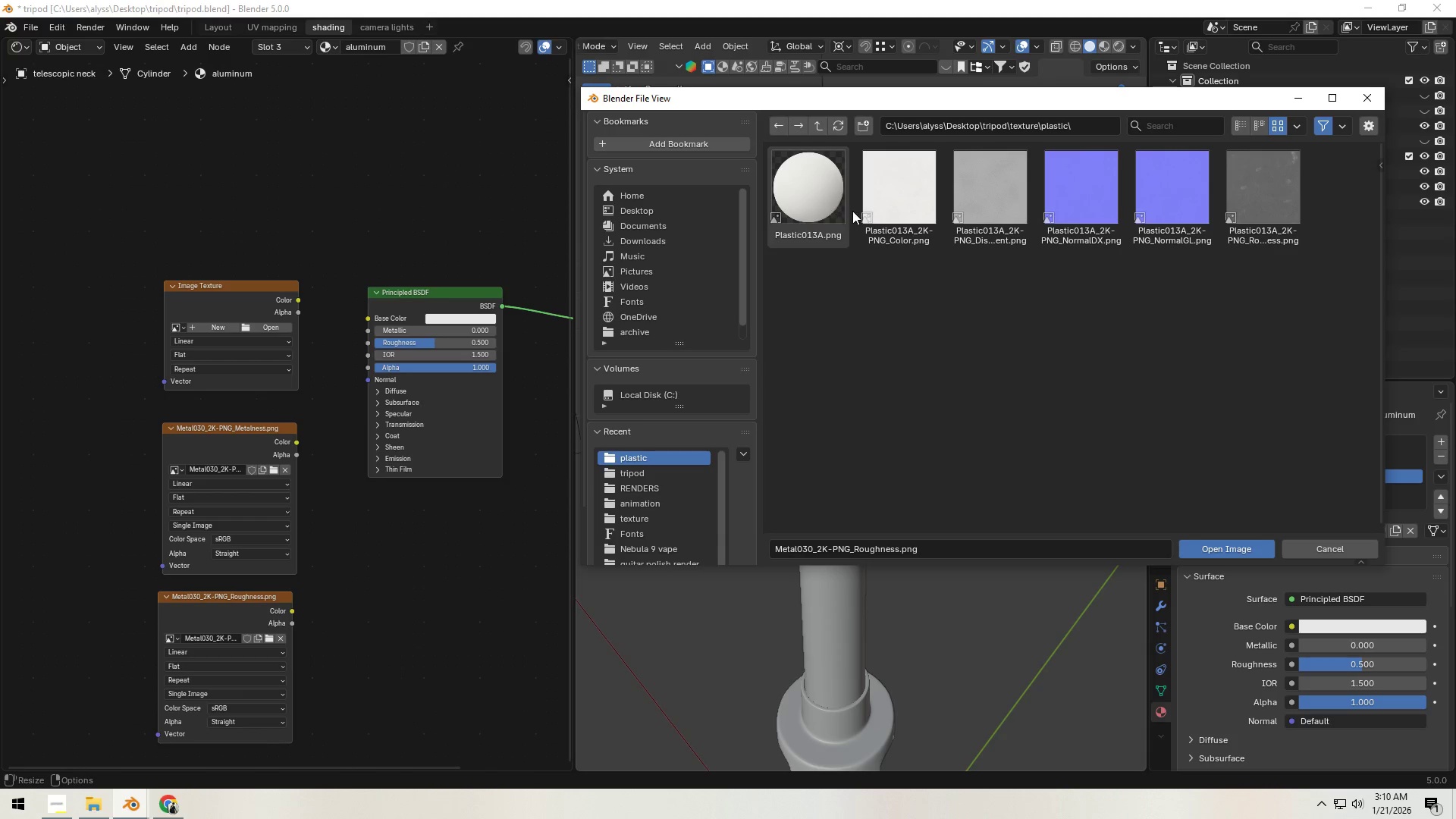 
triple_click([901, 212])
 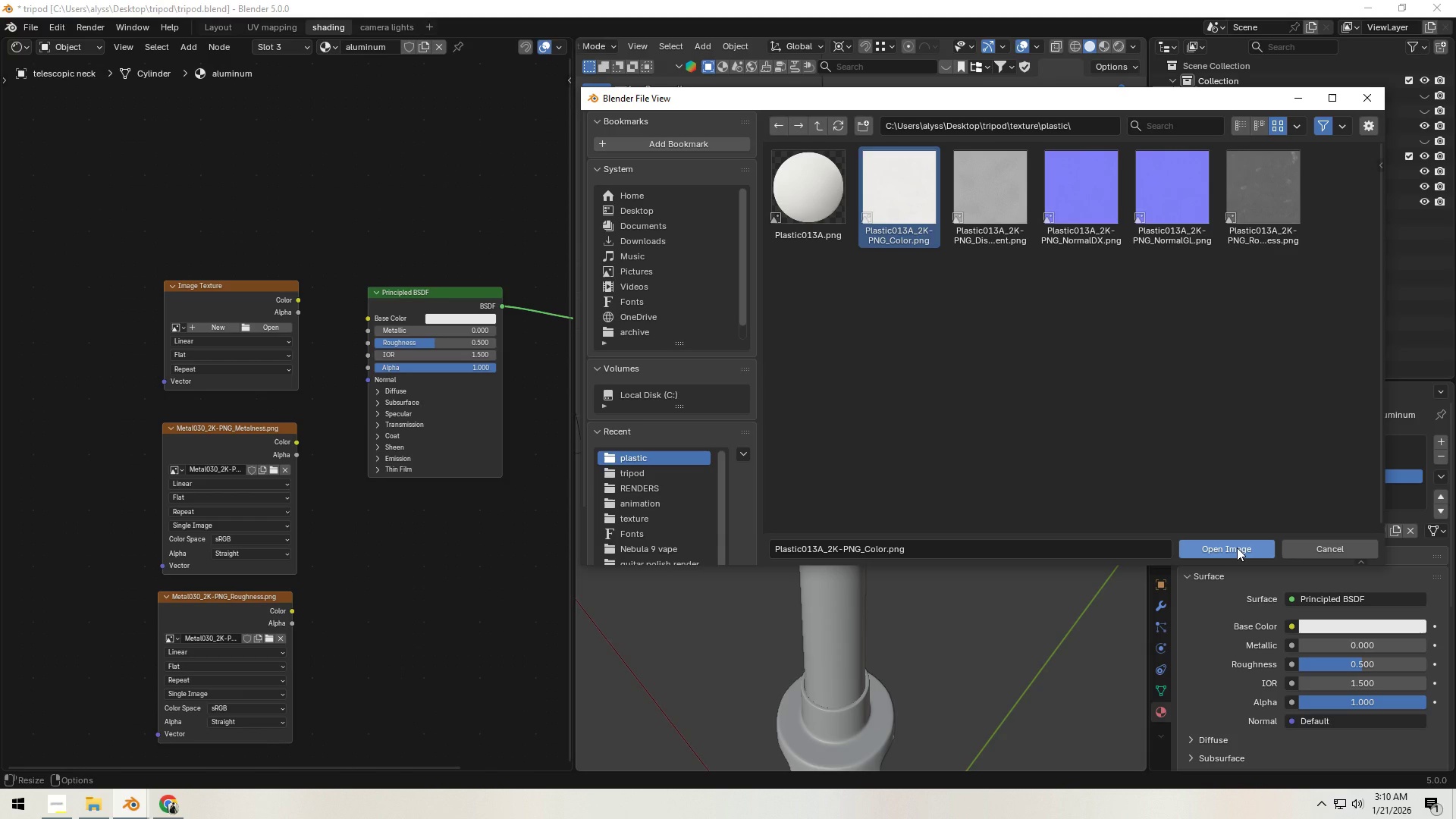 
left_click([1237, 548])
 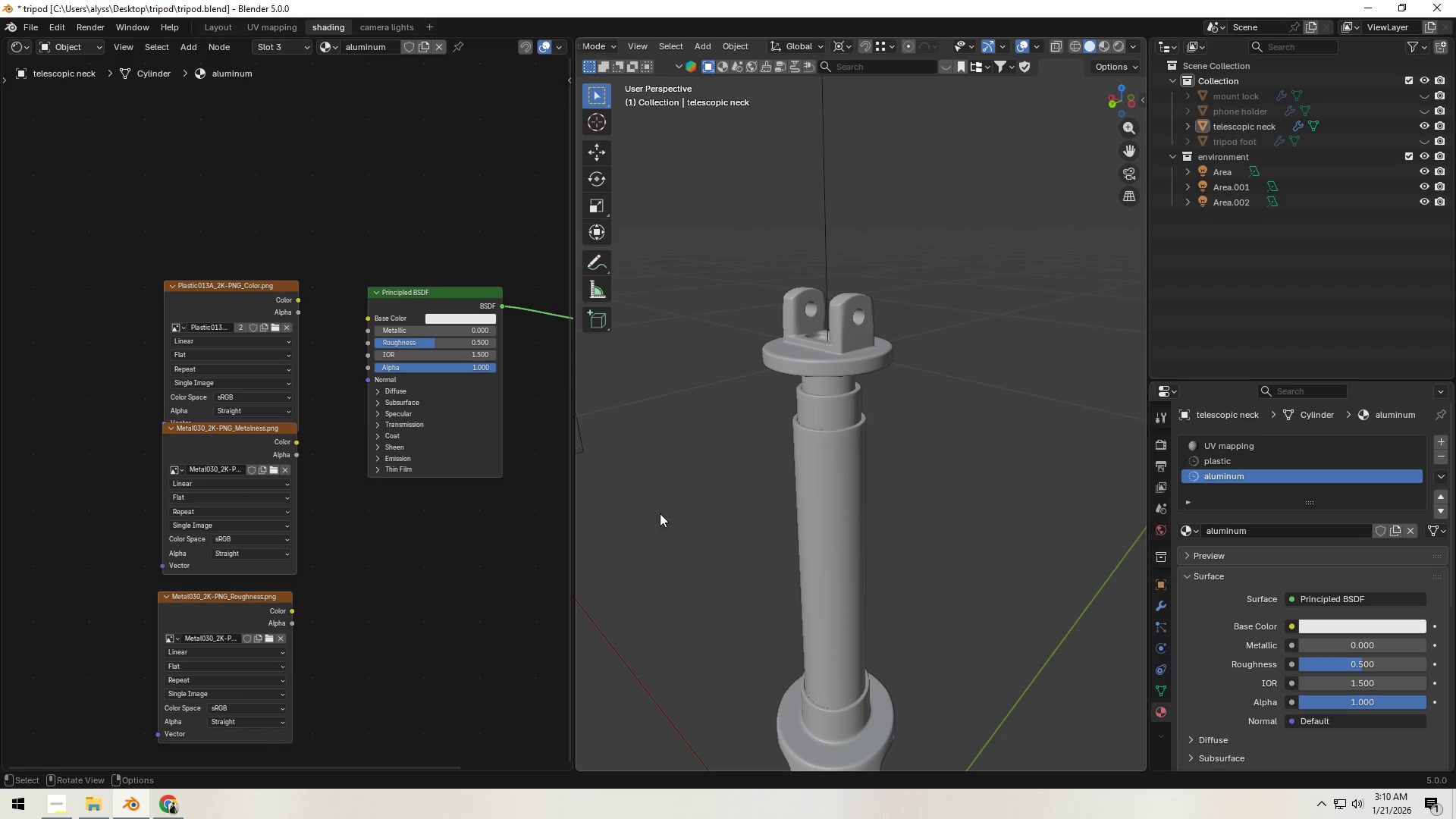 
left_click([449, 582])
 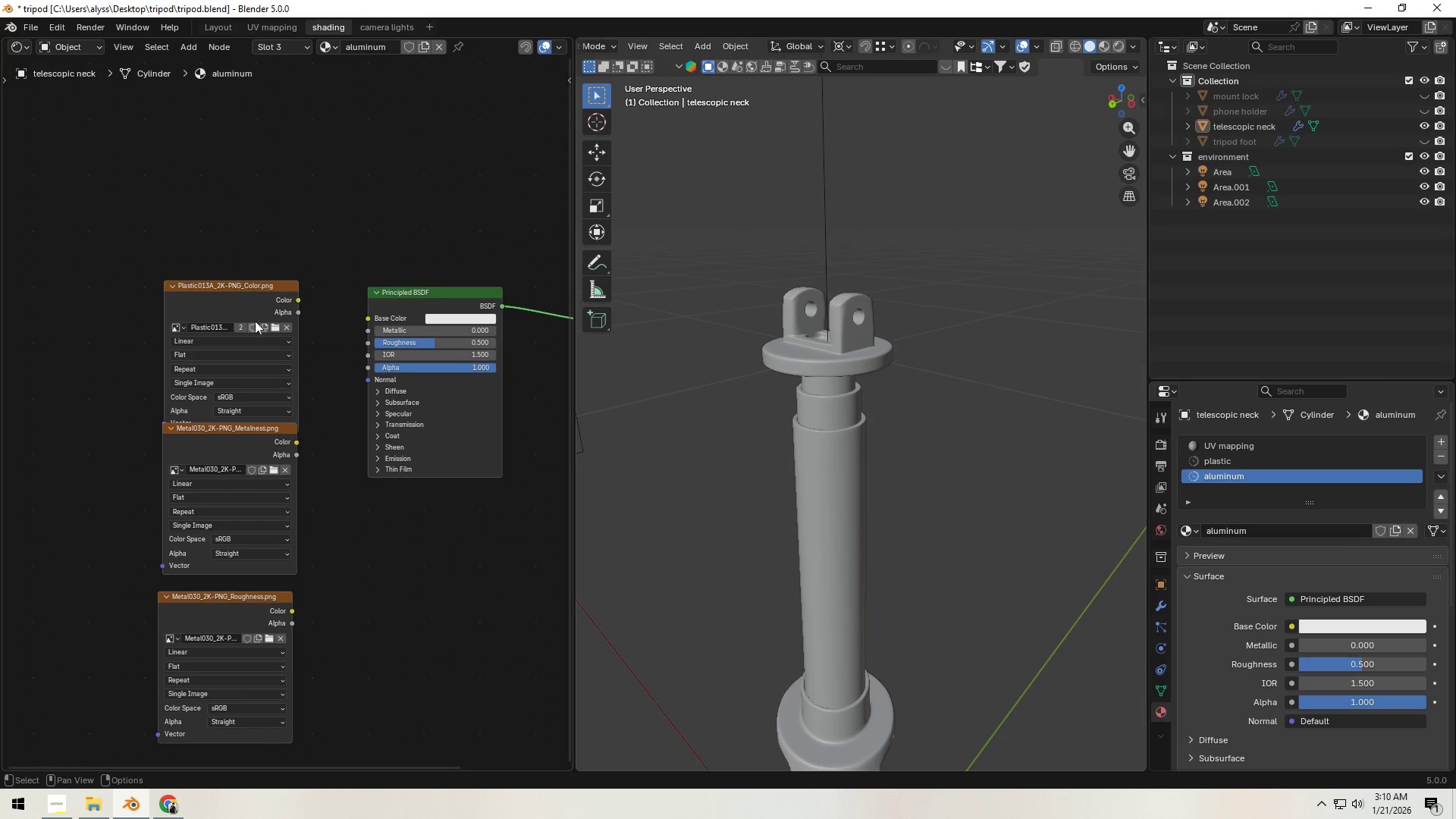 
left_click_drag(start_coordinate=[247, 293], to_coordinate=[249, 250])
 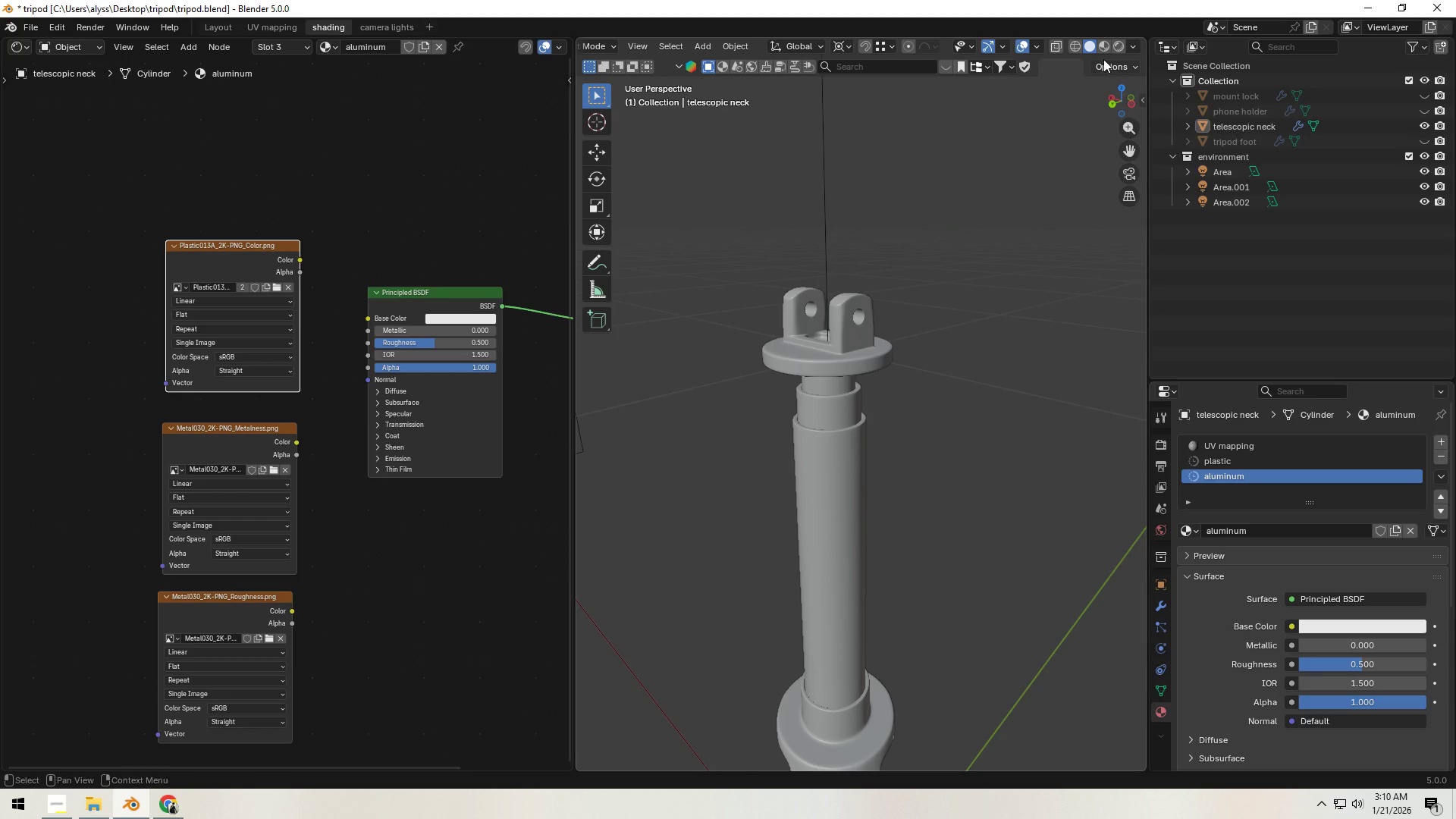 
left_click([1100, 49])
 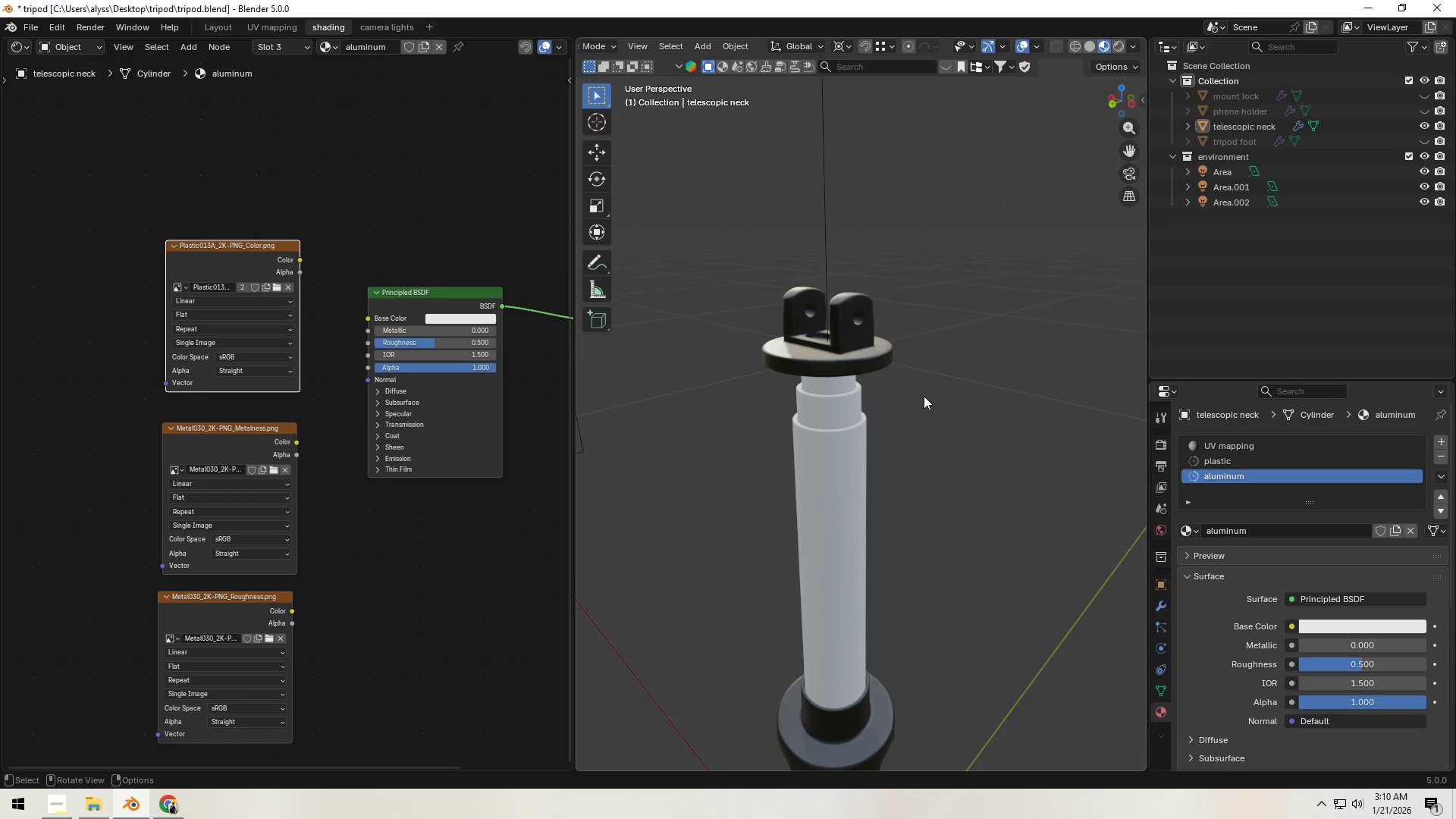 
hold_key(key=ShiftLeft, duration=0.34)
 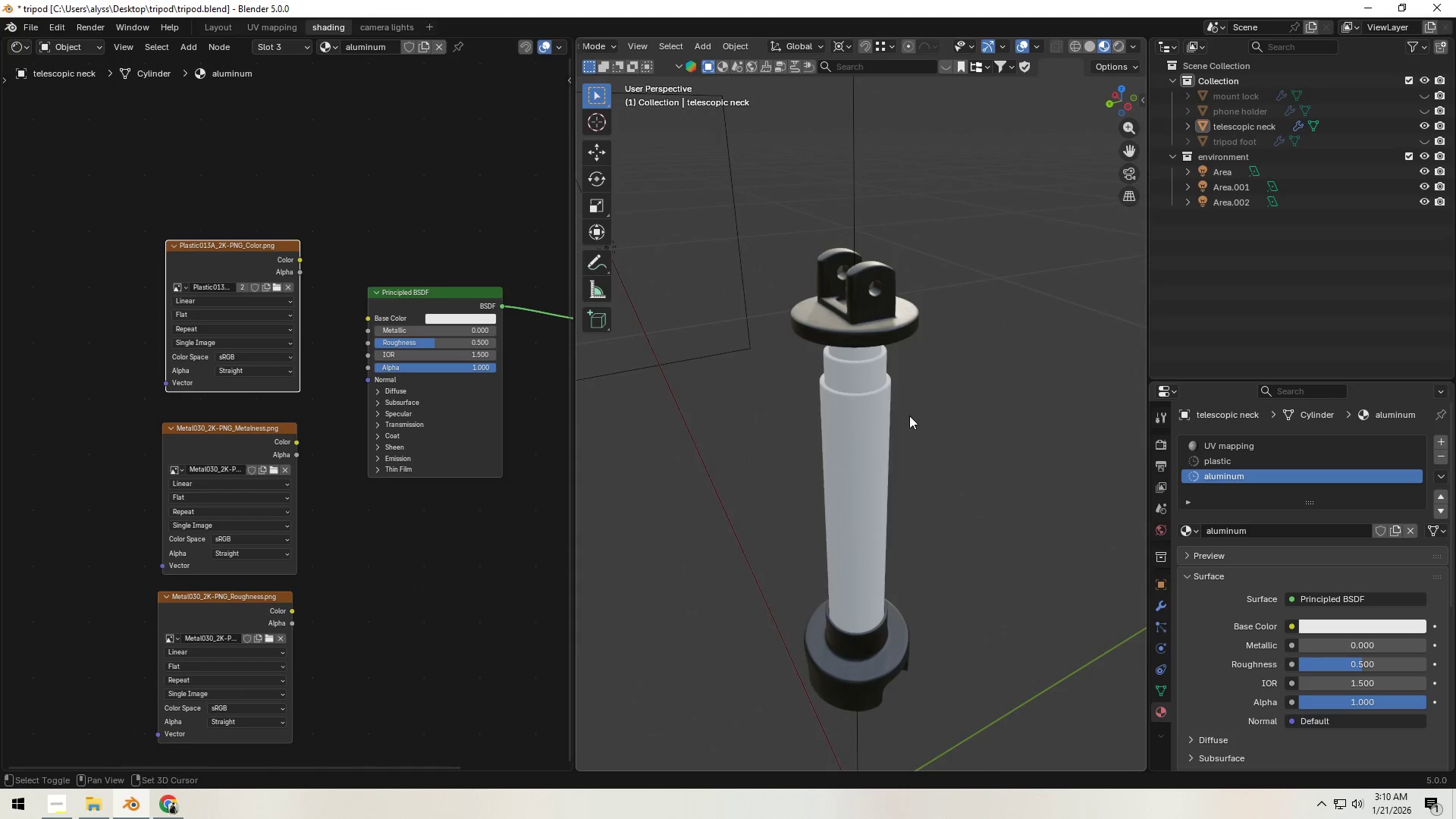 
scroll: coordinate [906, 417], scroll_direction: up, amount: 3.0
 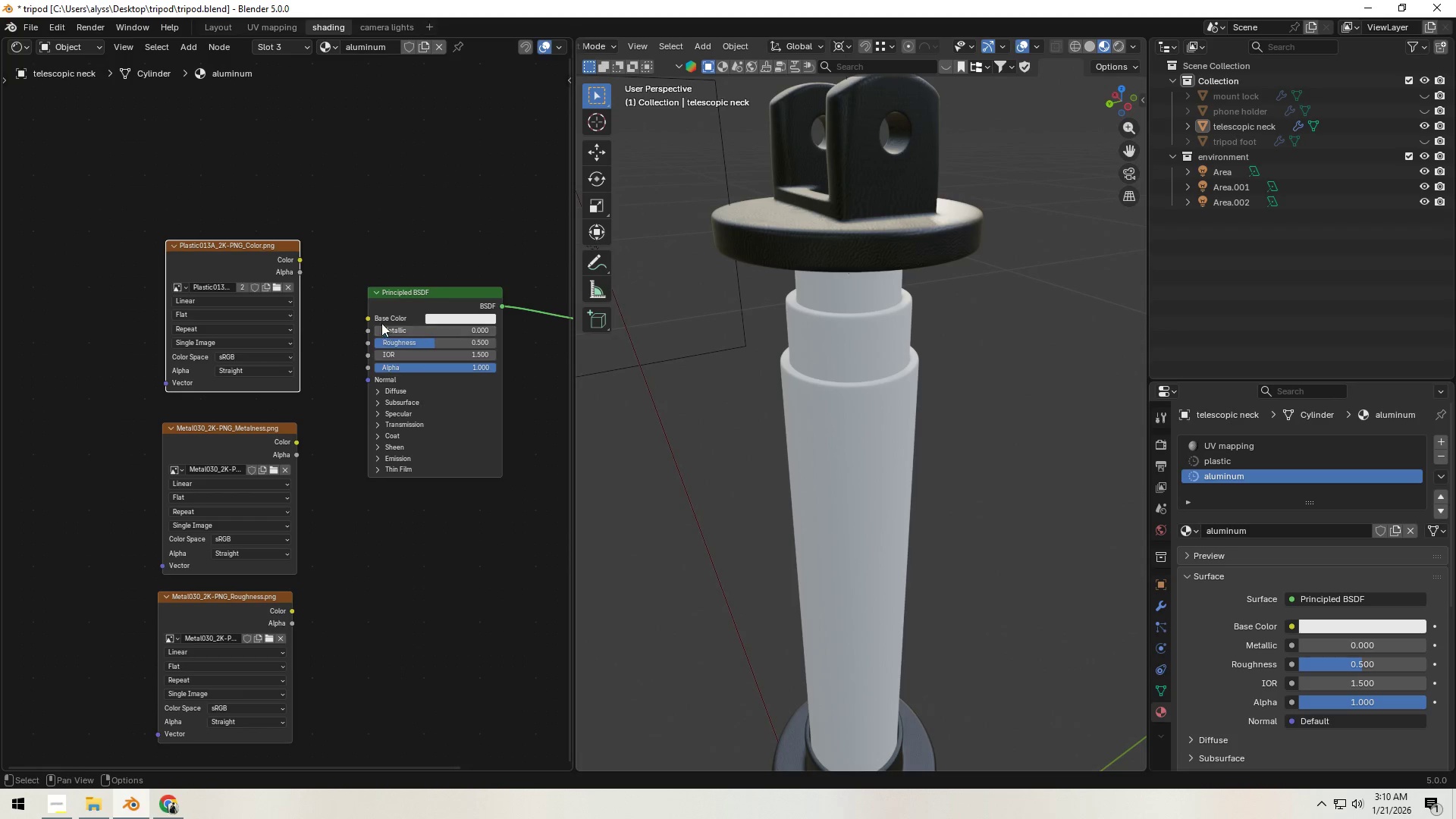 
left_click_drag(start_coordinate=[249, 253], to_coordinate=[199, 249])
 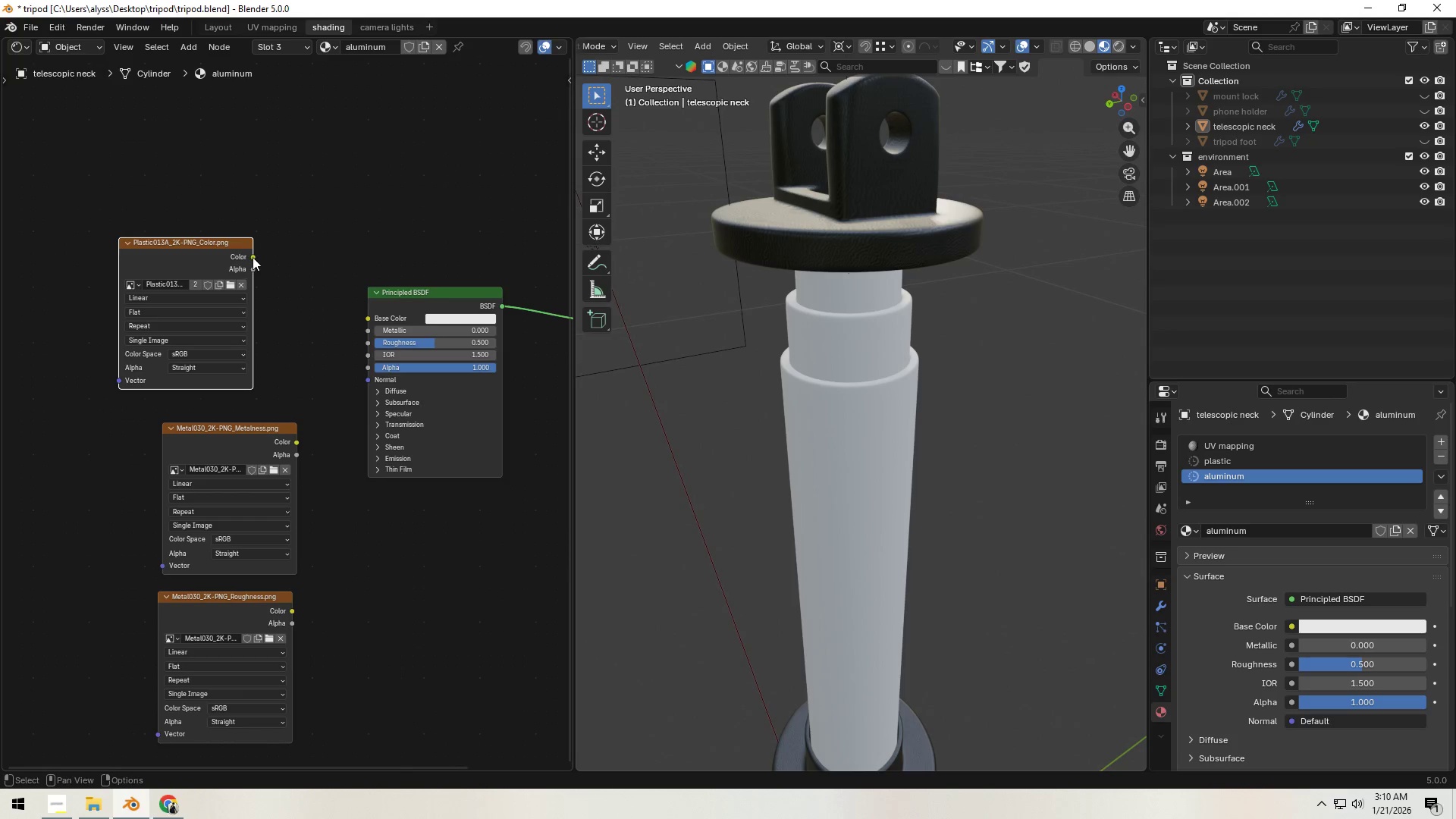 
left_click_drag(start_coordinate=[253, 257], to_coordinate=[359, 321])
 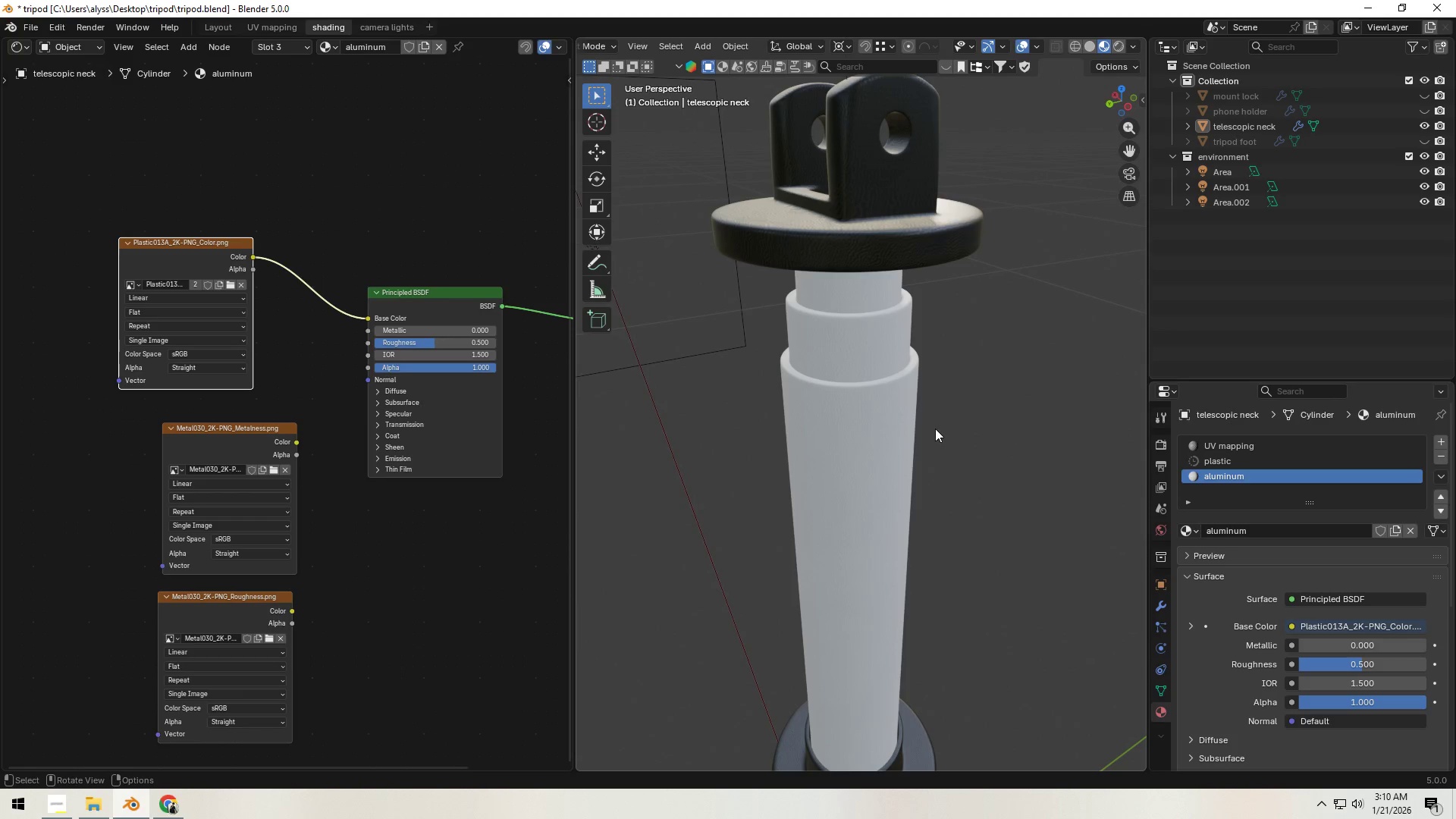 
scroll: coordinate [852, 391], scroll_direction: up, amount: 4.0
 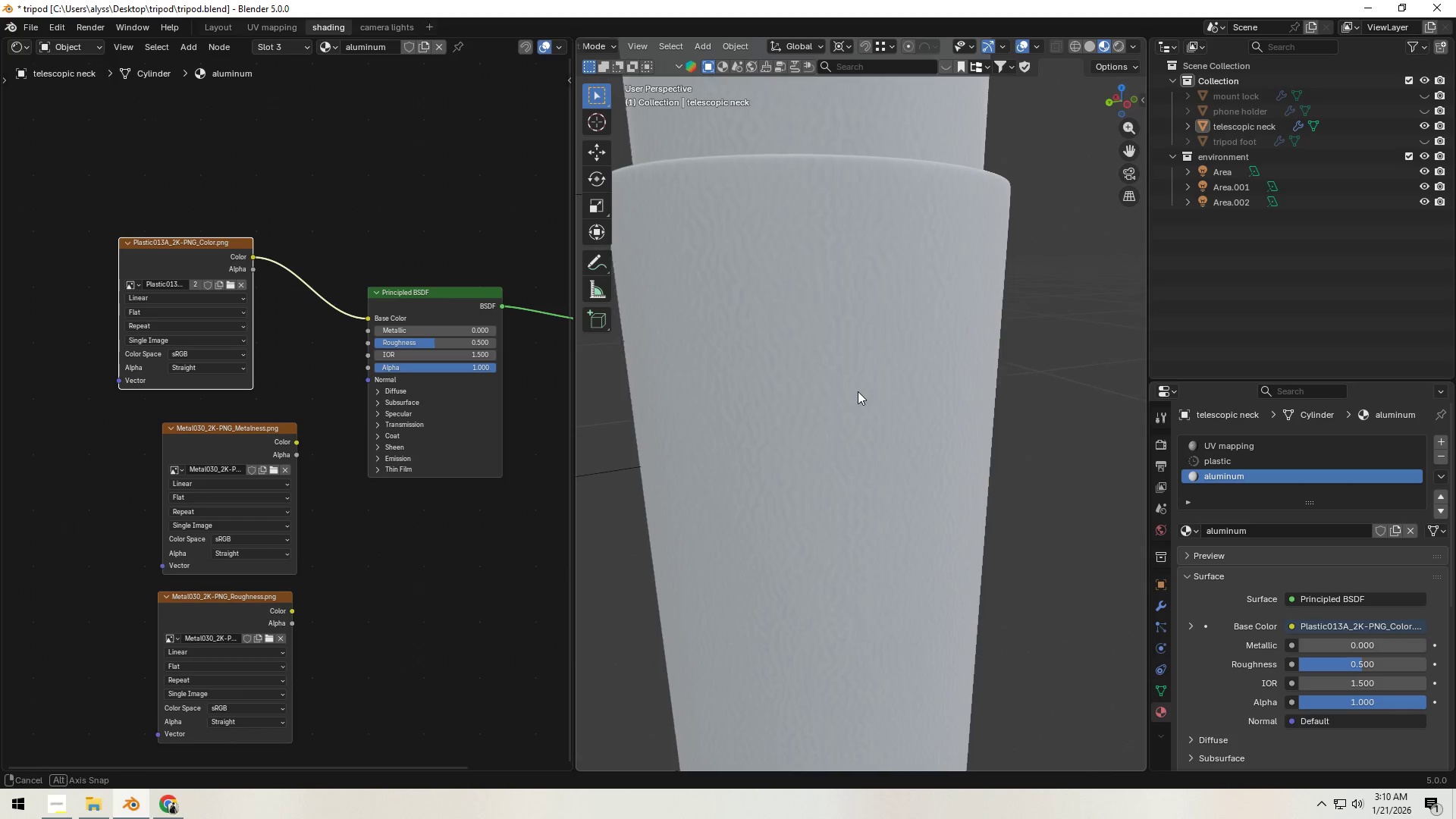 
scroll: coordinate [858, 392], scroll_direction: down, amount: 4.0
 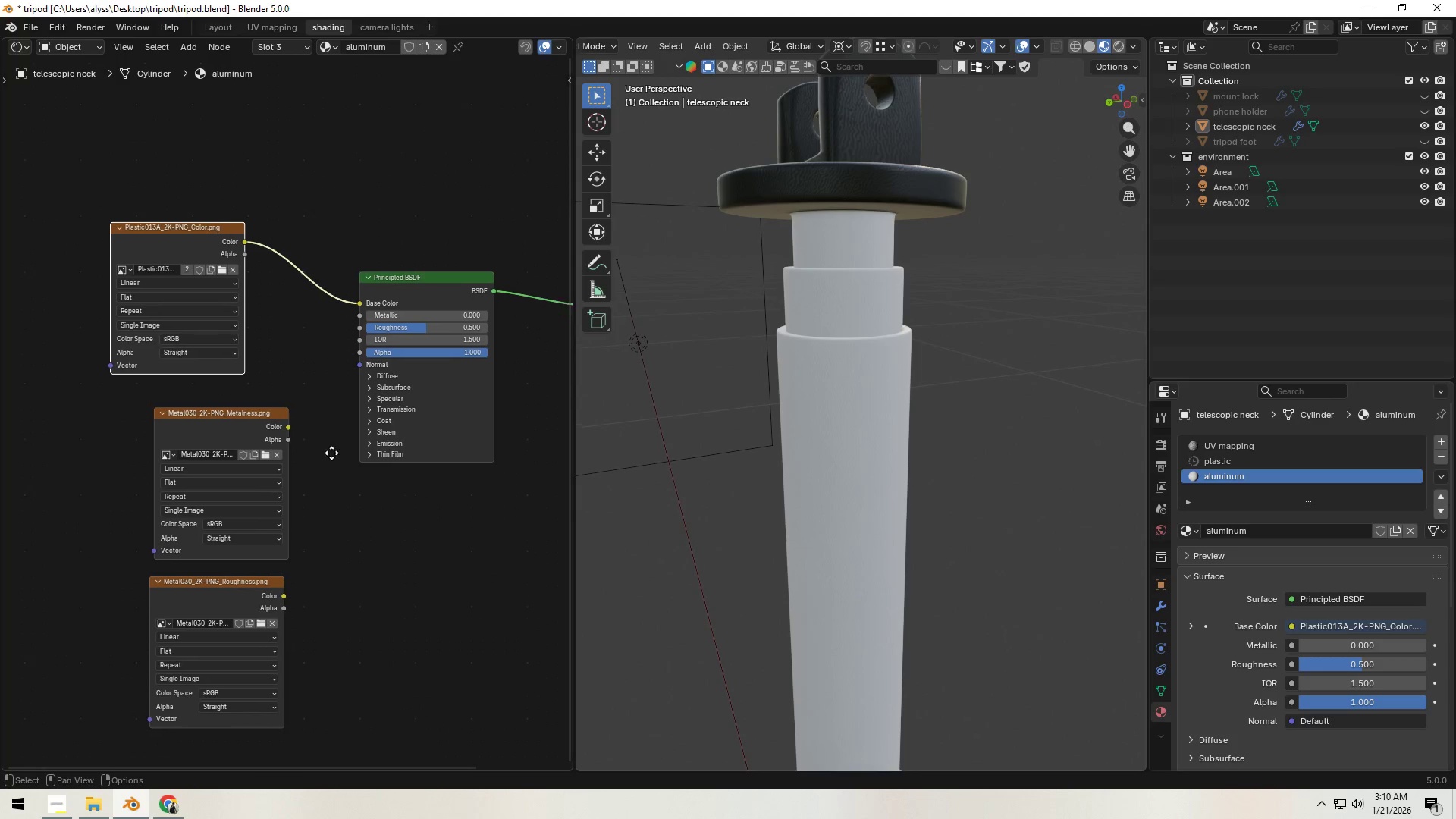 
left_click_drag(start_coordinate=[234, 412], to_coordinate=[162, 413])
 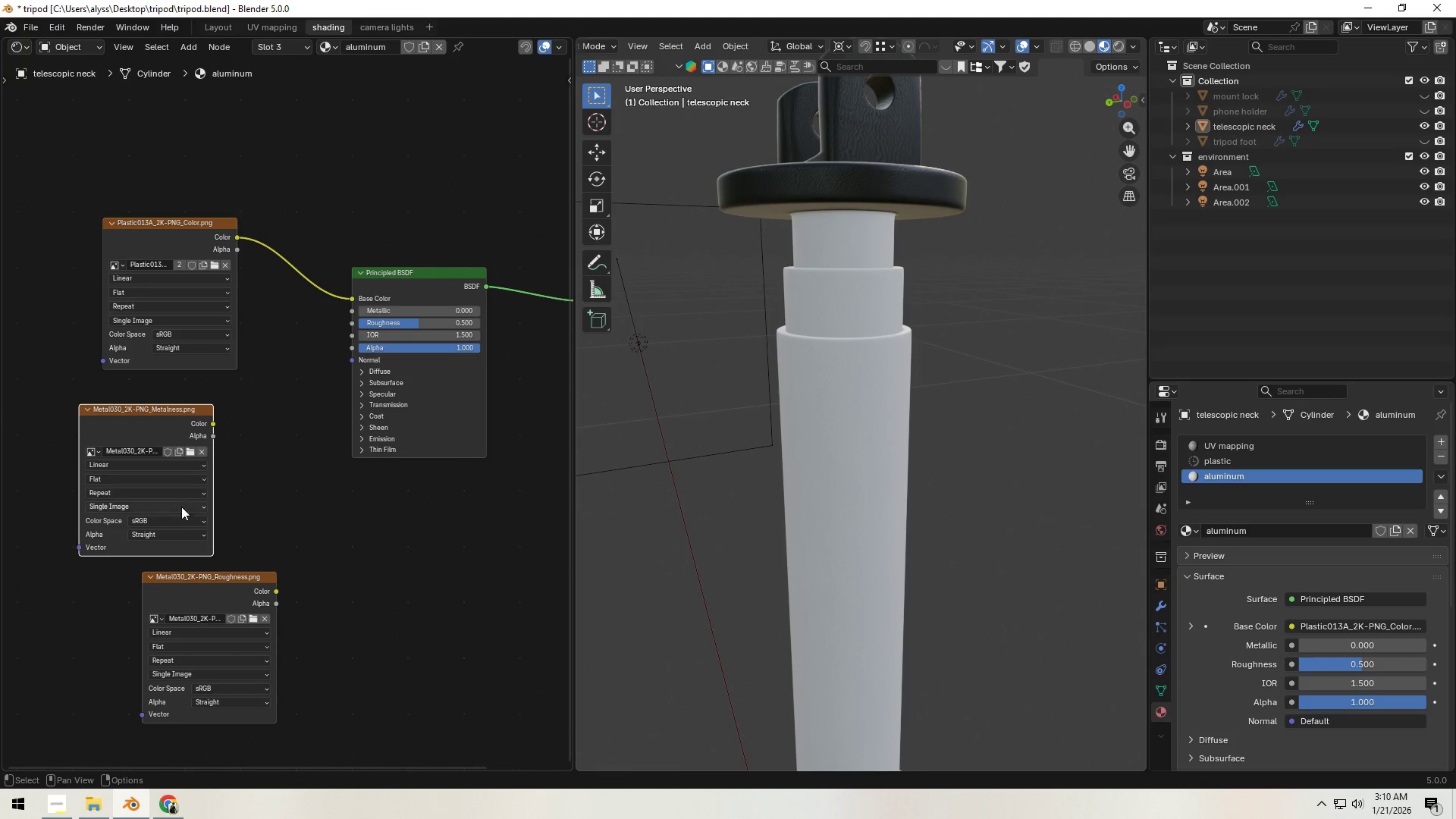 
left_click([177, 518])
 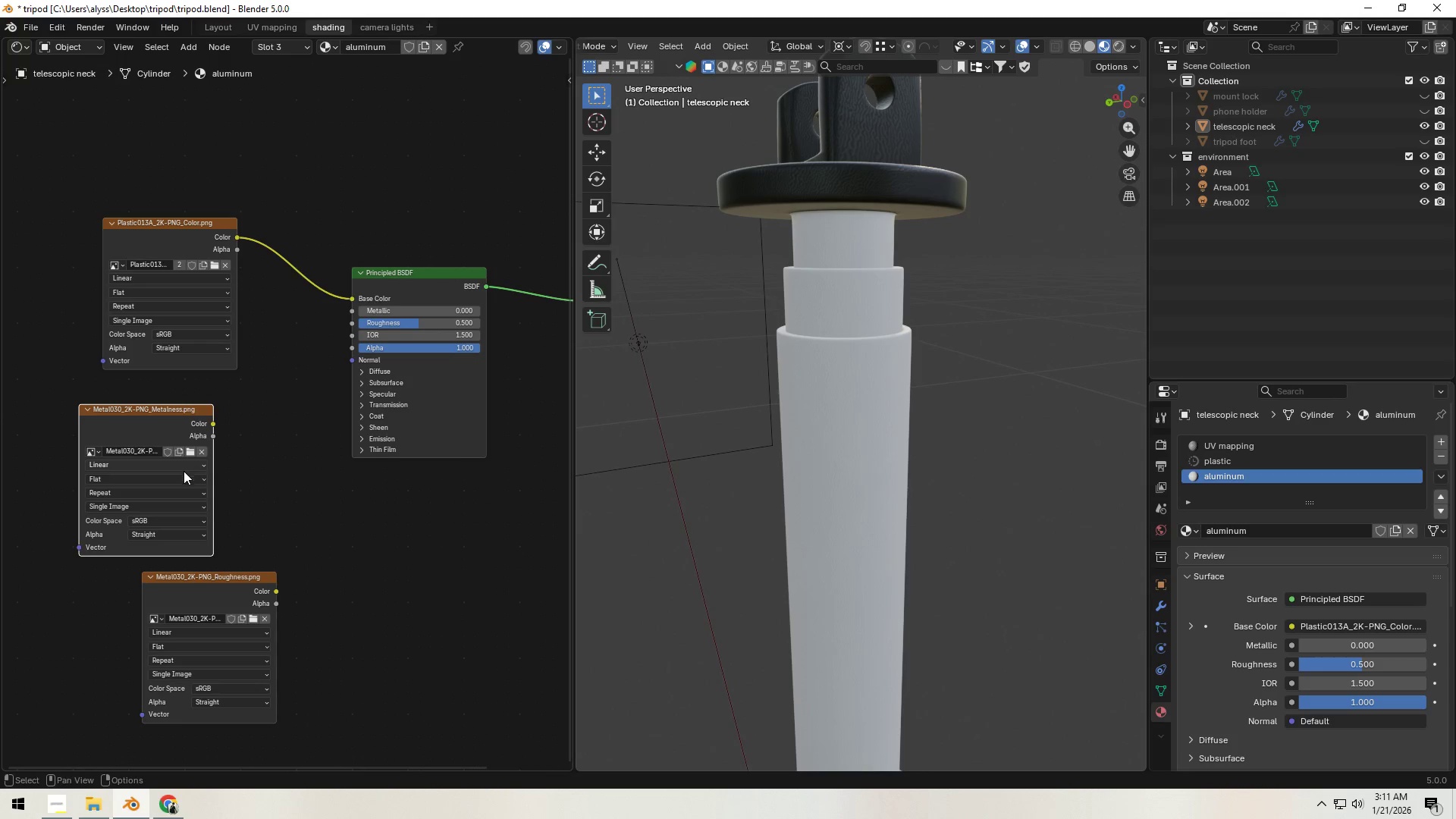 
left_click([177, 523])
 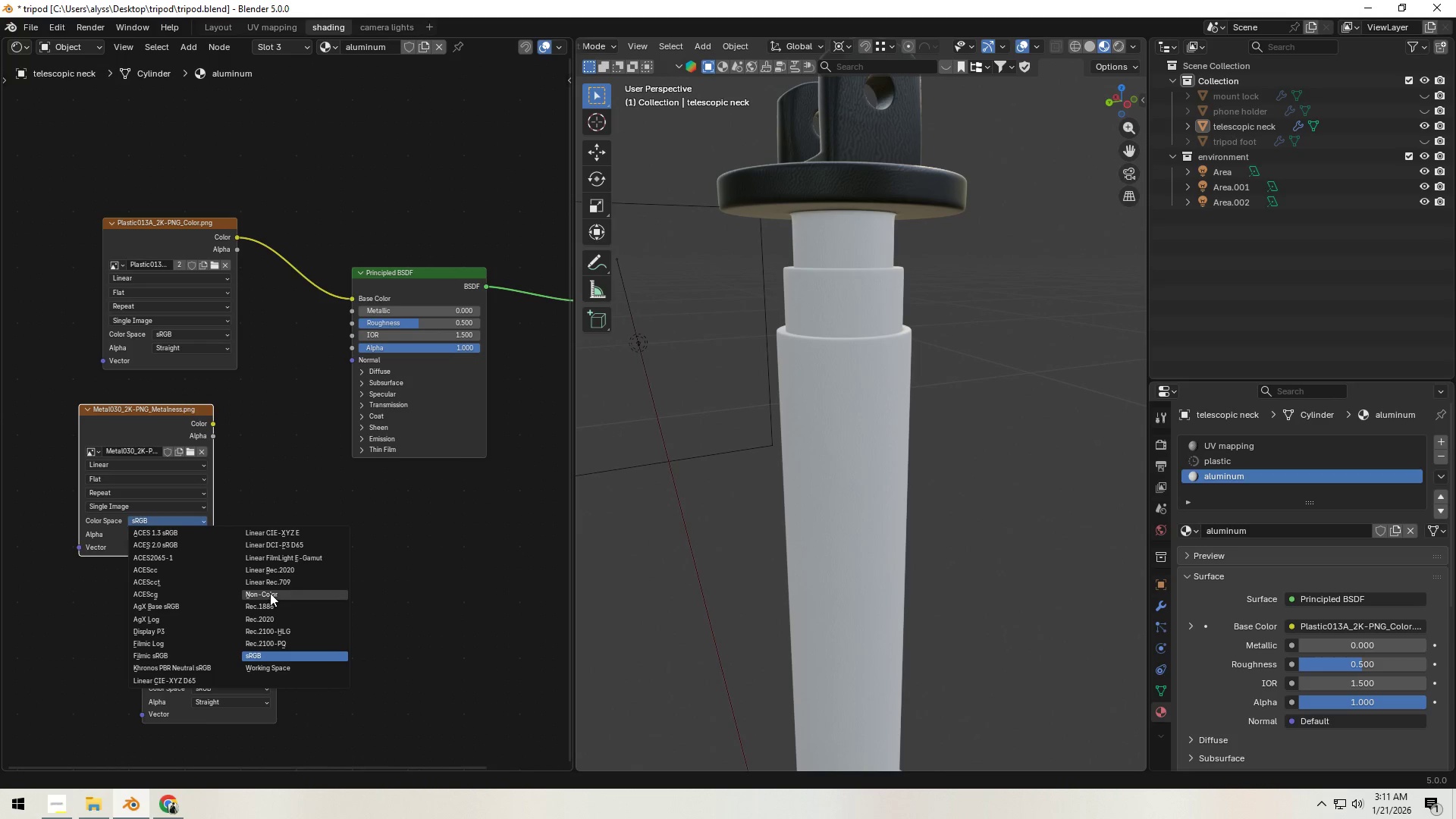 
left_click([271, 593])
 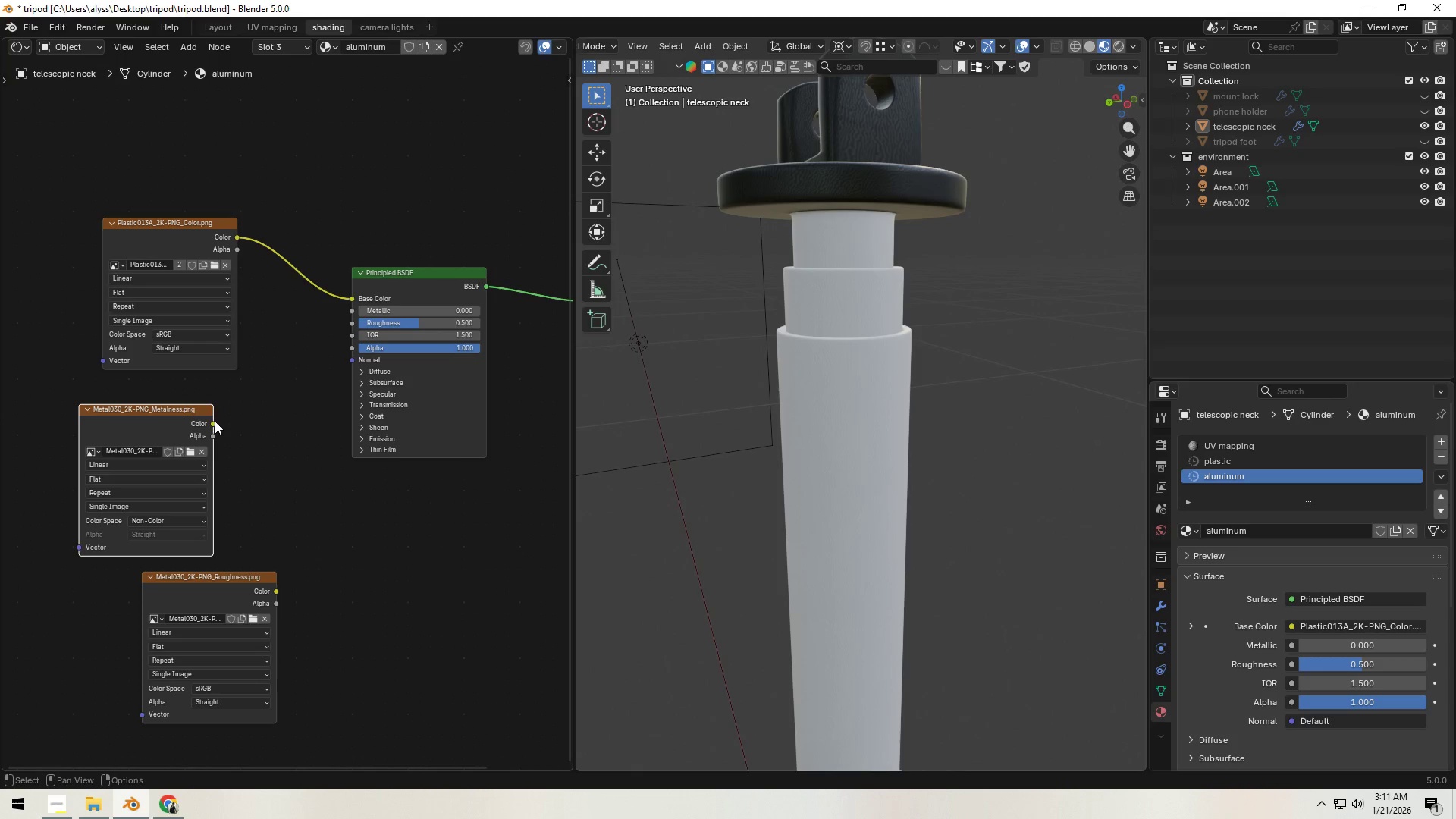 
left_click_drag(start_coordinate=[215, 422], to_coordinate=[337, 317])
 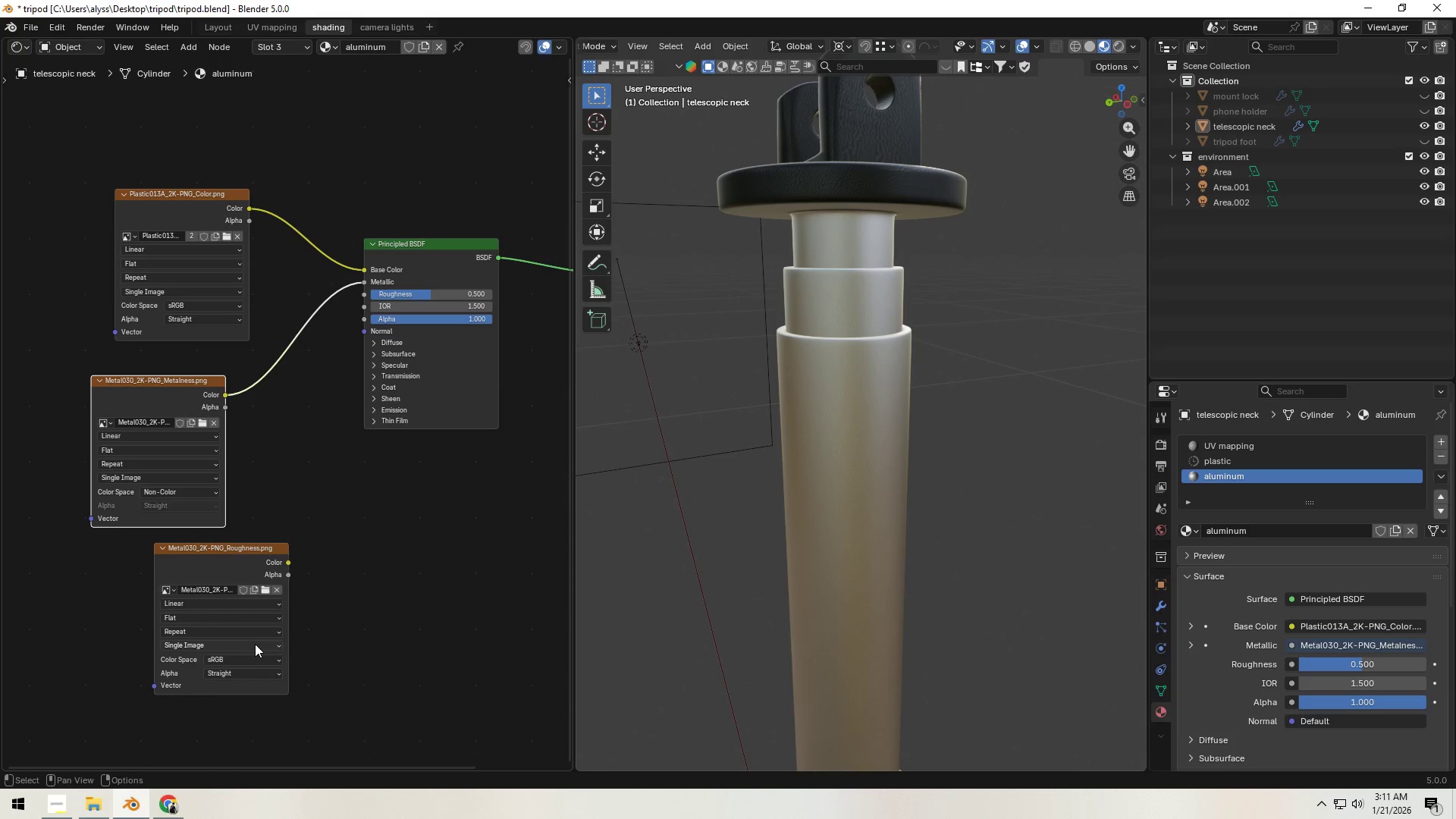 
left_click([263, 661])
 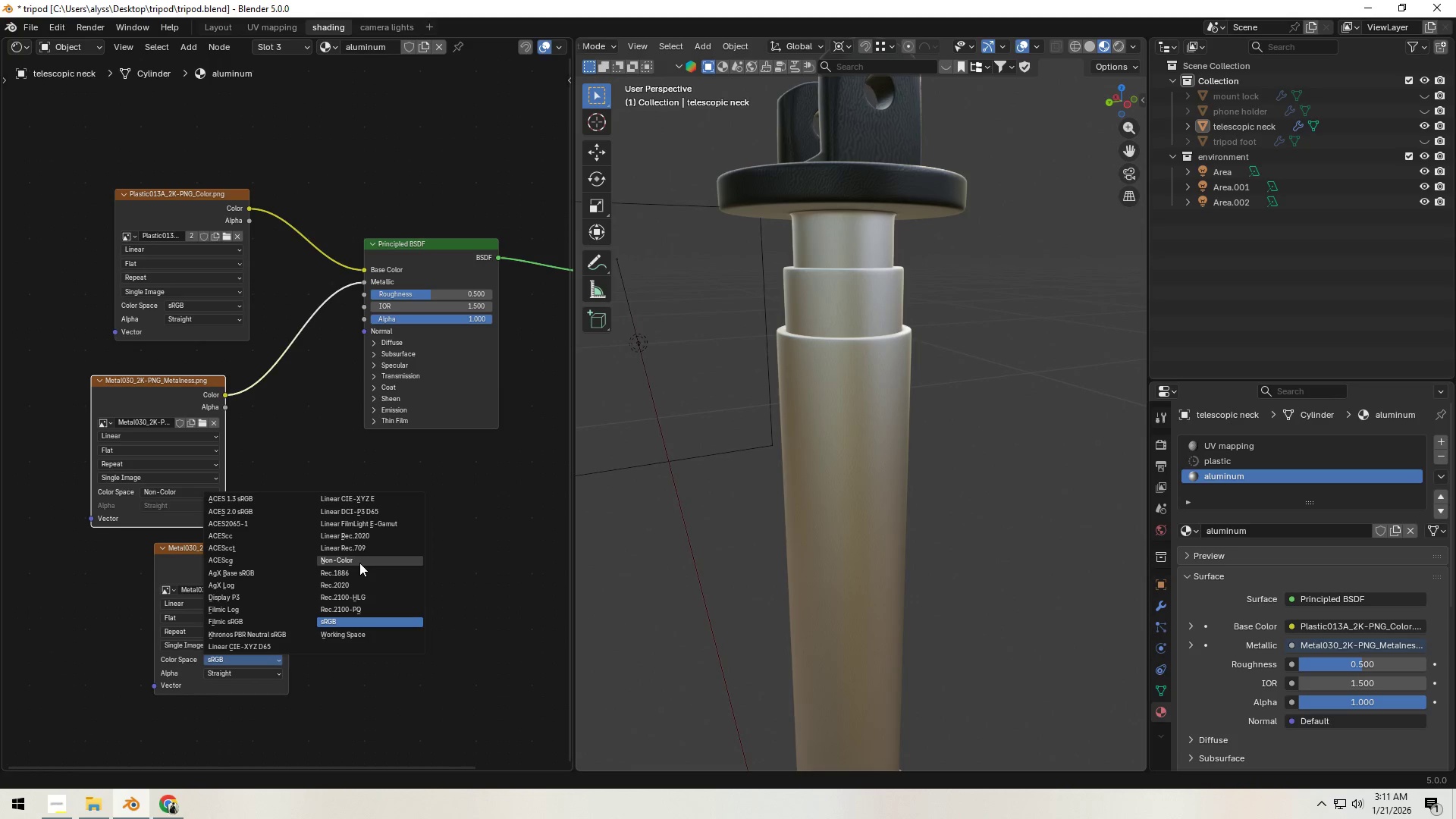 
left_click([359, 560])
 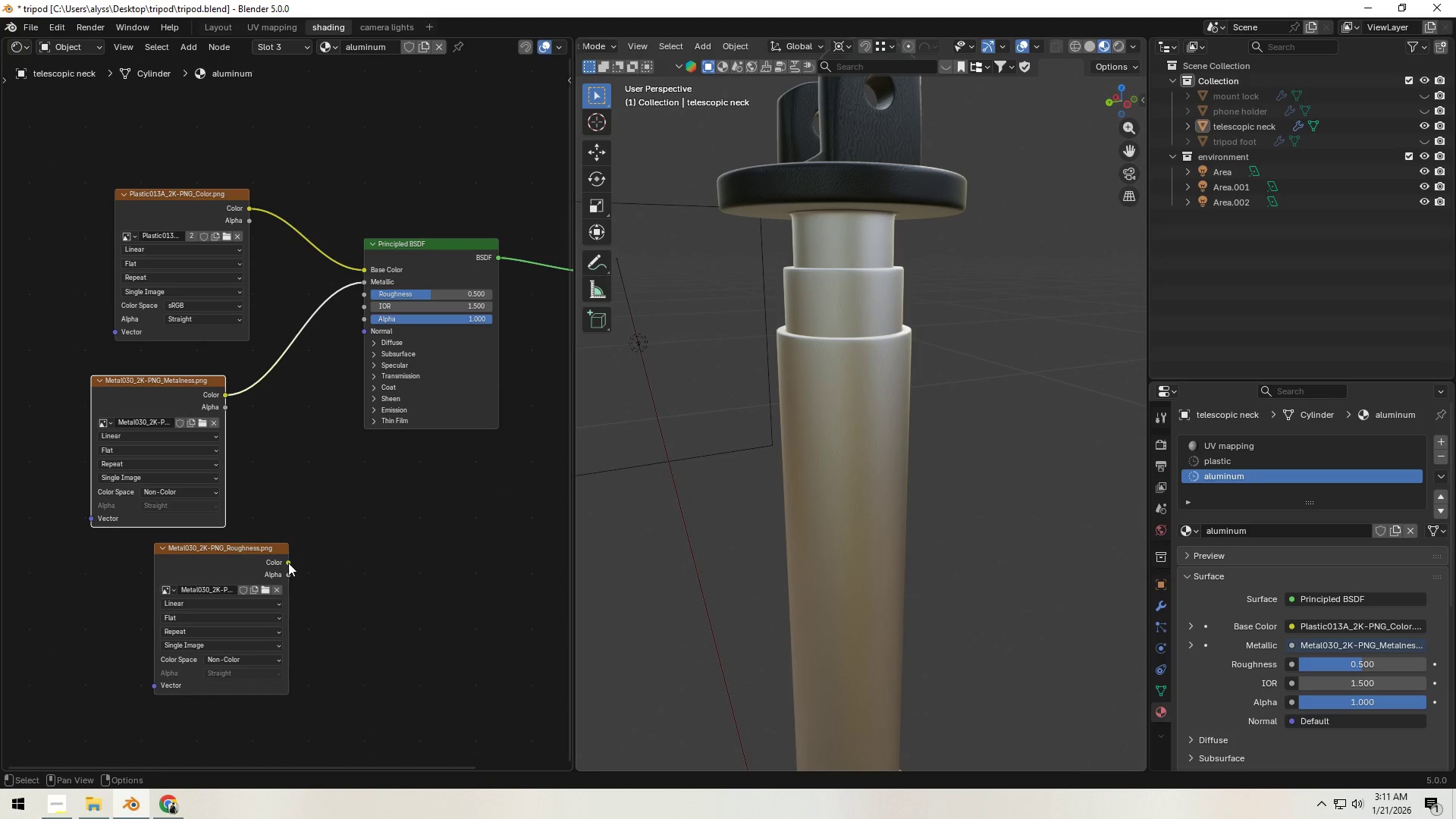 
left_click_drag(start_coordinate=[288, 561], to_coordinate=[357, 295])
 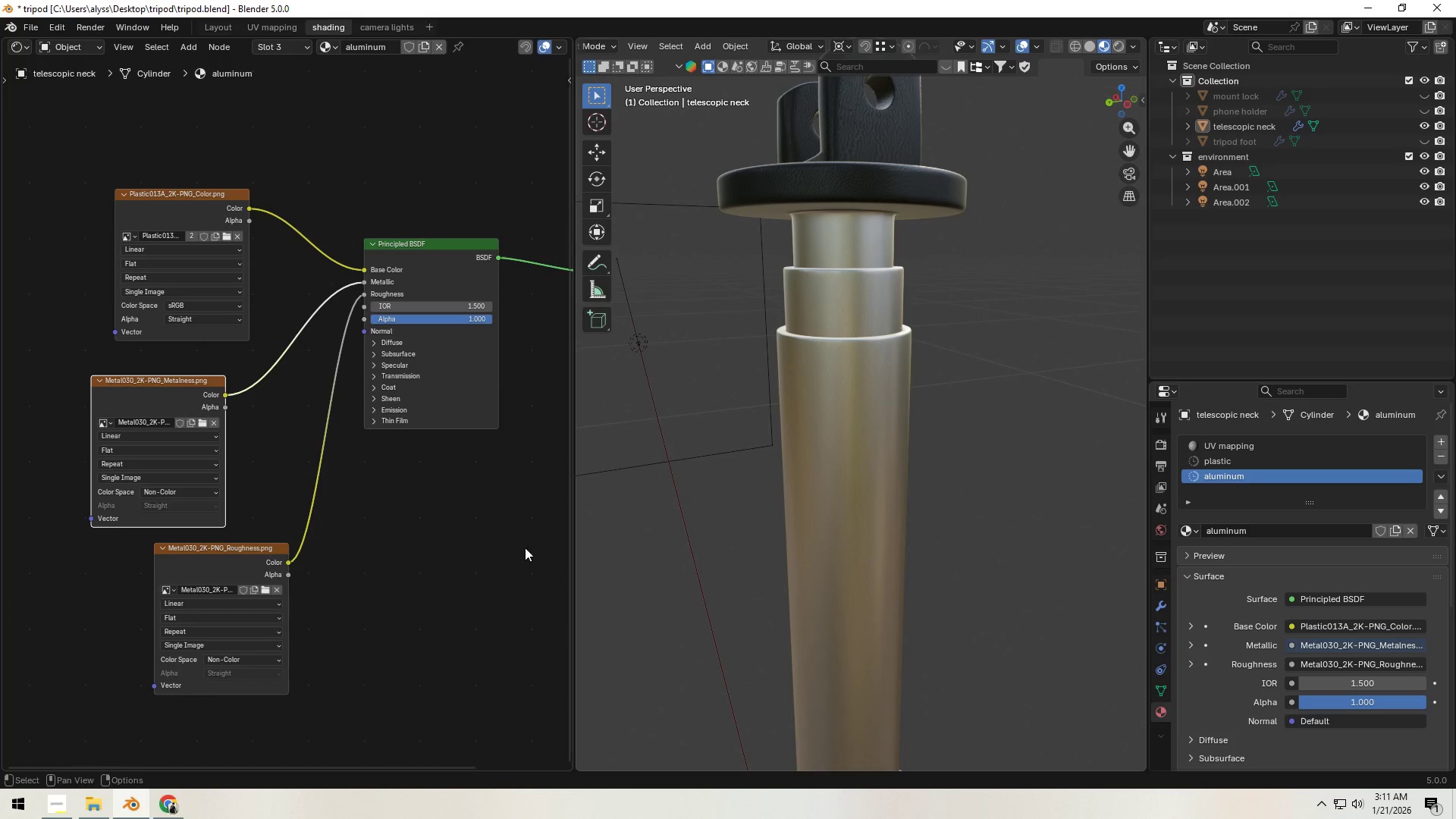 
left_click([959, 532])
 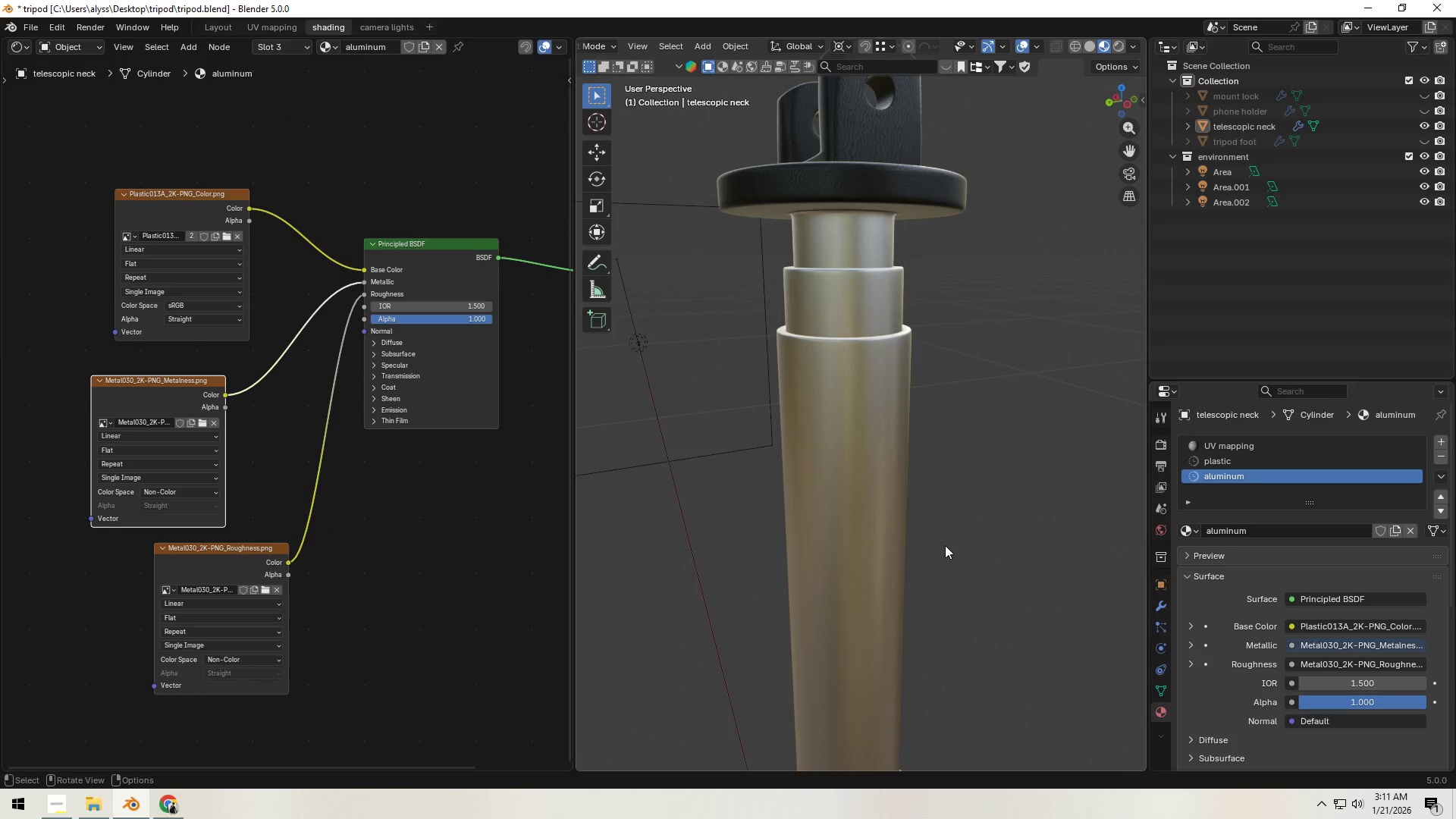 
scroll: coordinate [944, 548], scroll_direction: down, amount: 5.0
 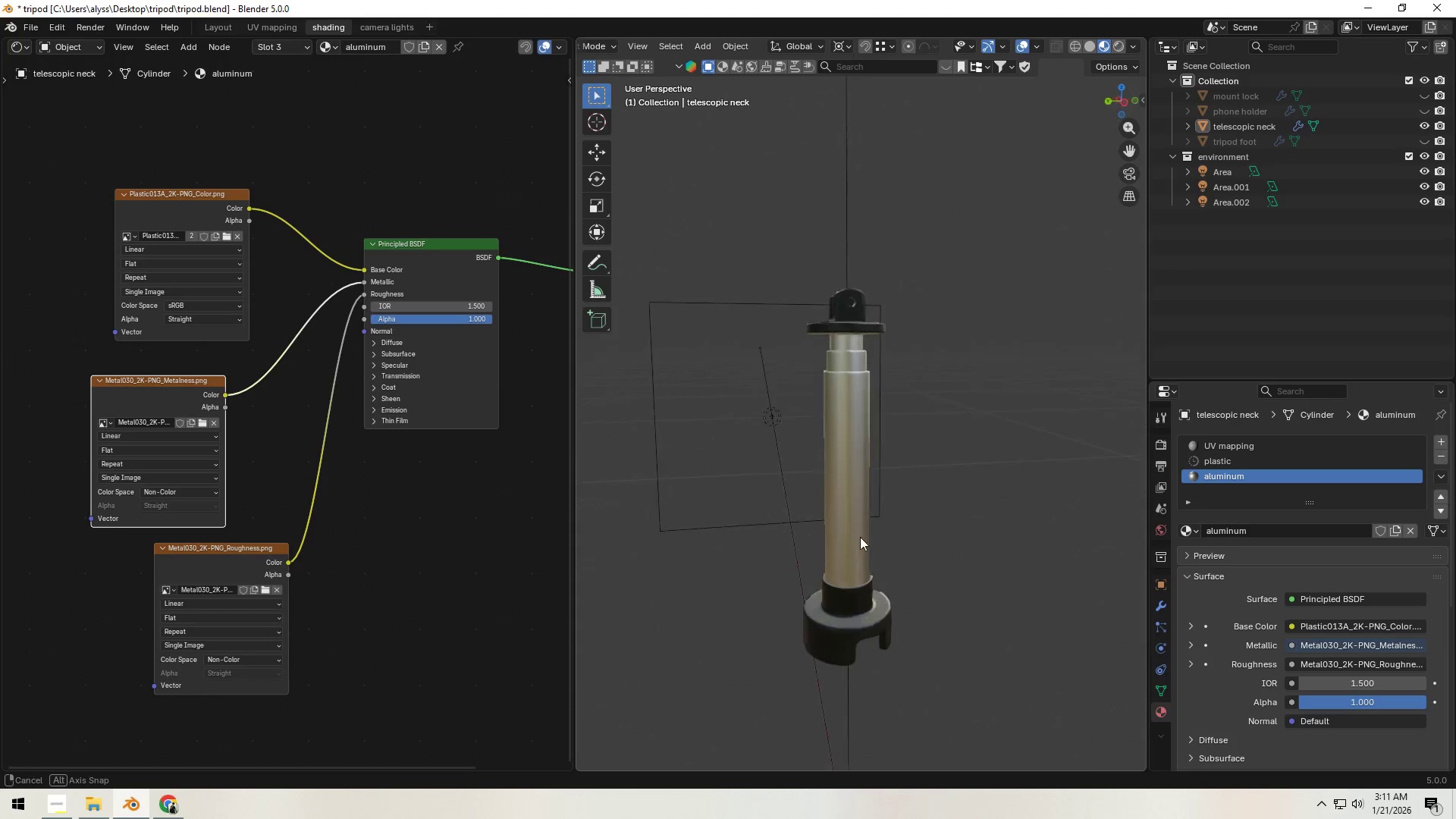 
scroll: coordinate [789, 535], scroll_direction: up, amount: 10.0
 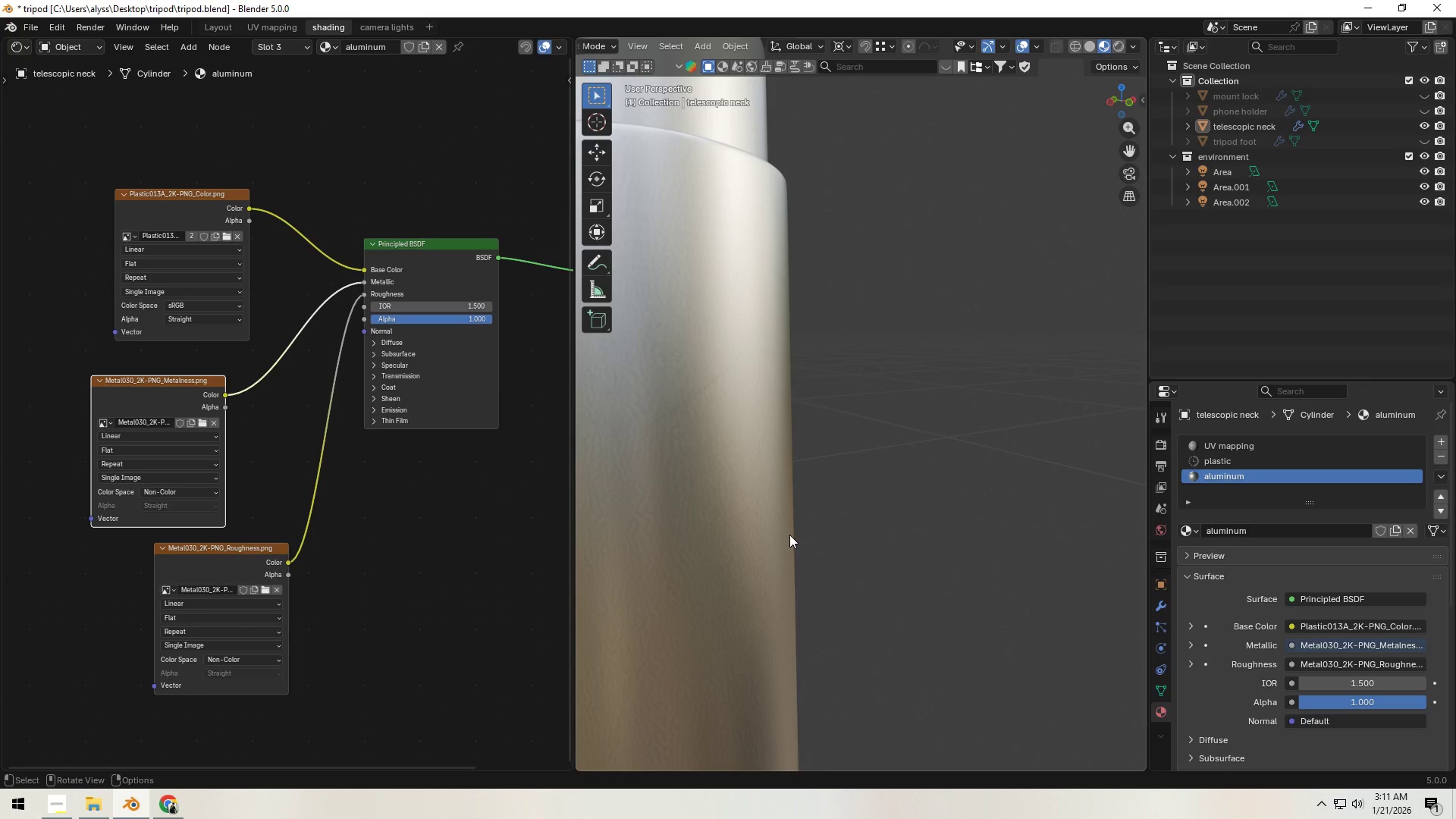 
scroll: coordinate [789, 535], scroll_direction: down, amount: 4.0
 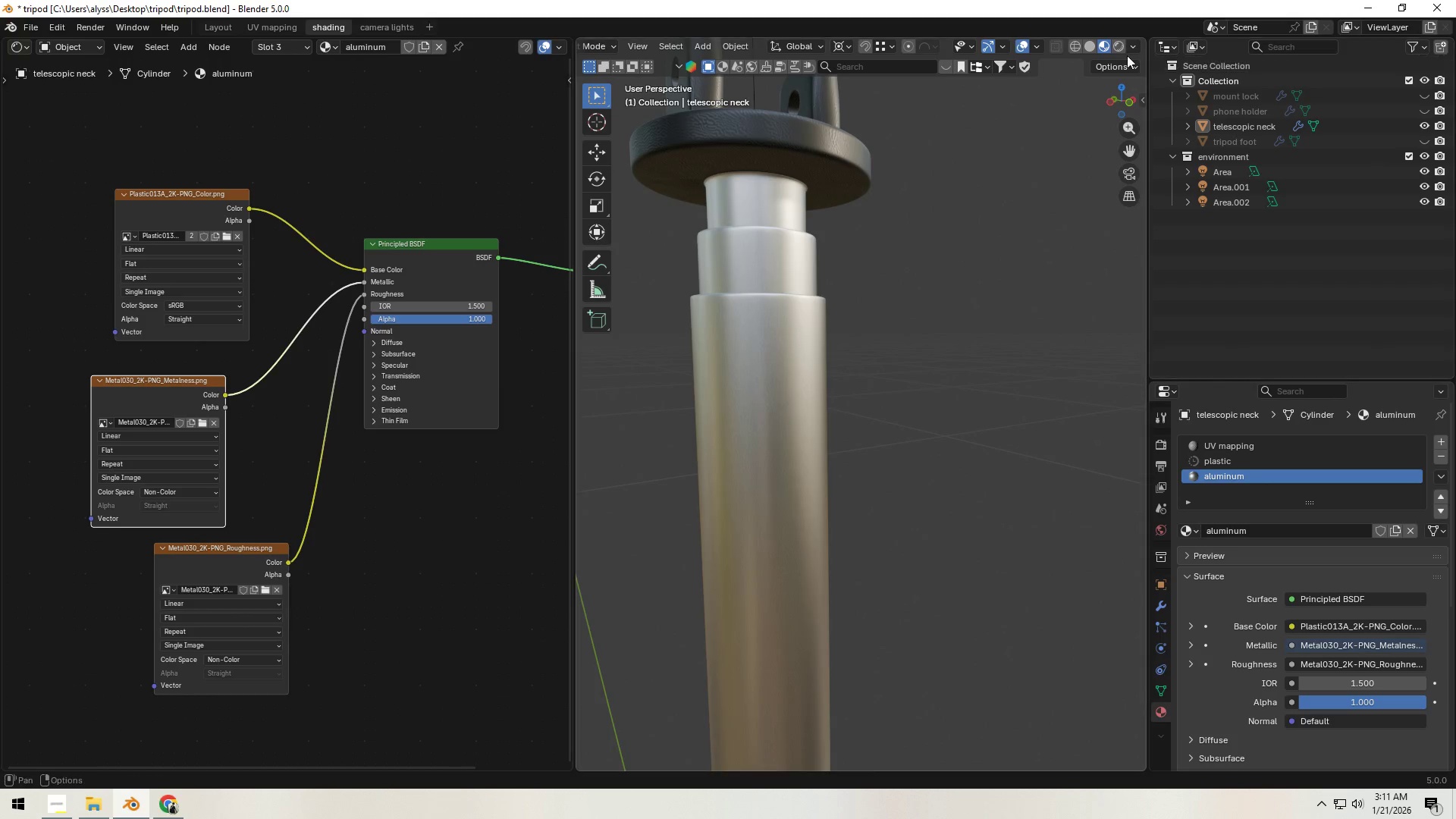 
left_click([1119, 46])
 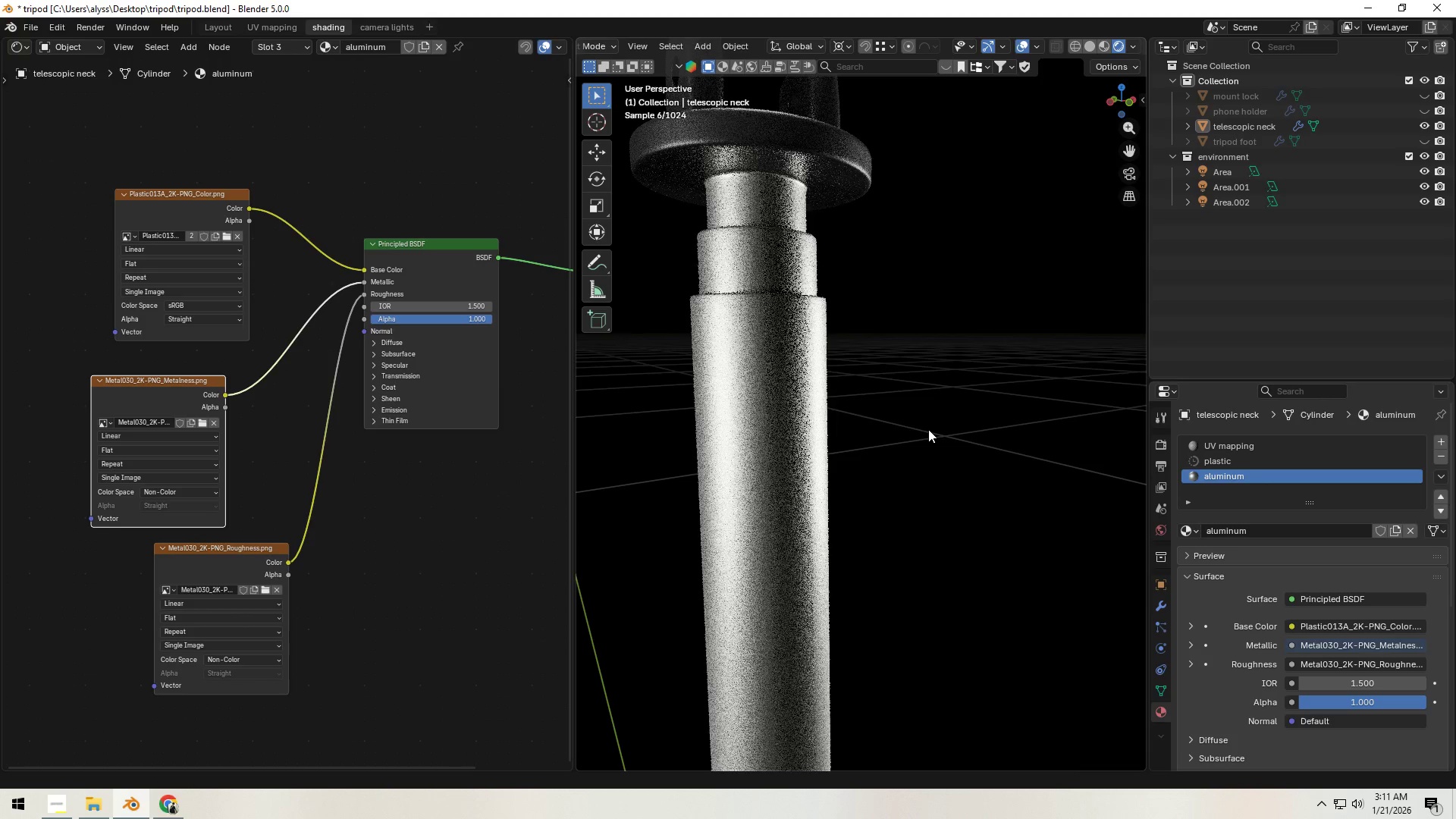 
left_click([928, 429])
 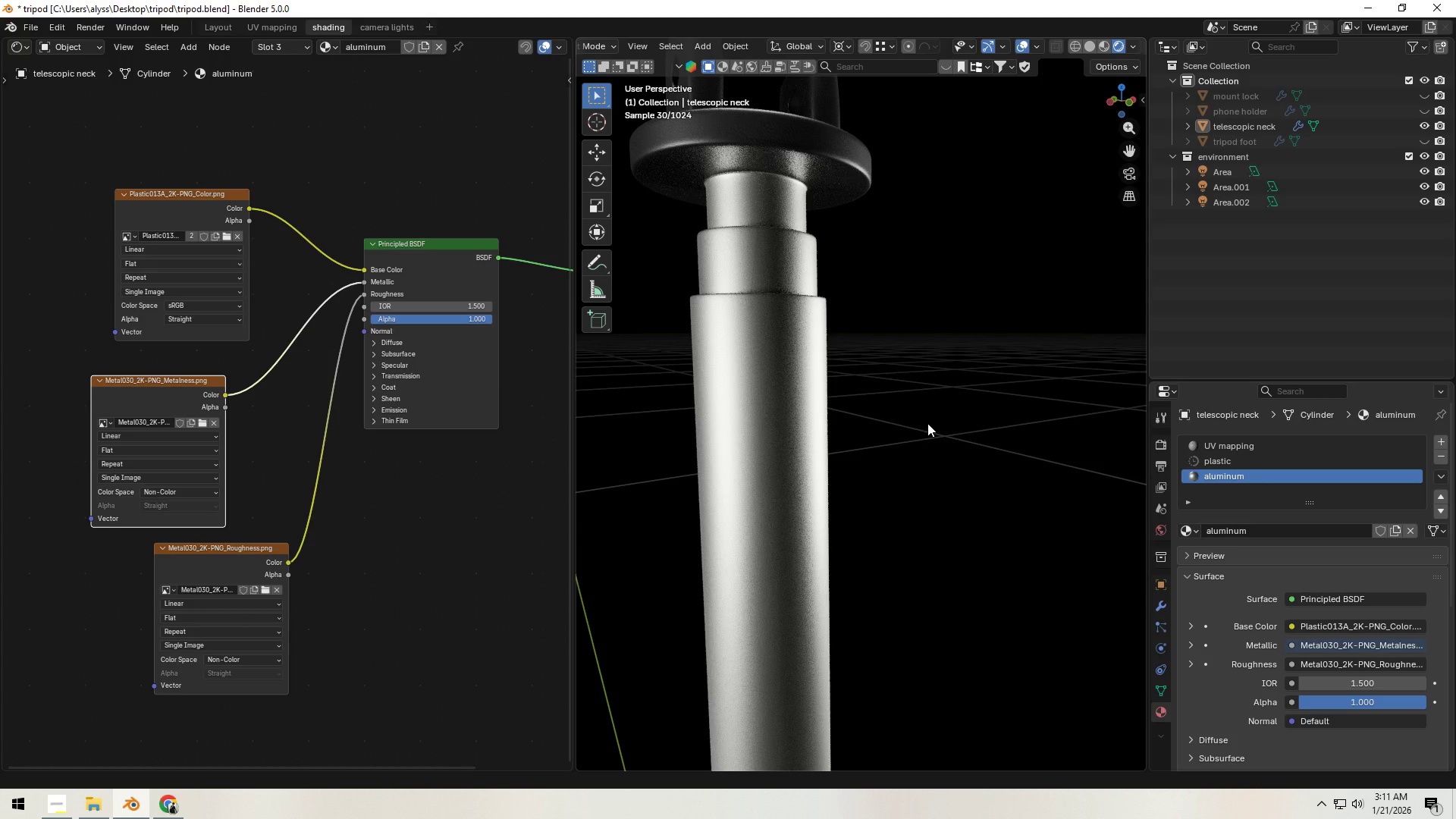 
scroll: coordinate [927, 422], scroll_direction: down, amount: 7.0
 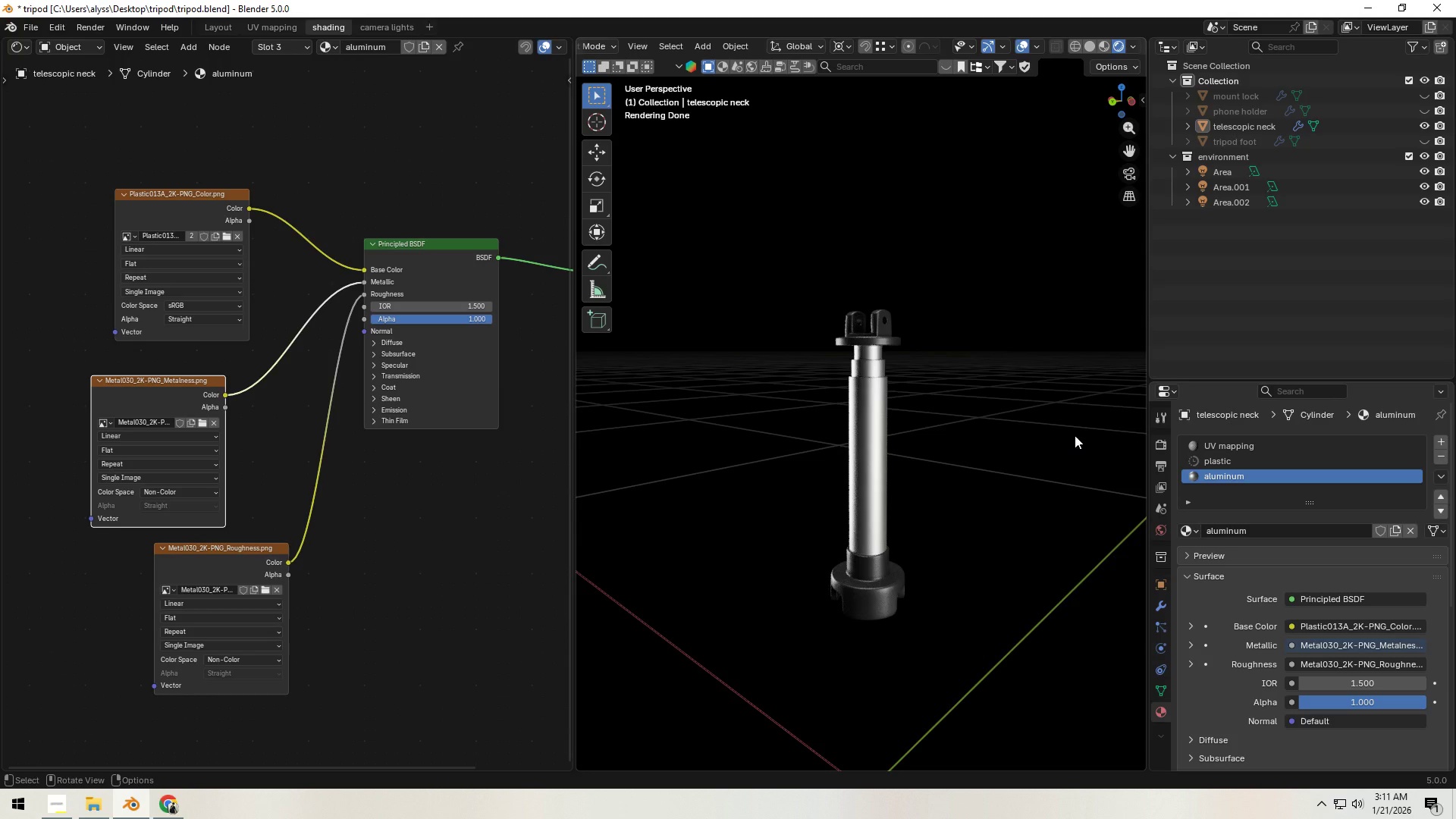 
wait(16.0)
 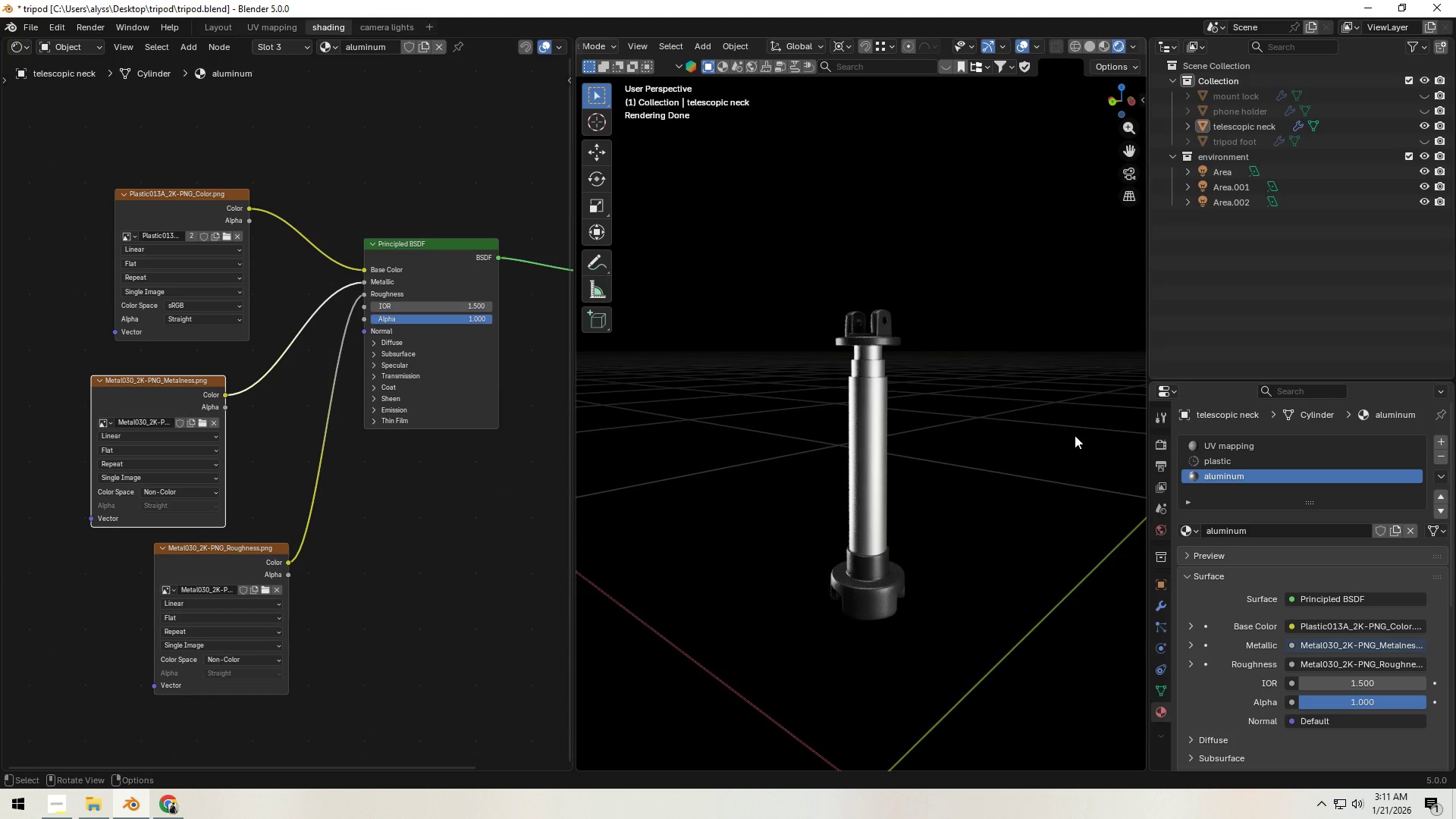 
hold_key(key=Z, duration=0.47)
 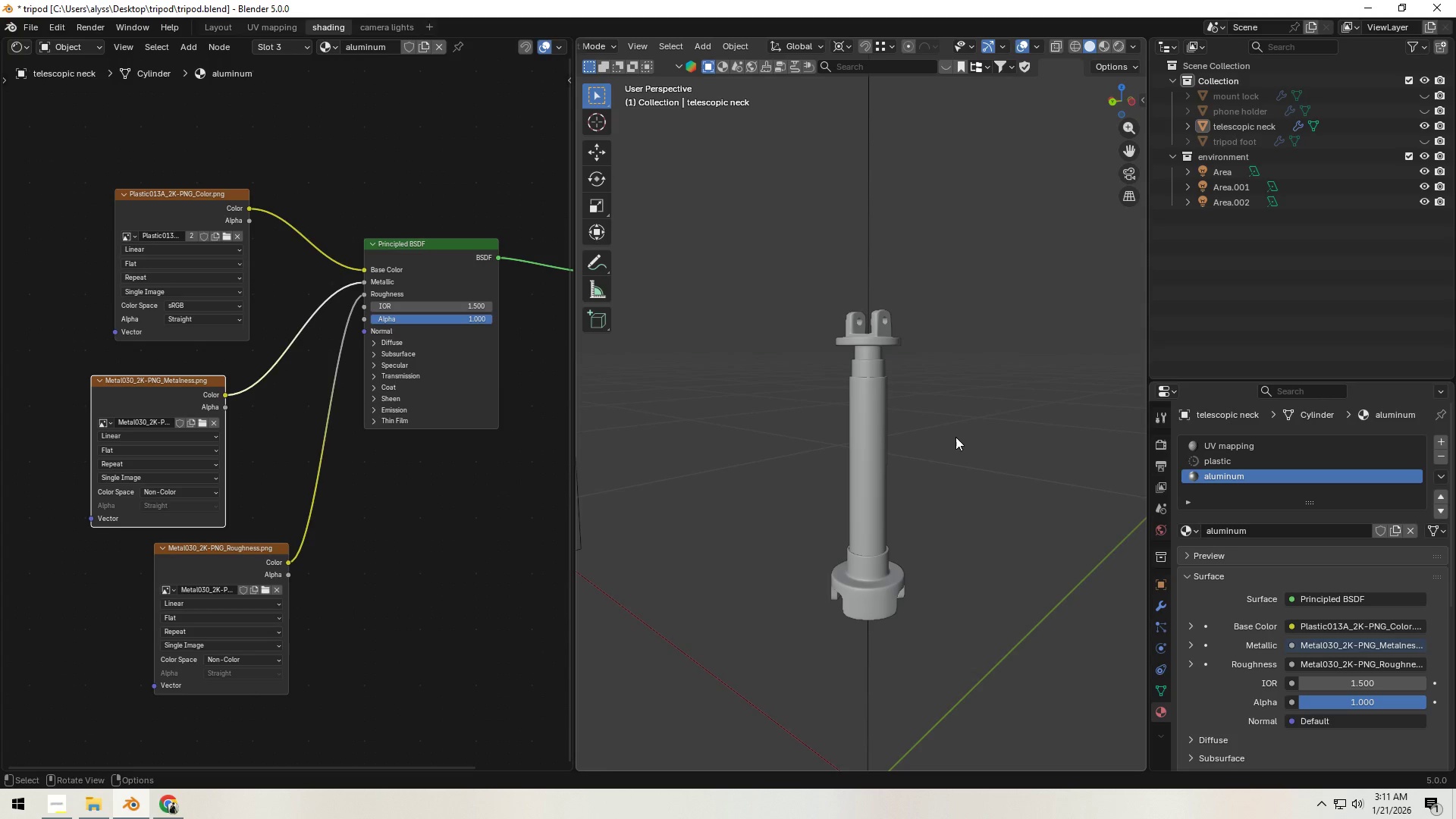 
key(Control+S)
 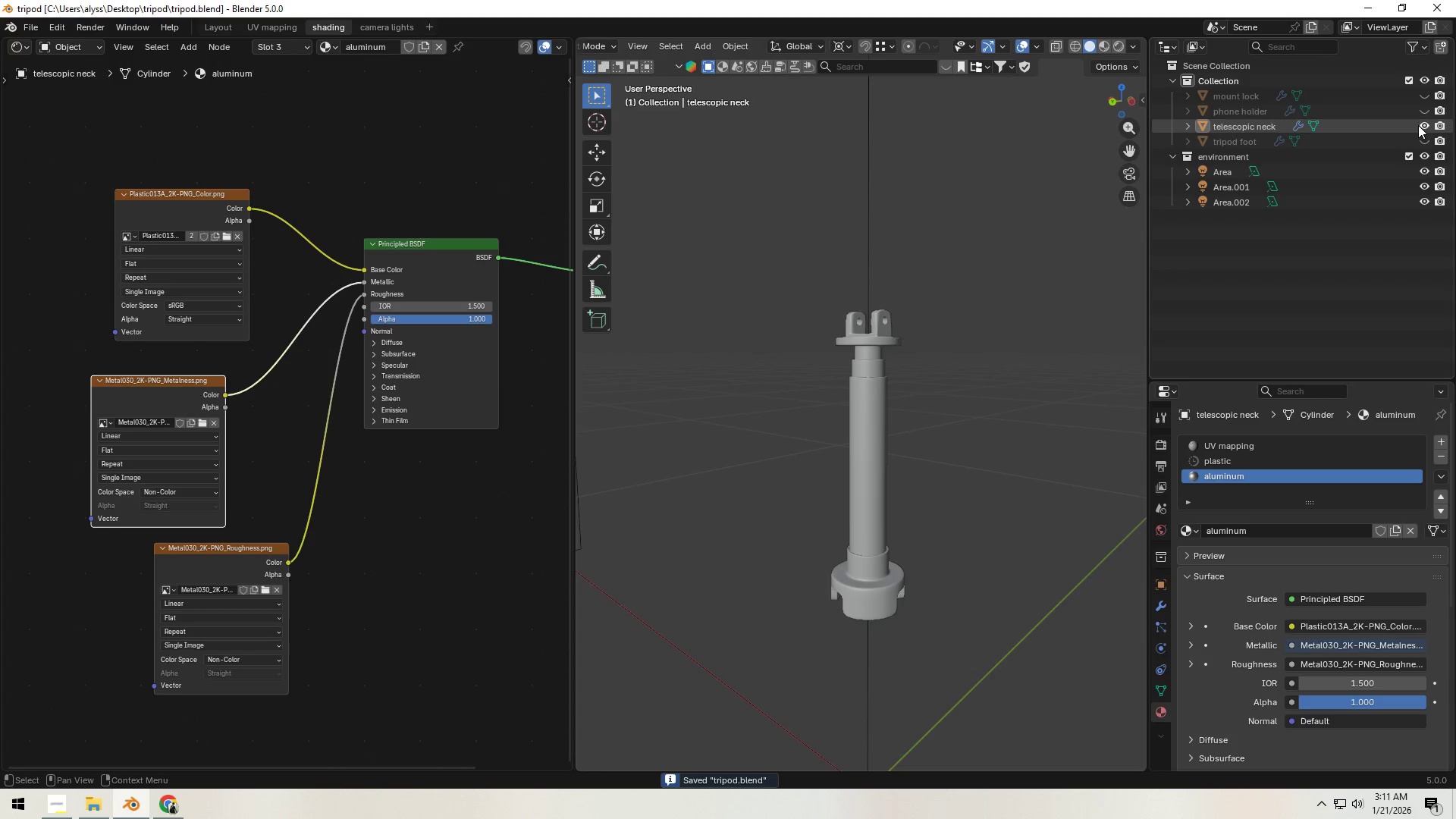 
left_click([1420, 125])
 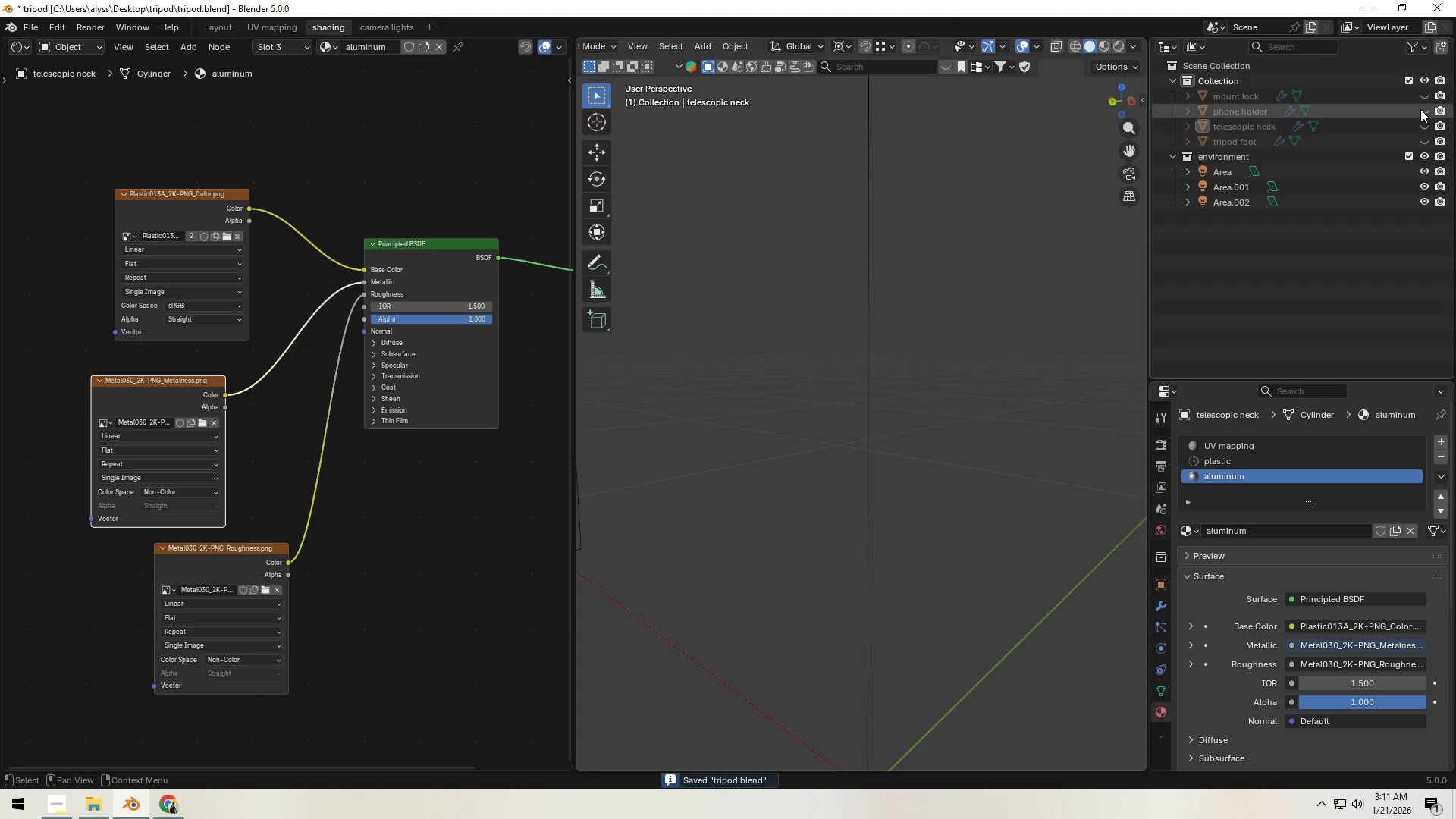 
left_click([1420, 108])
 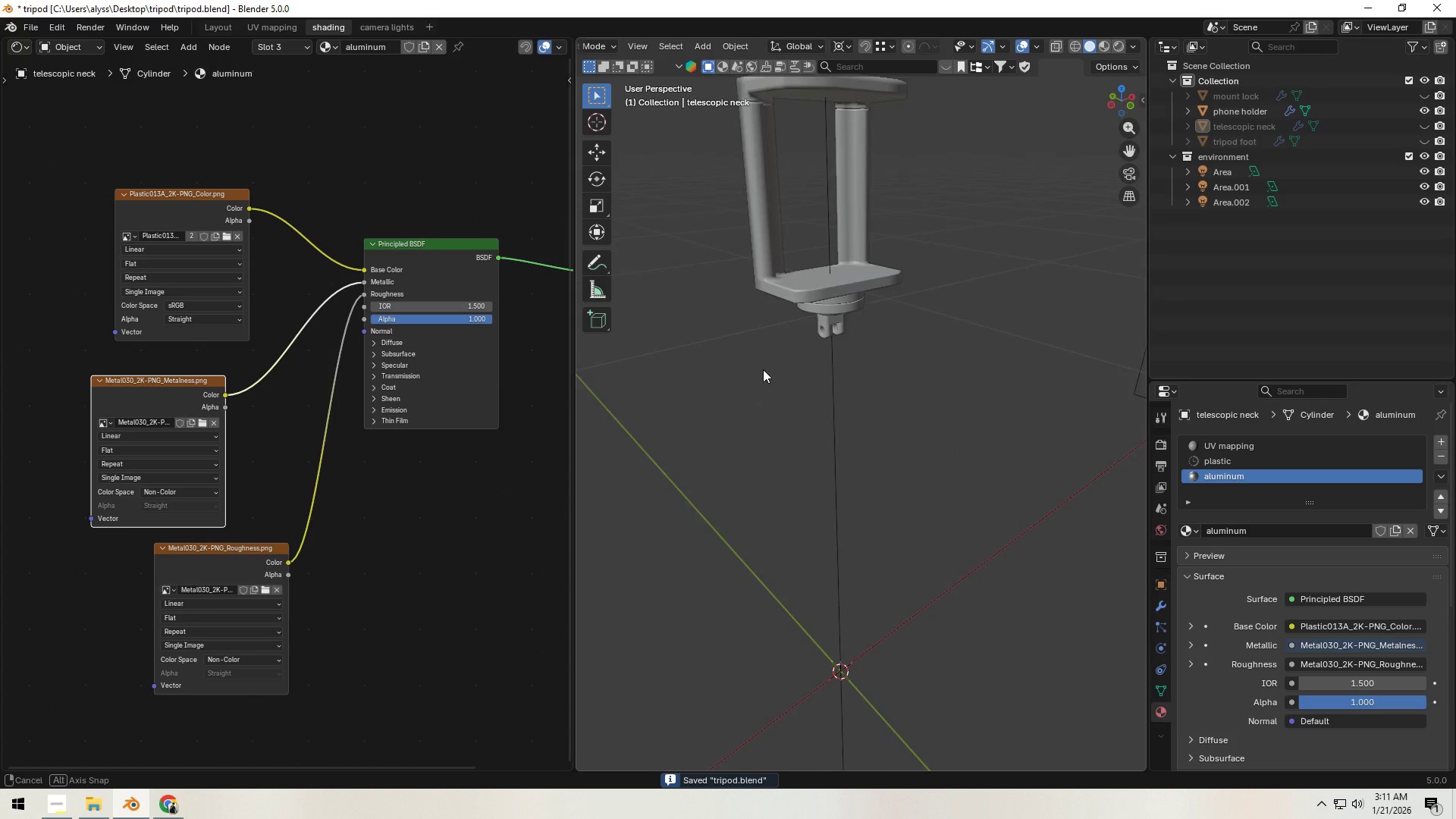 
hold_key(key=ShiftLeft, duration=0.33)
 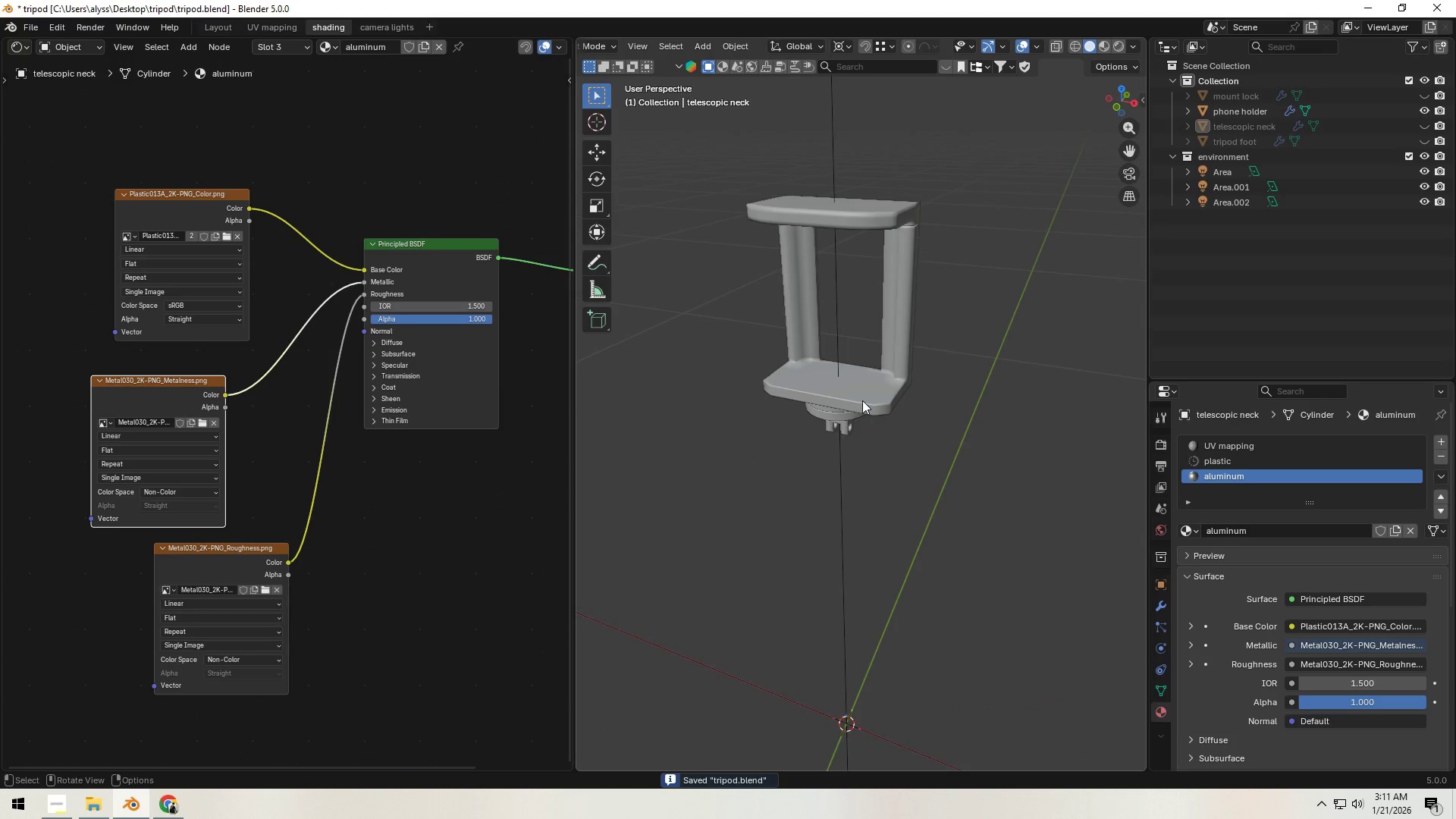 
scroll: coordinate [862, 400], scroll_direction: up, amount: 3.0
 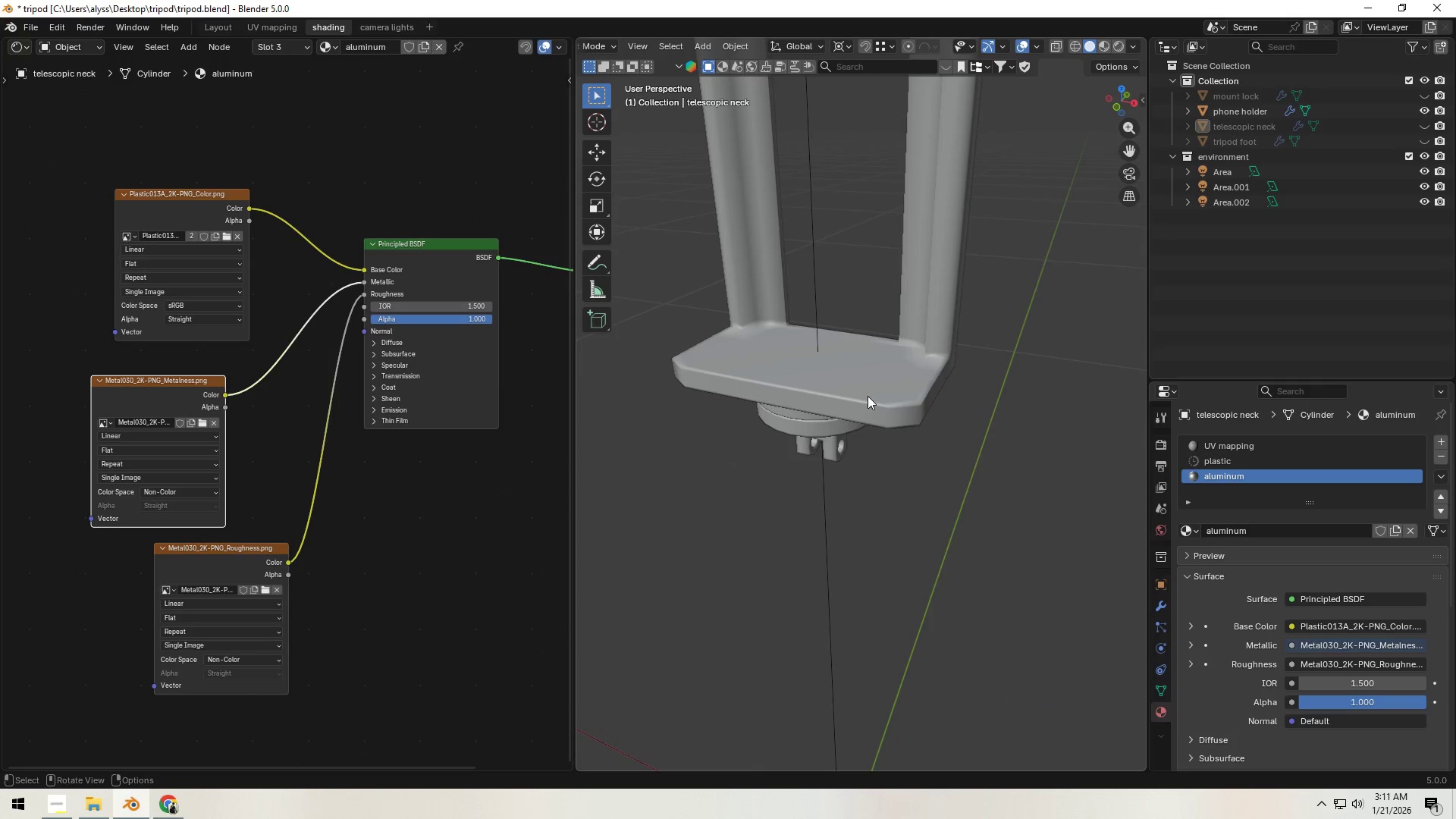 
left_click([872, 393])
 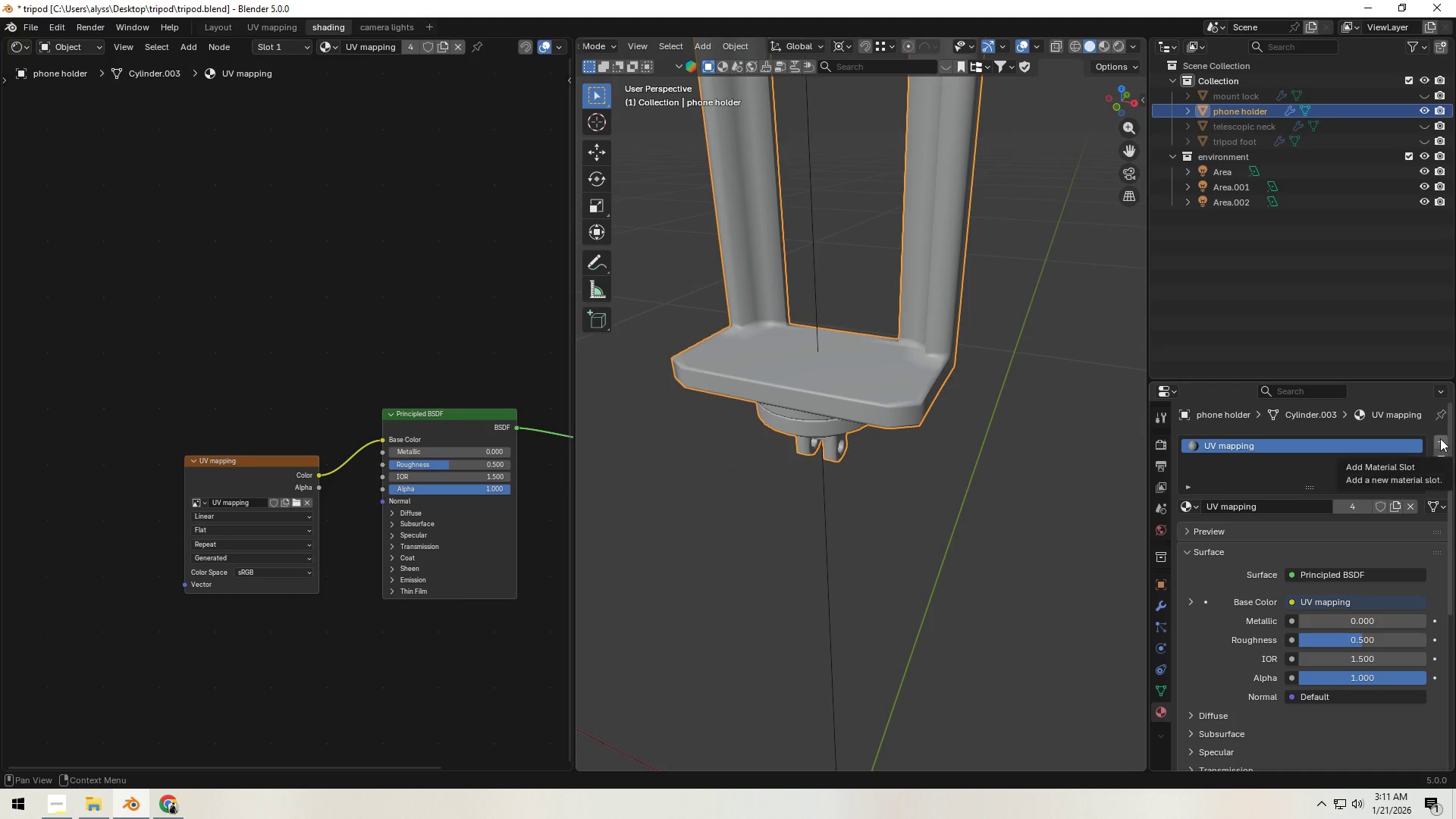 
left_click([961, 479])
 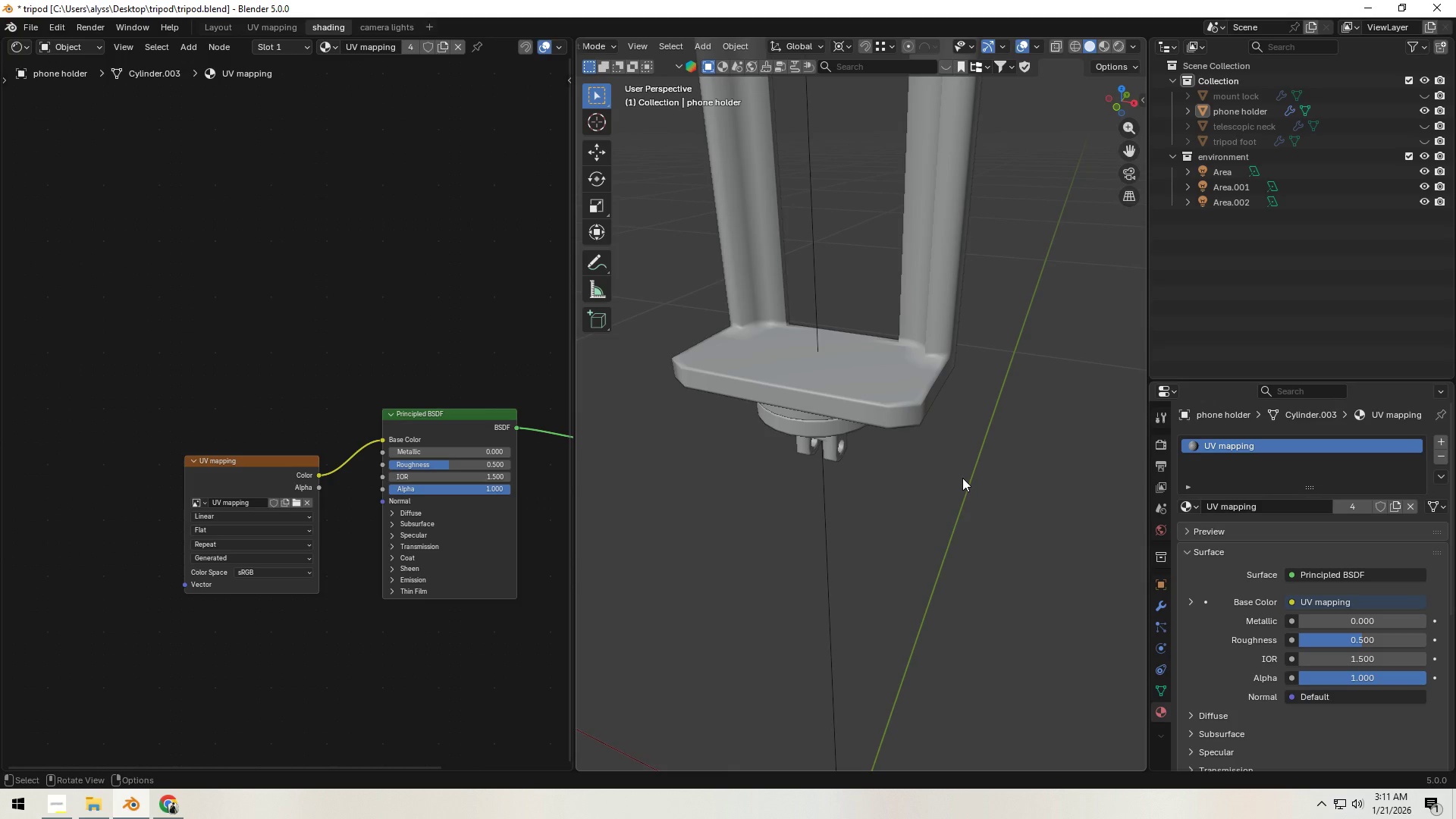 
wait(9.11)
 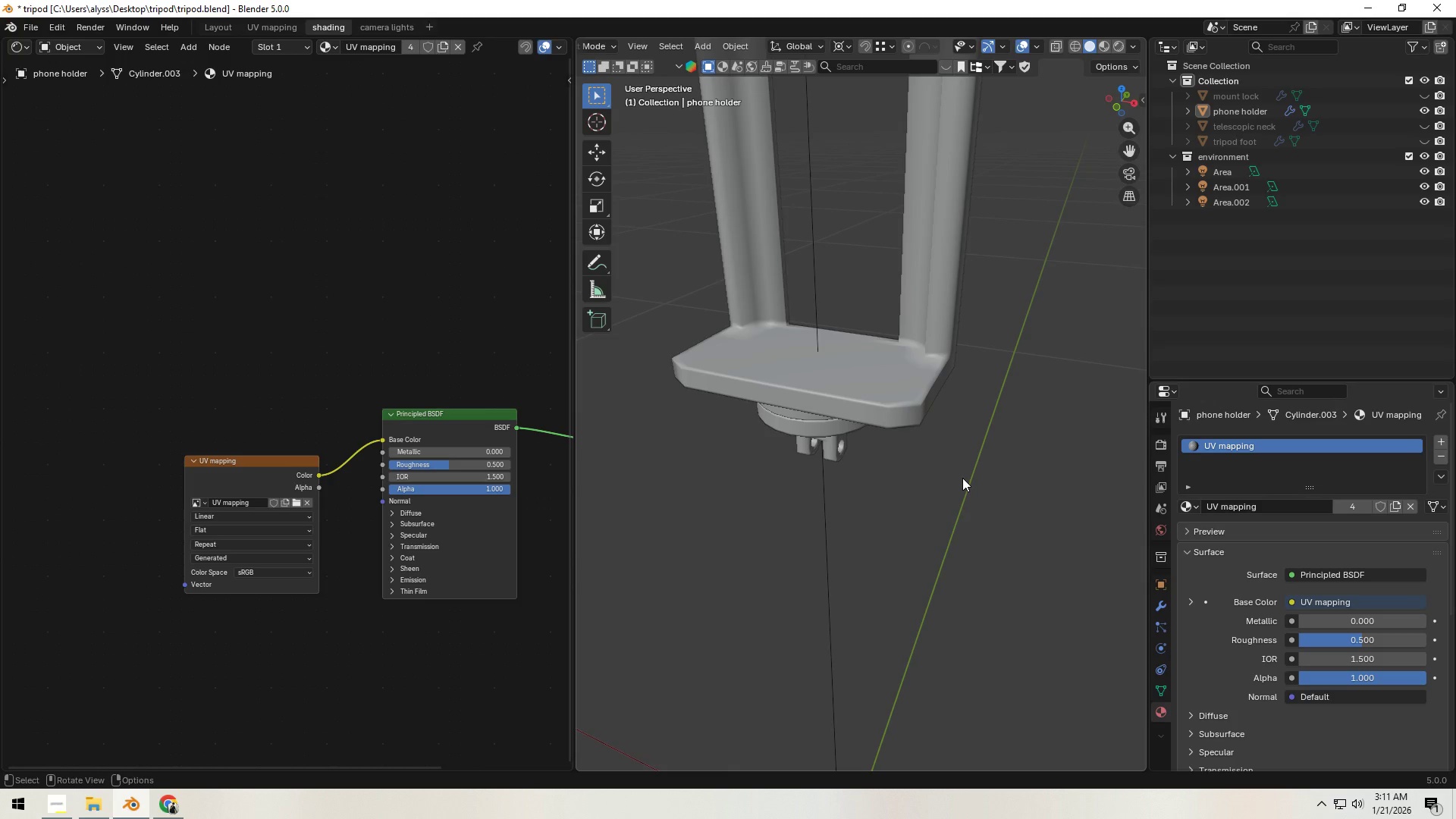 
left_click([1437, 440])
 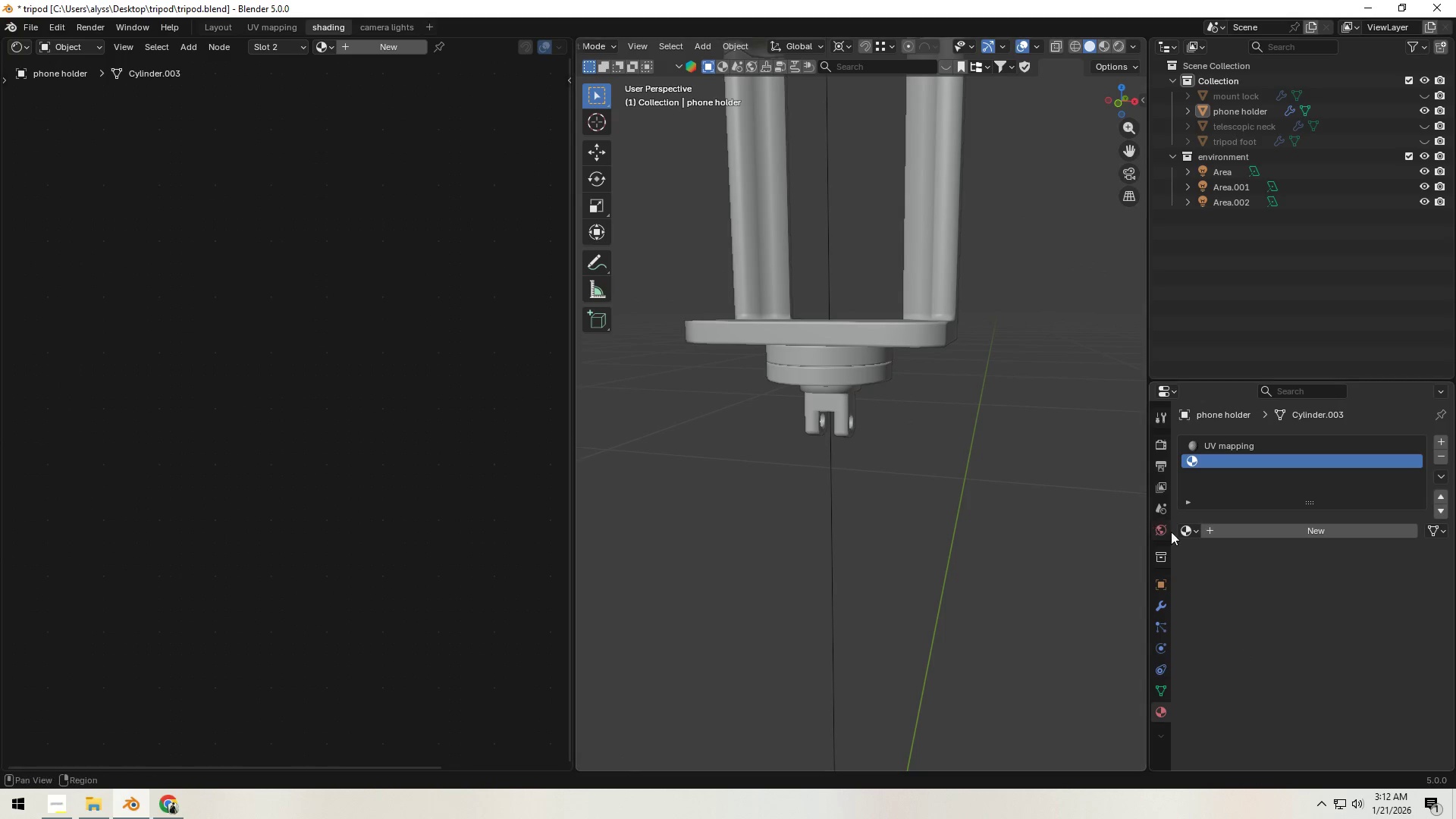 
left_click([1190, 532])
 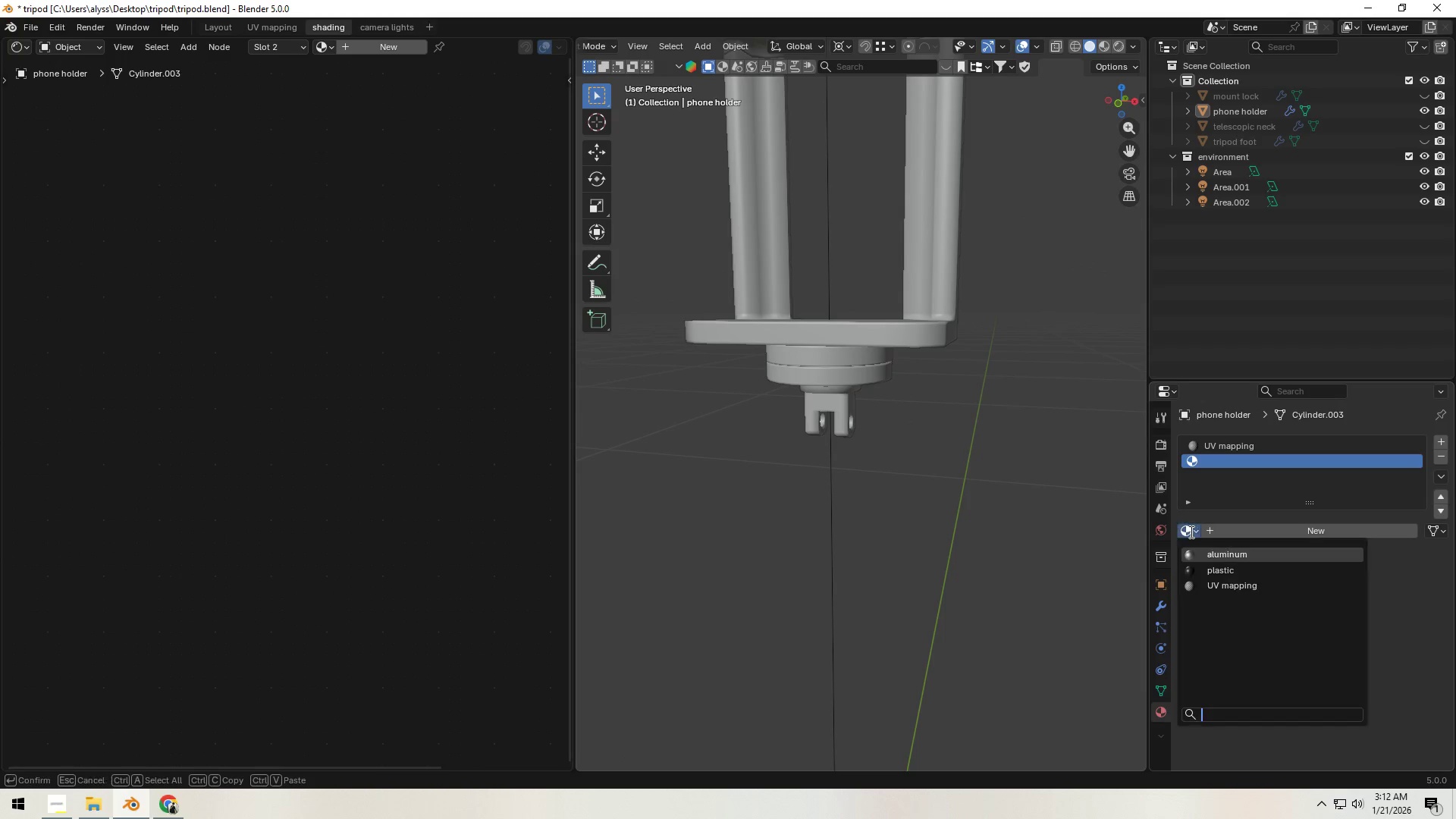 
mouse_move([1205, 570])
 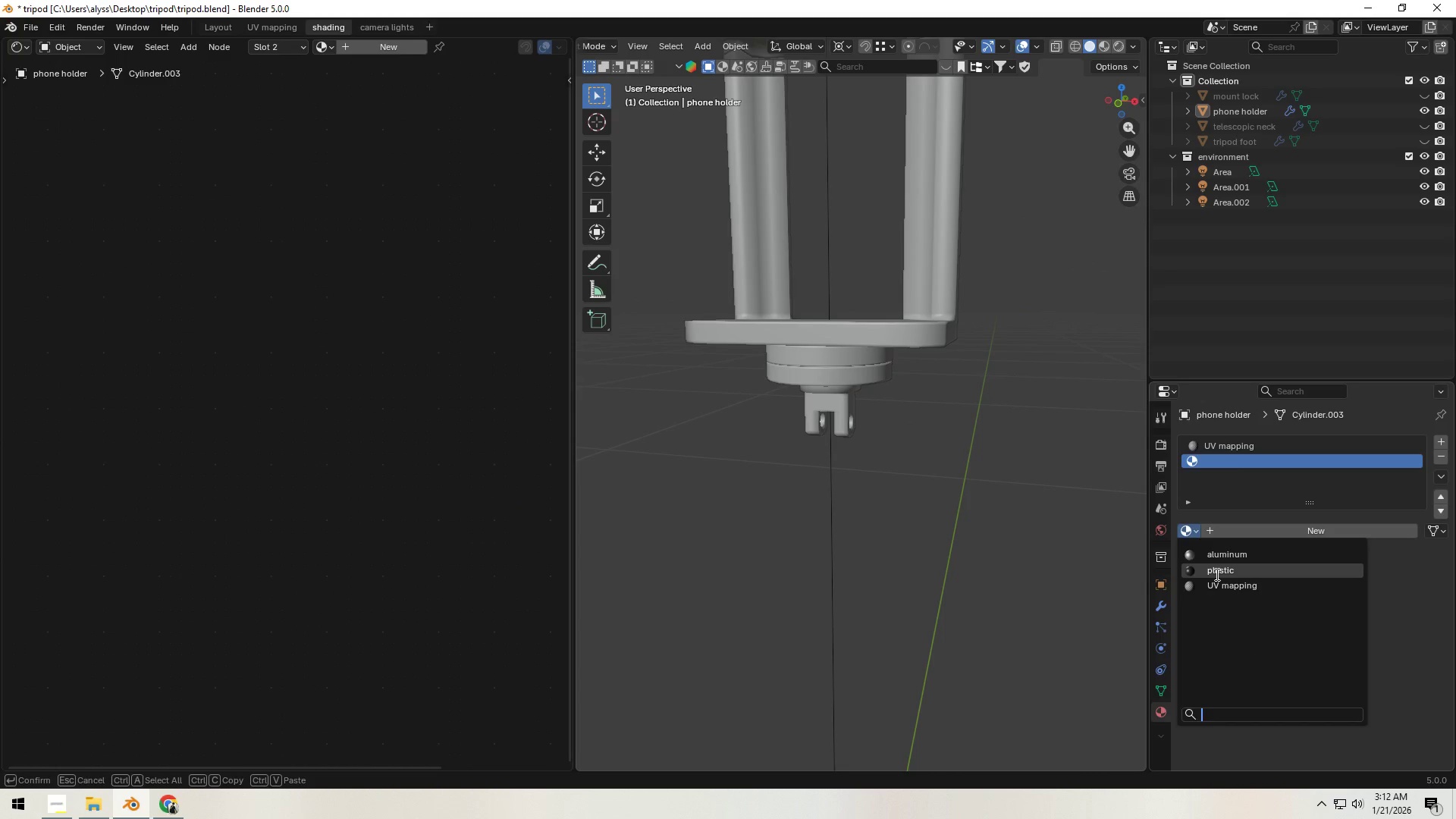 
left_click([1216, 574])
 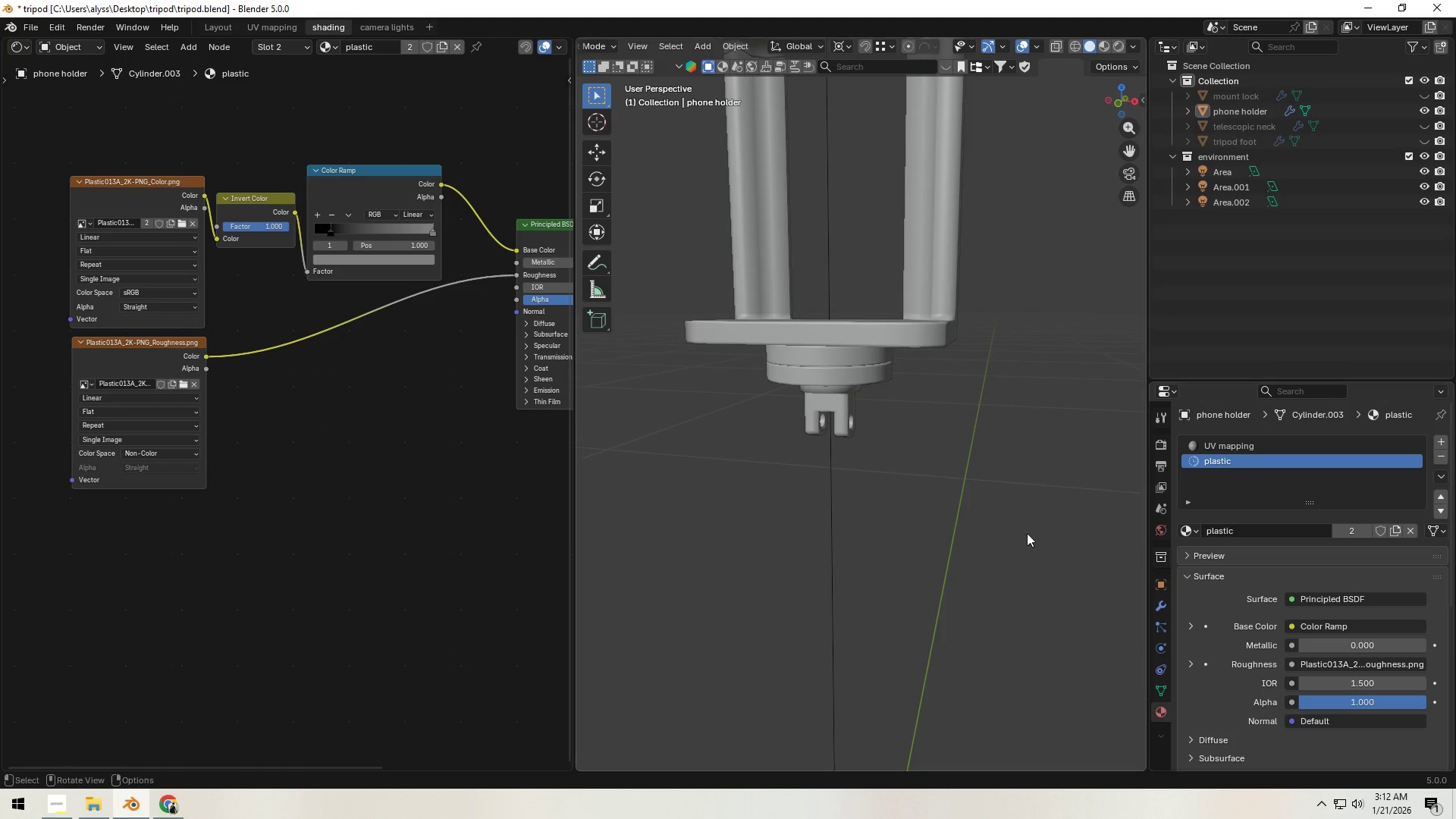 
left_click([935, 507])
 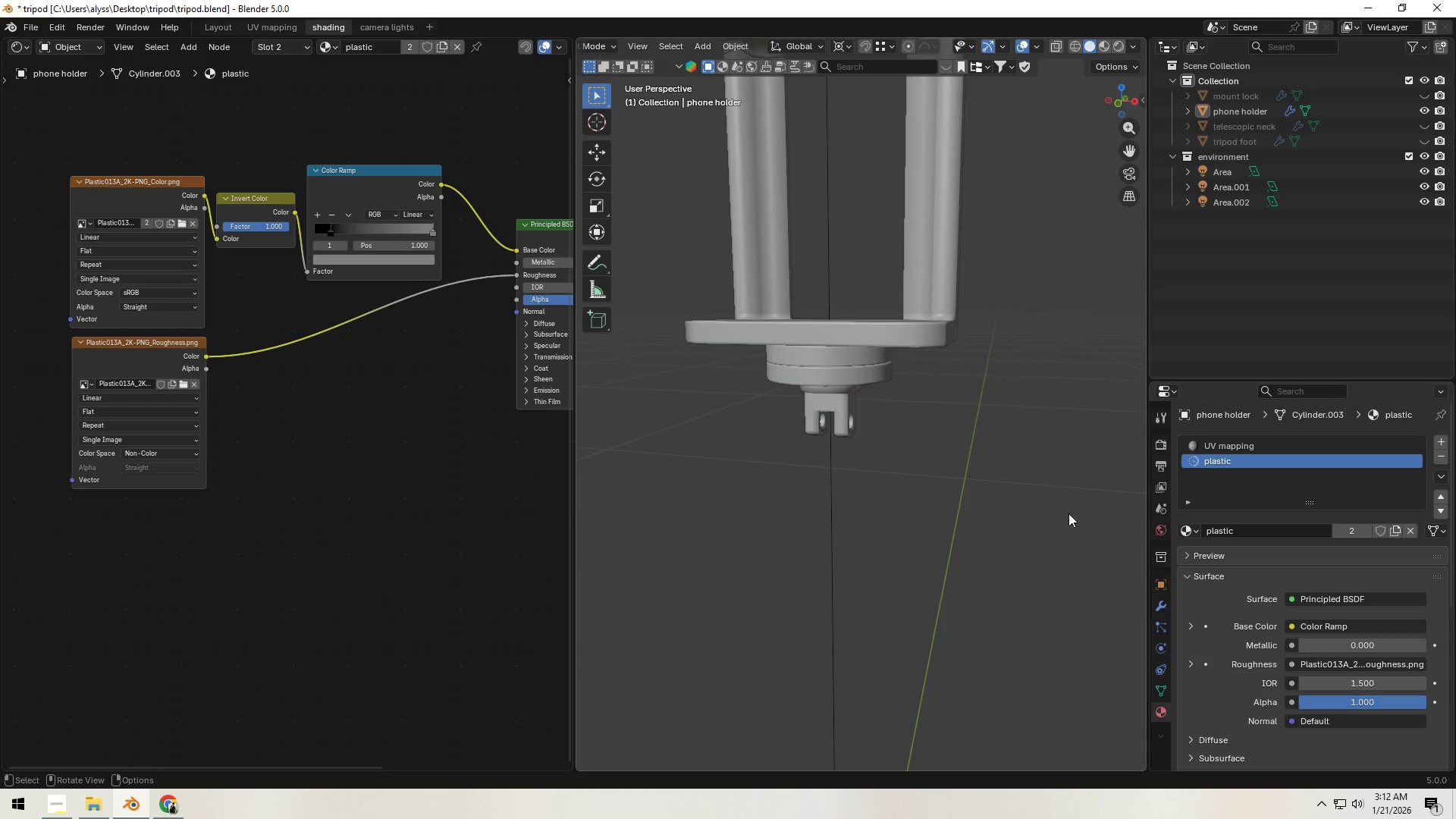 
hold_key(key=ShiftLeft, duration=0.41)
 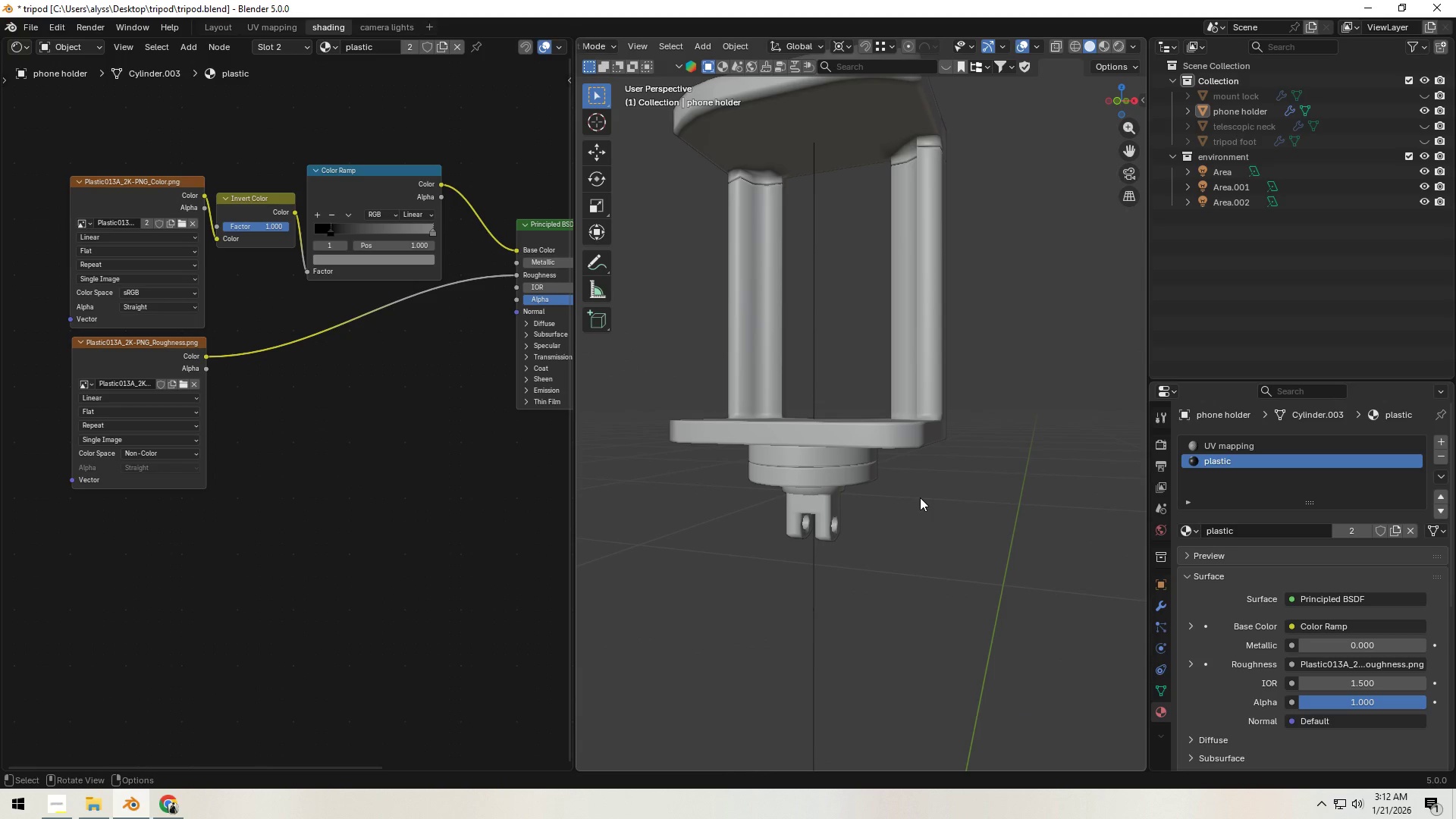 
key(Tab)
 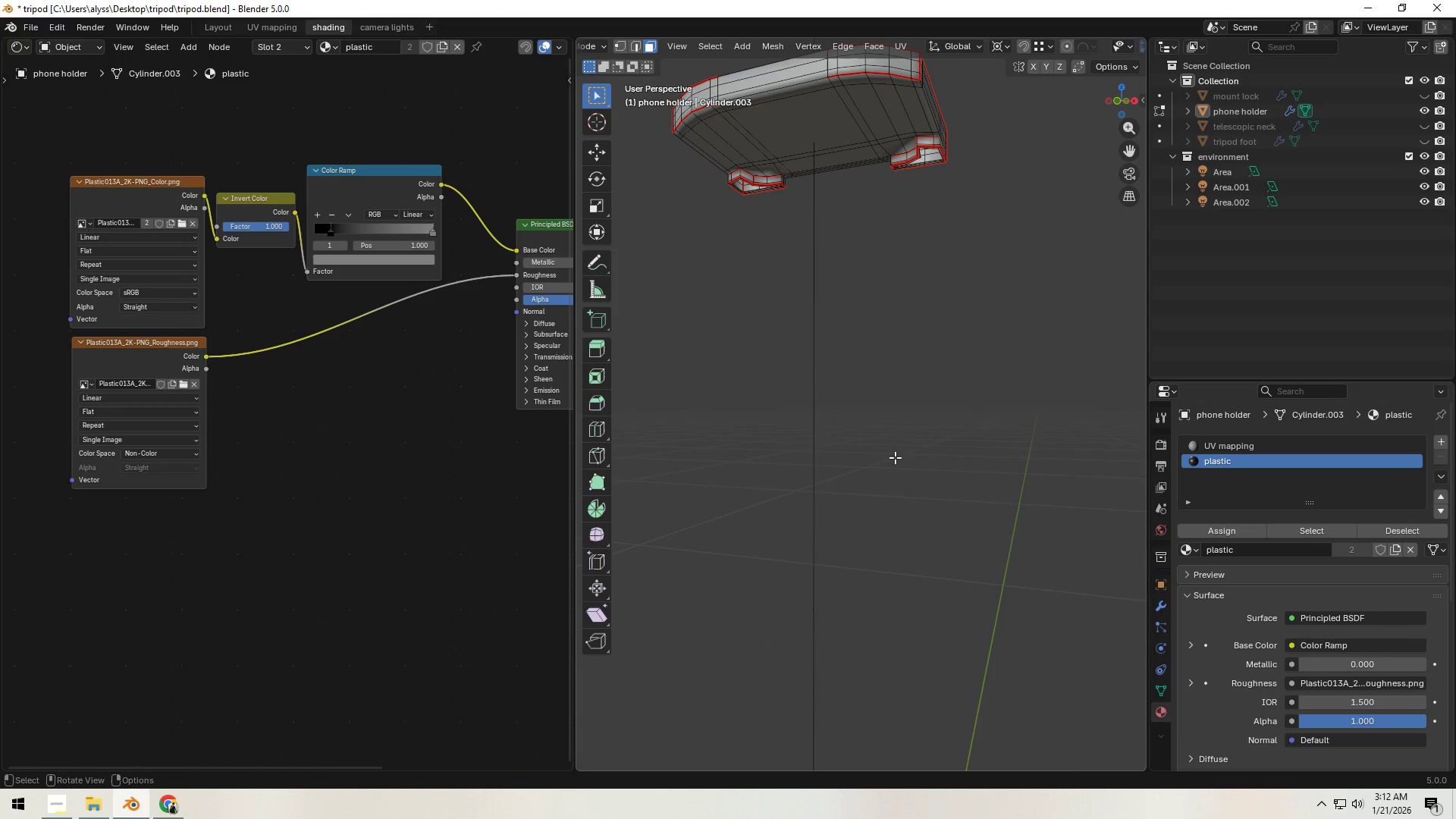 
key(Alt+H)
 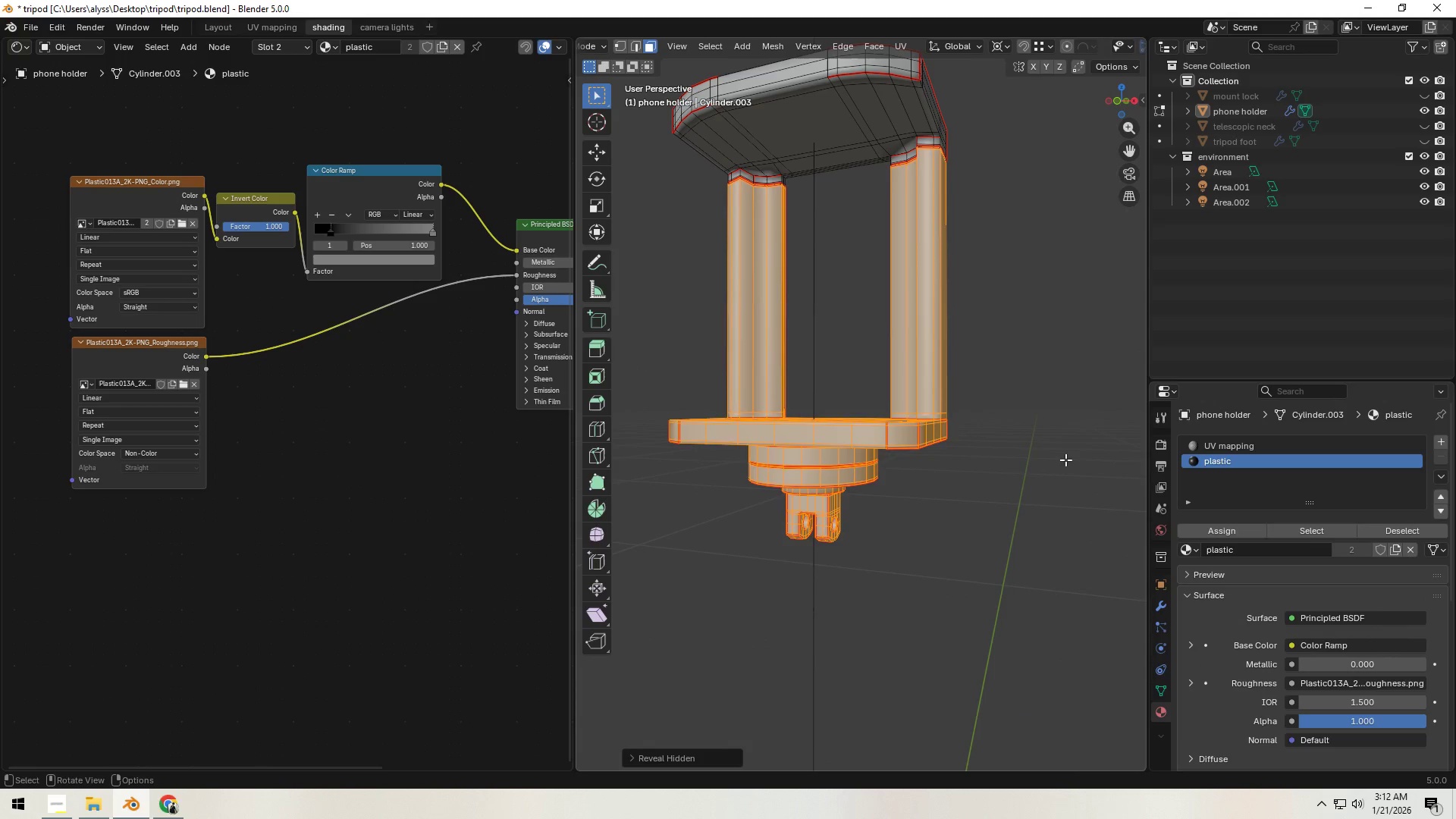 
left_click([1065, 460])
 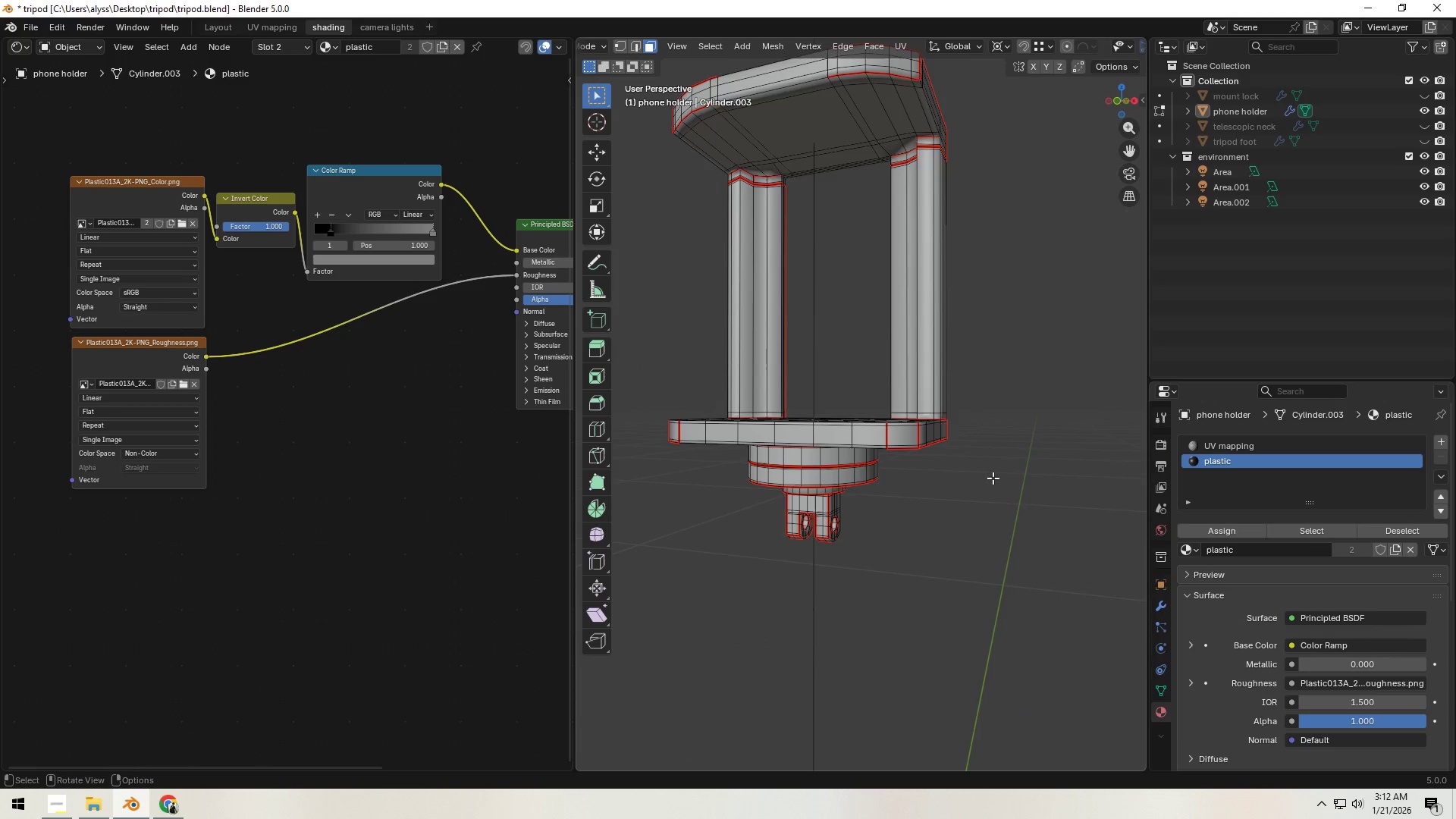 
key(A)
 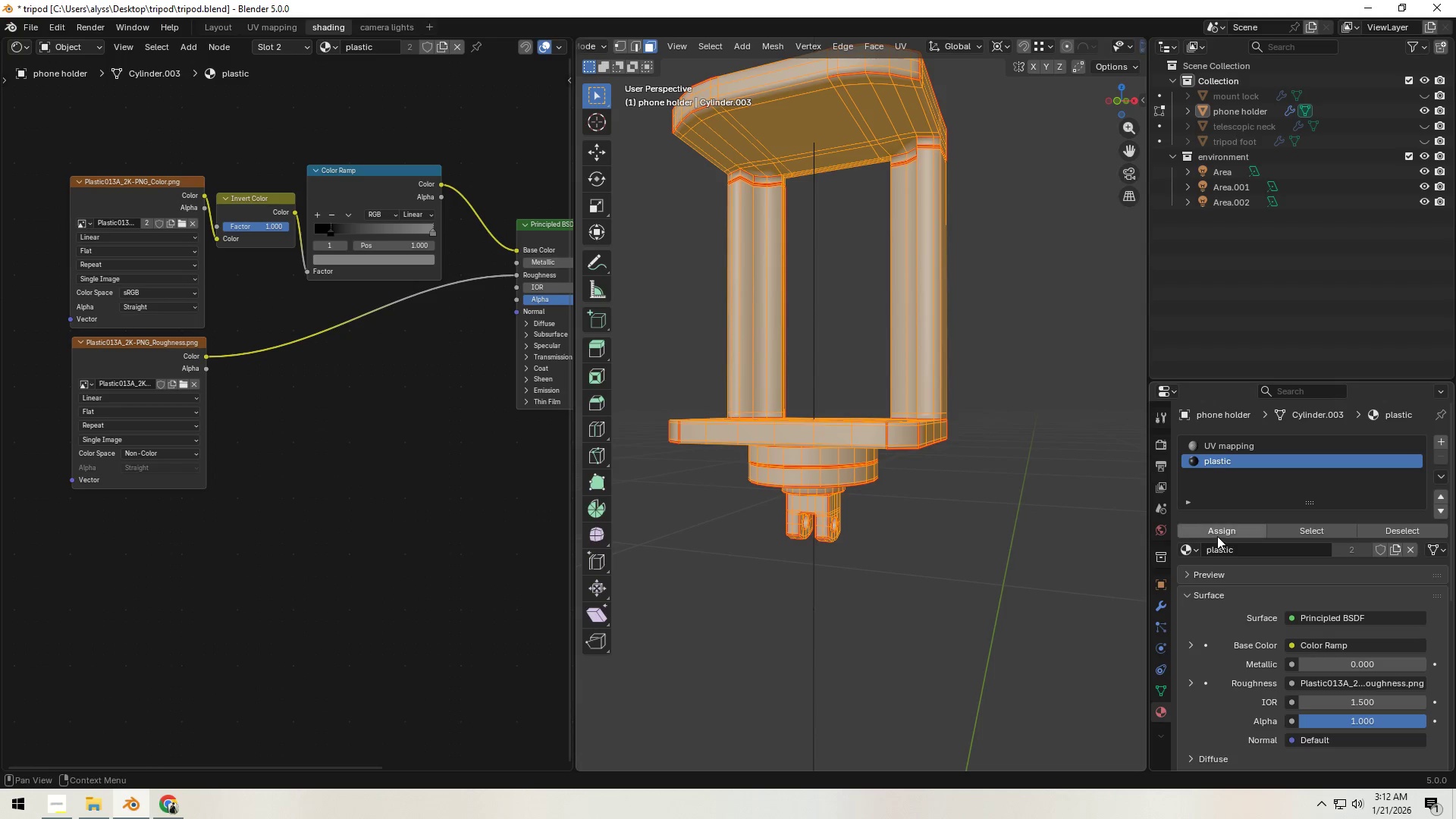 
left_click([1218, 534])
 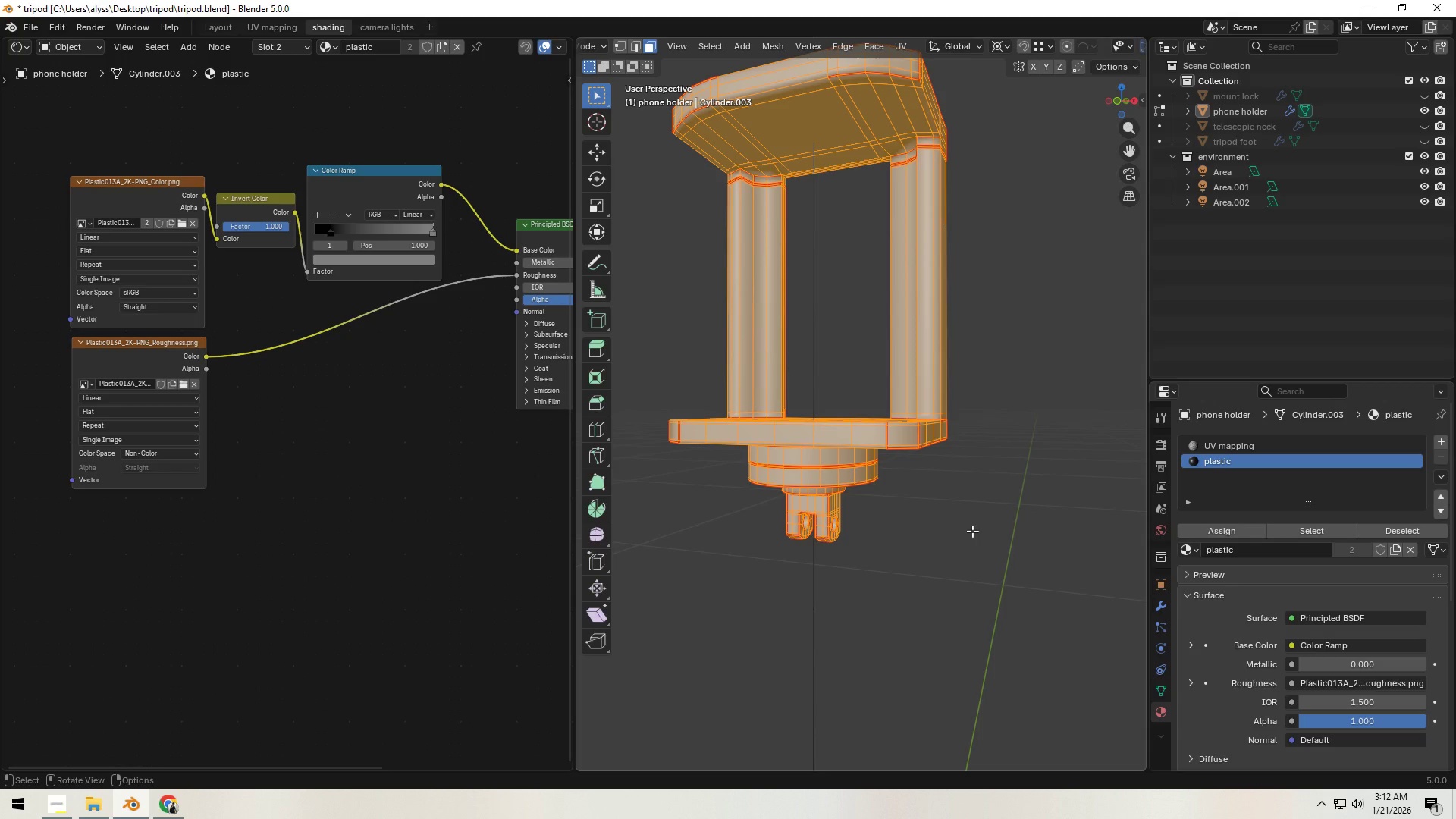 
left_click([972, 531])
 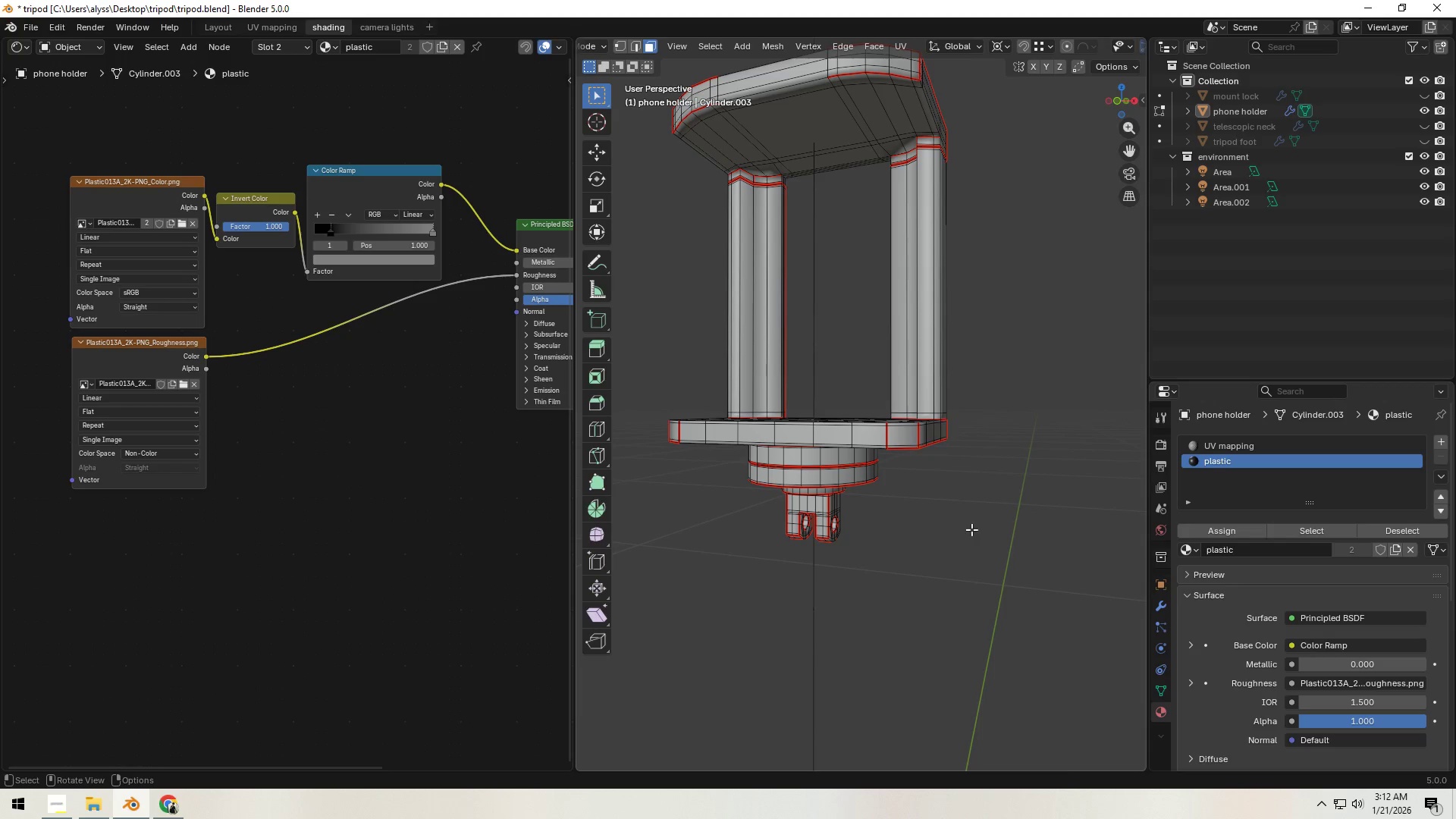 
key(Tab)
 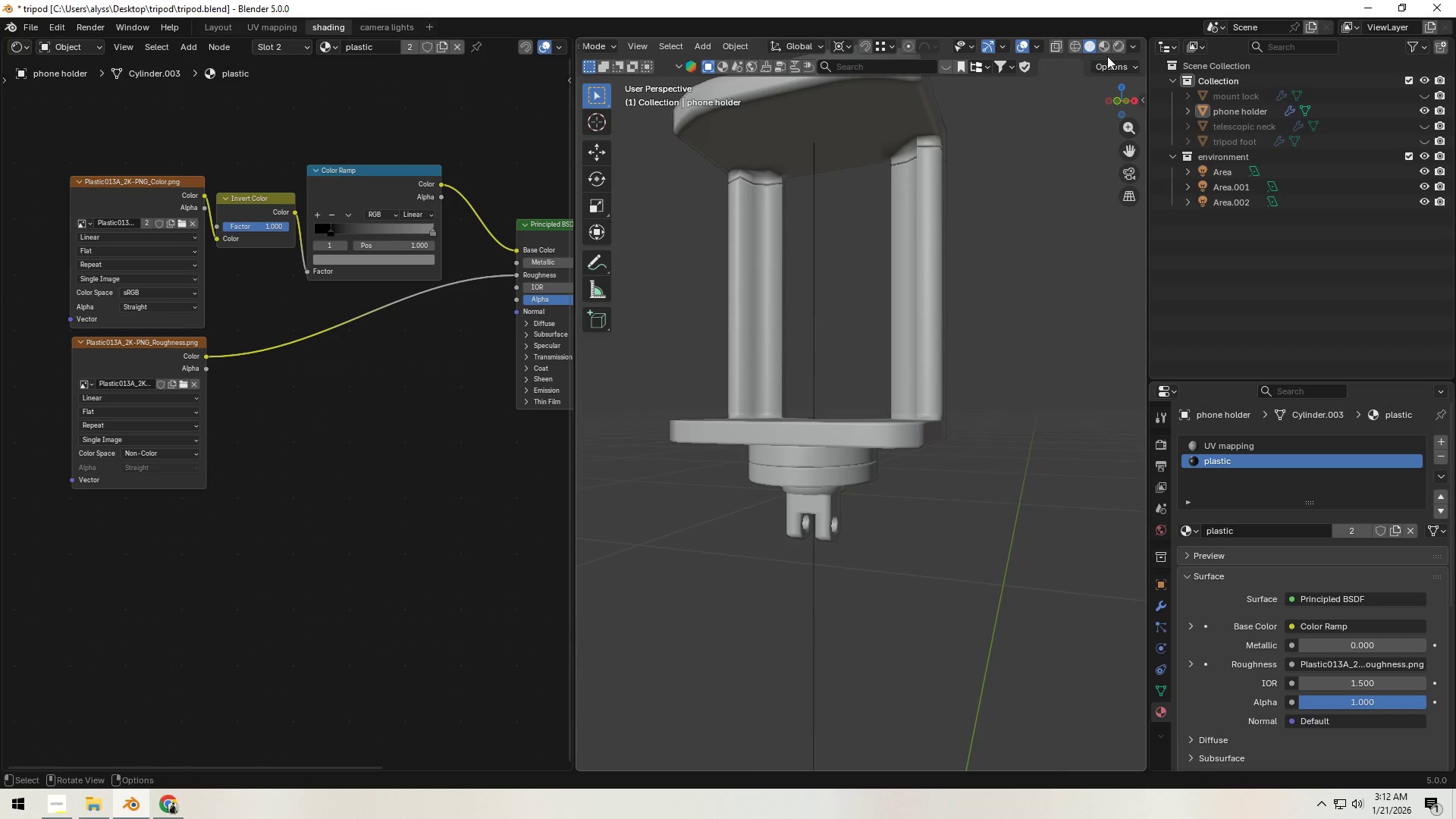 
left_click([1123, 46])
 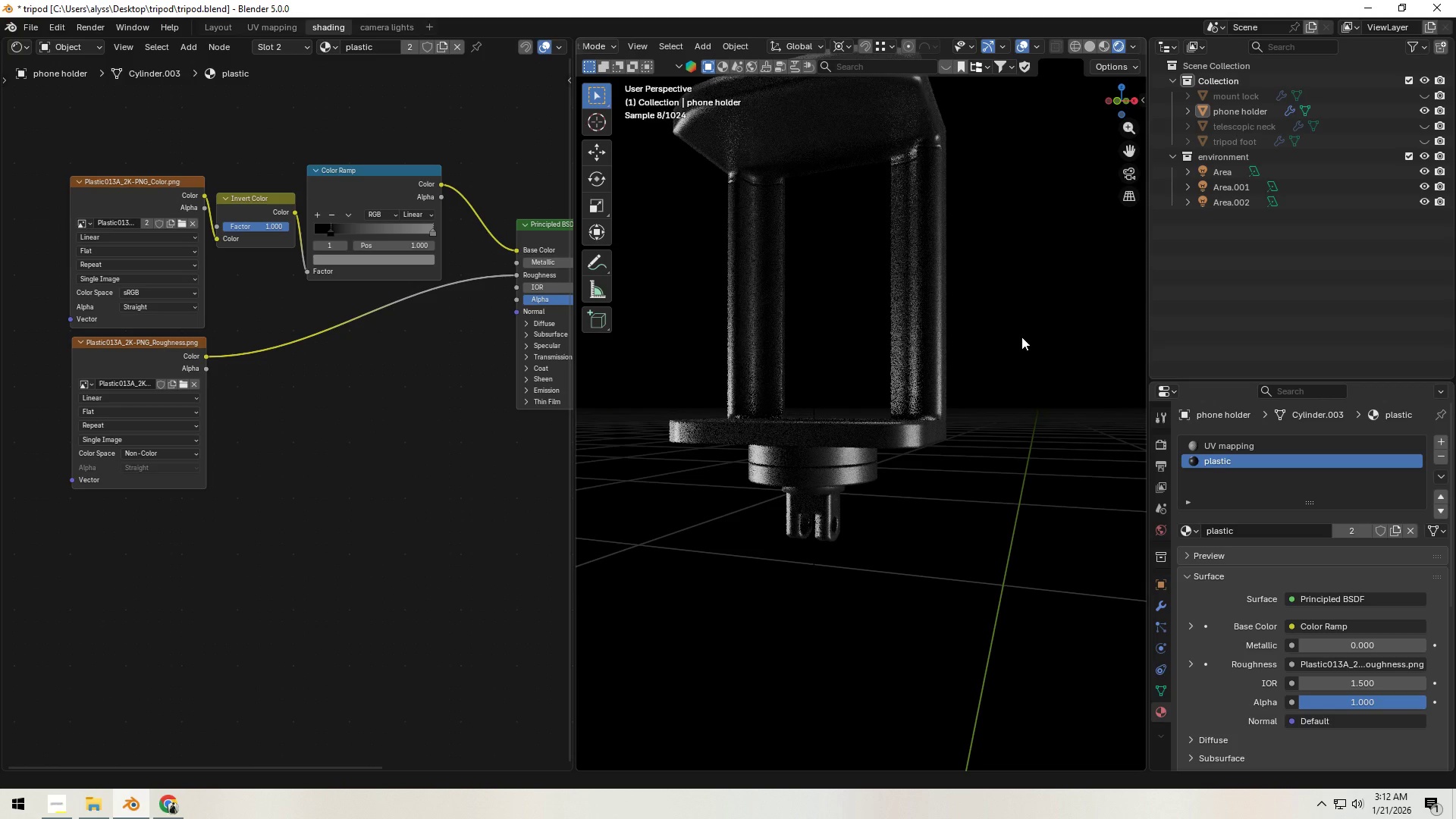 
left_click([1021, 337])
 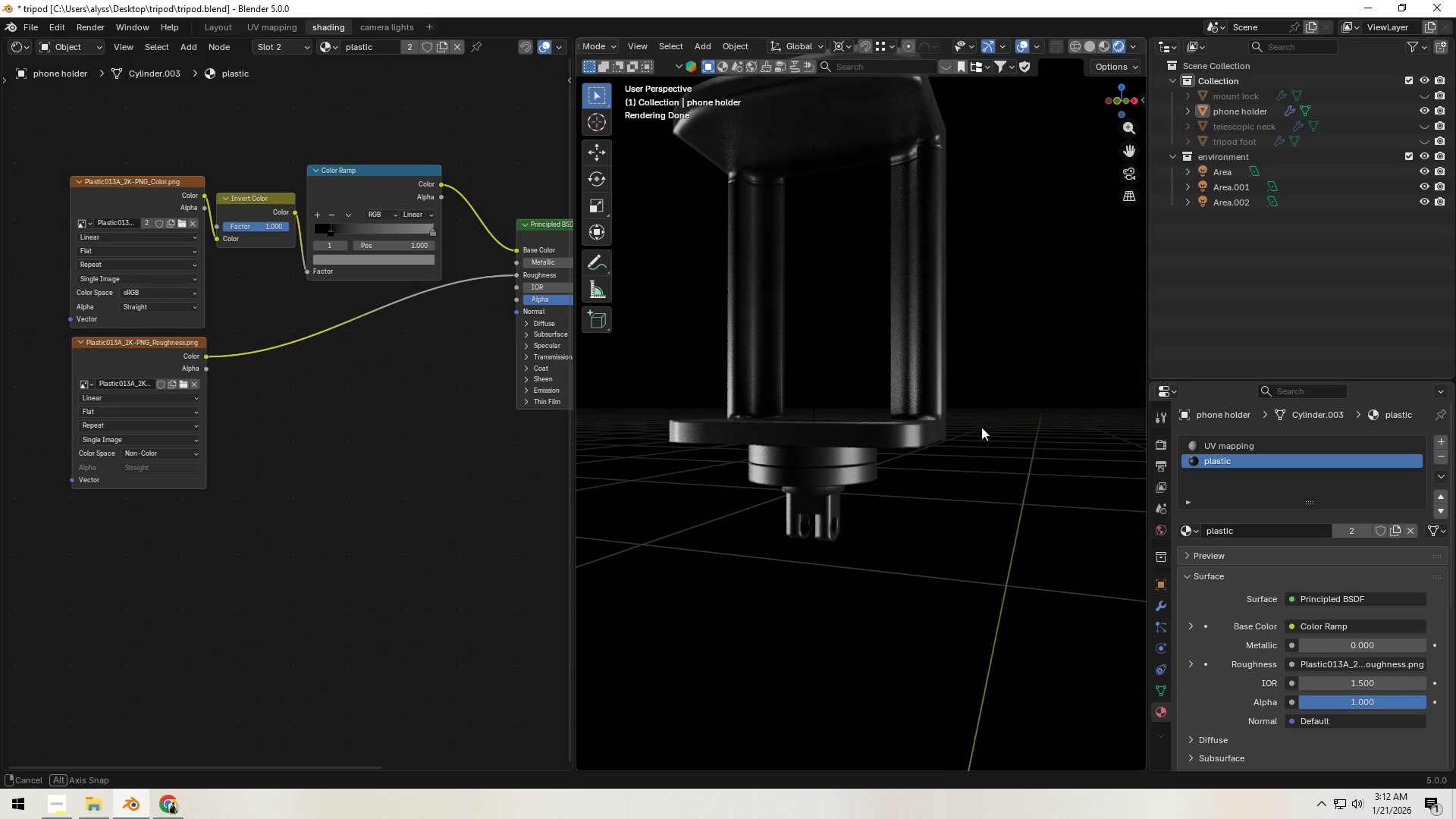 
scroll: coordinate [952, 460], scroll_direction: down, amount: 4.0
 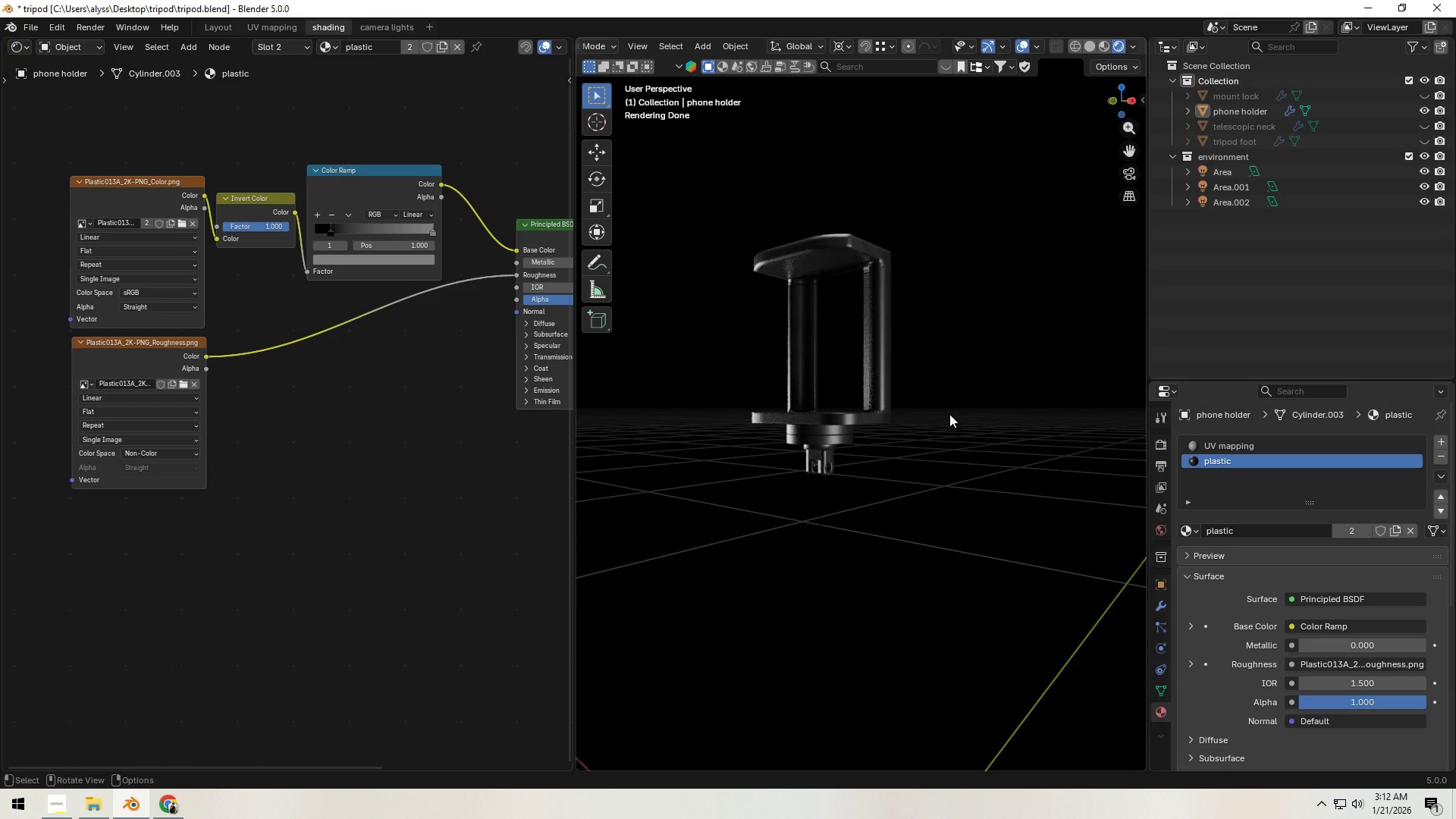 
wait(12.95)
 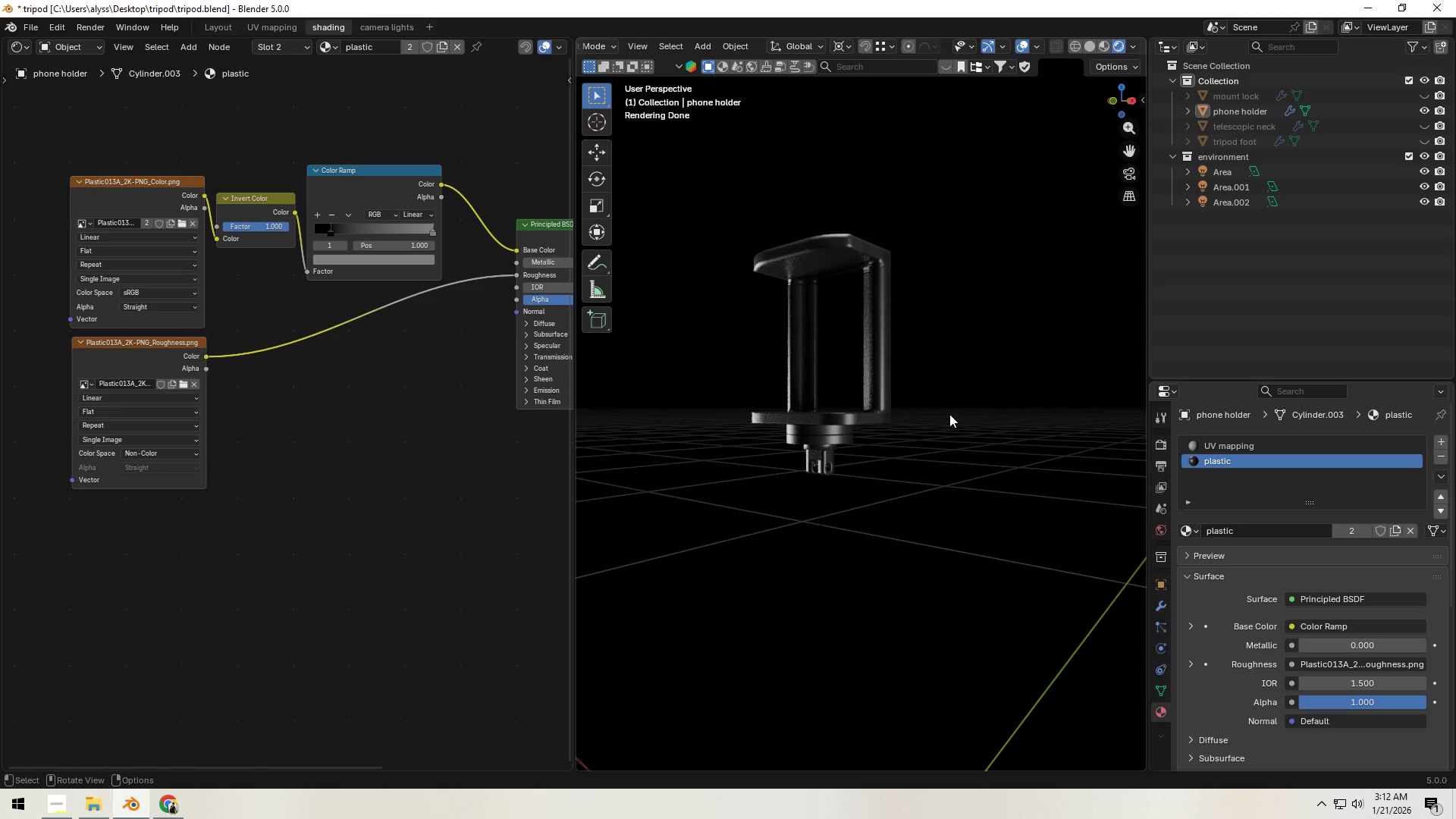 
left_click([1087, 47])
 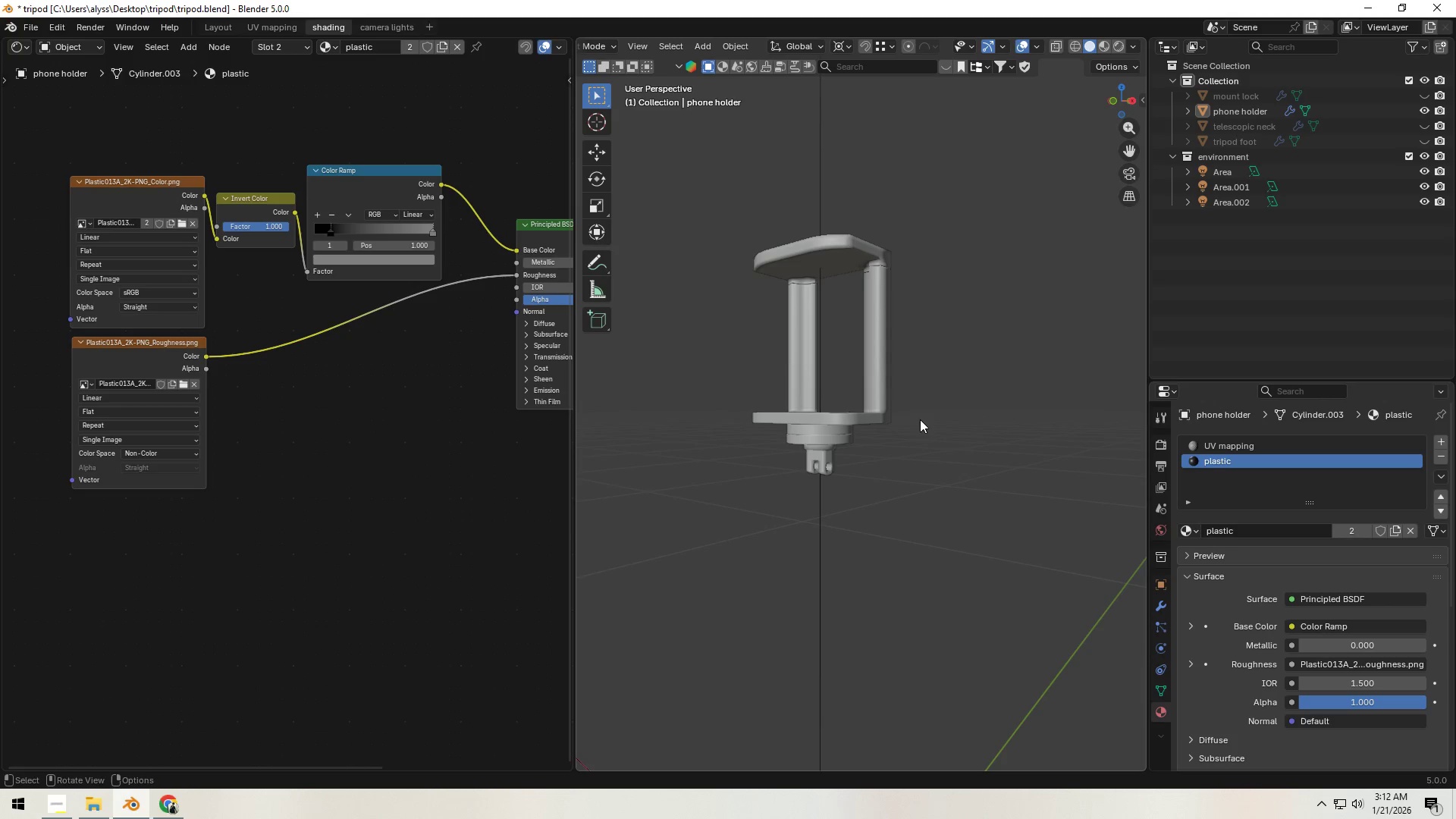 
key(Control+S)
 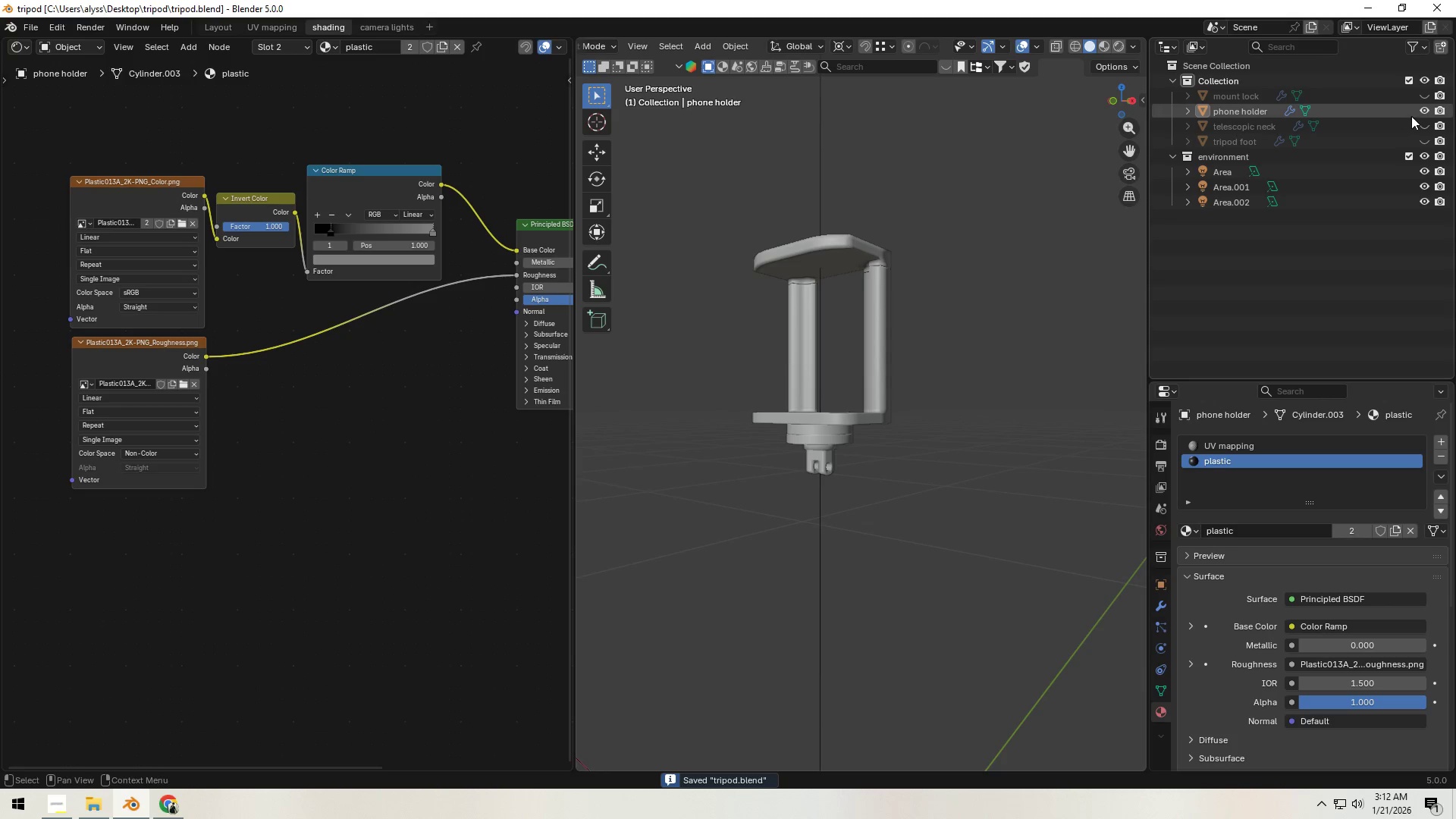 
left_click([1420, 108])
 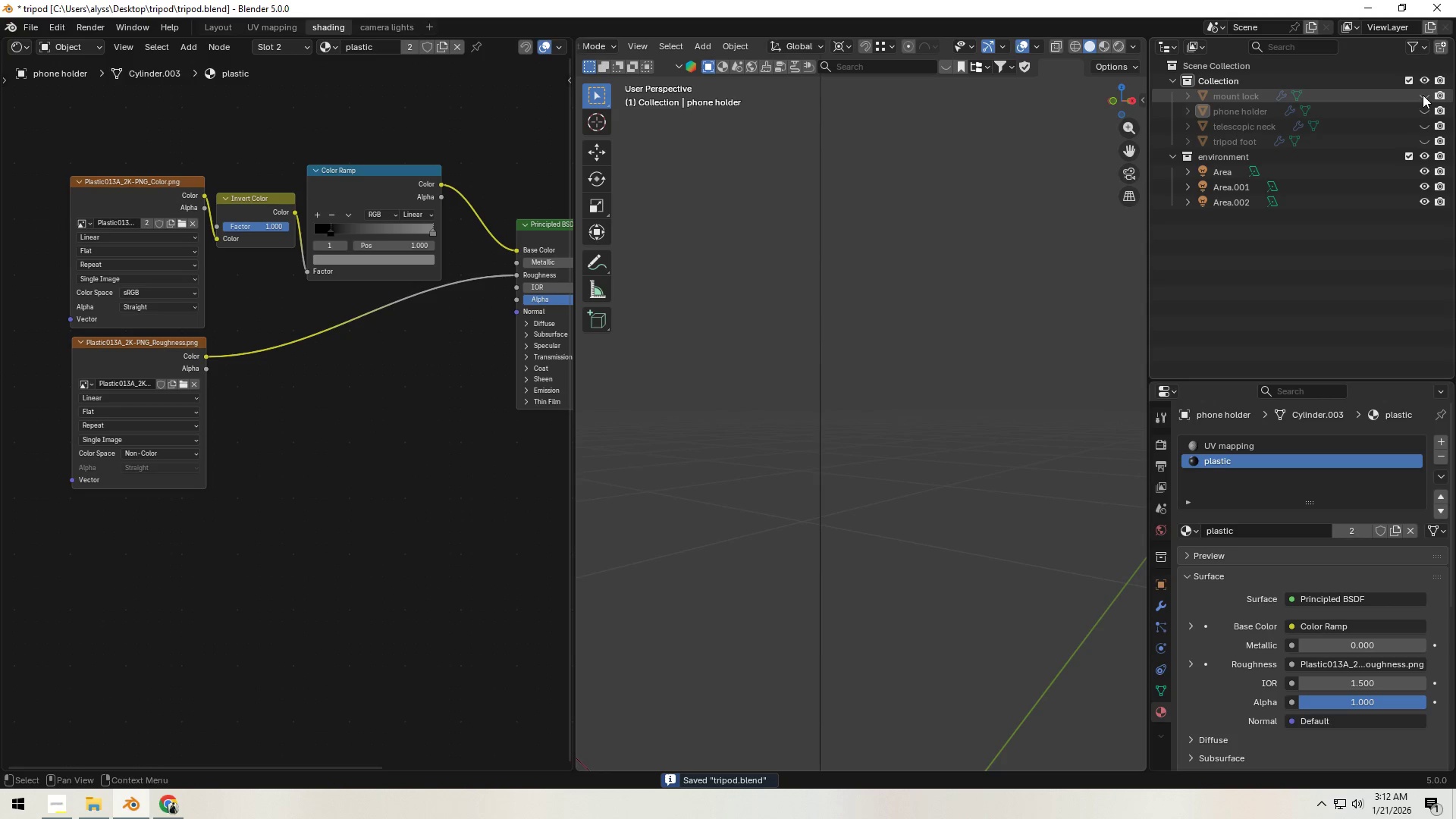 
left_click([1423, 94])
 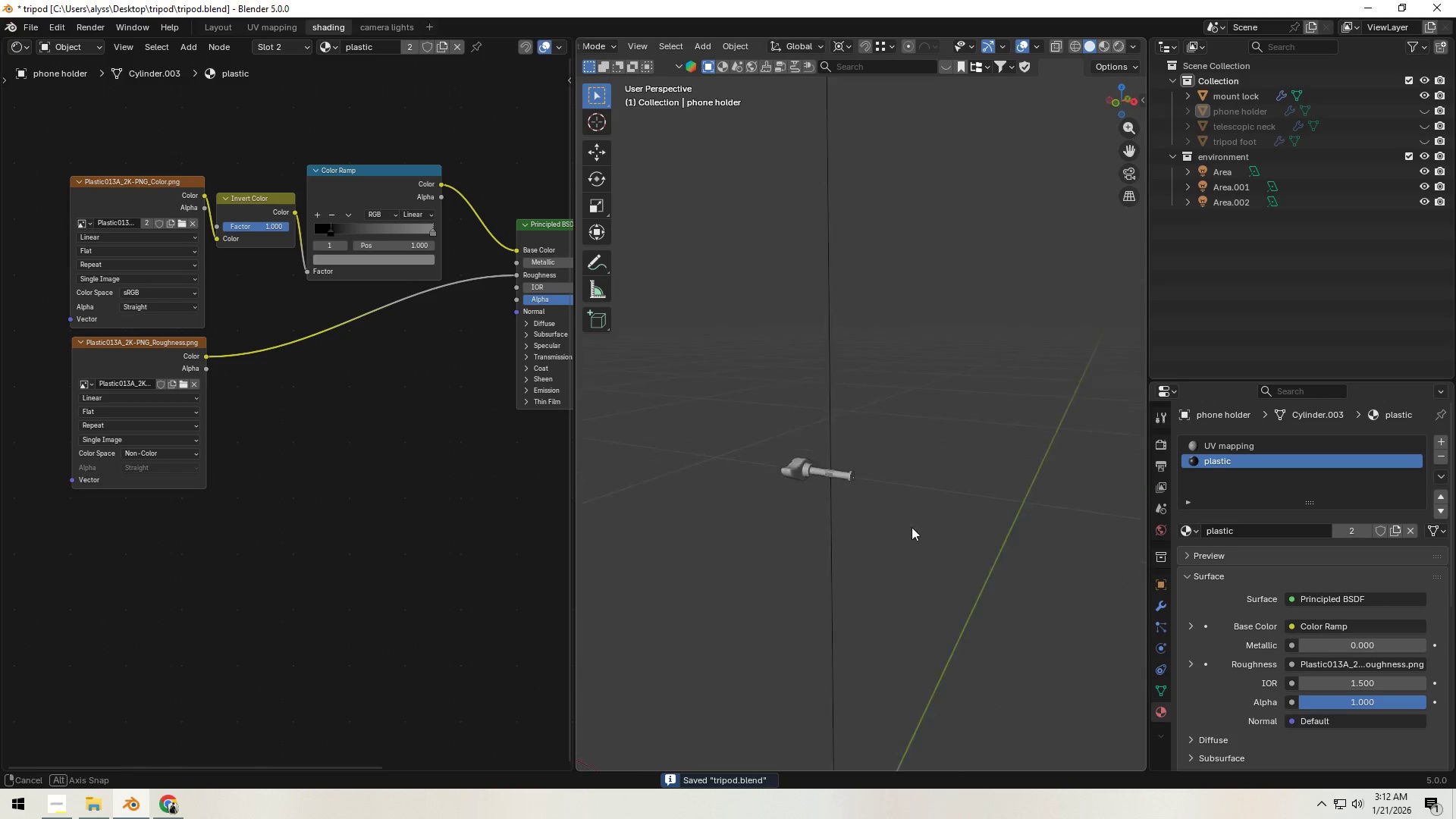 
scroll: coordinate [872, 560], scroll_direction: up, amount: 4.0
 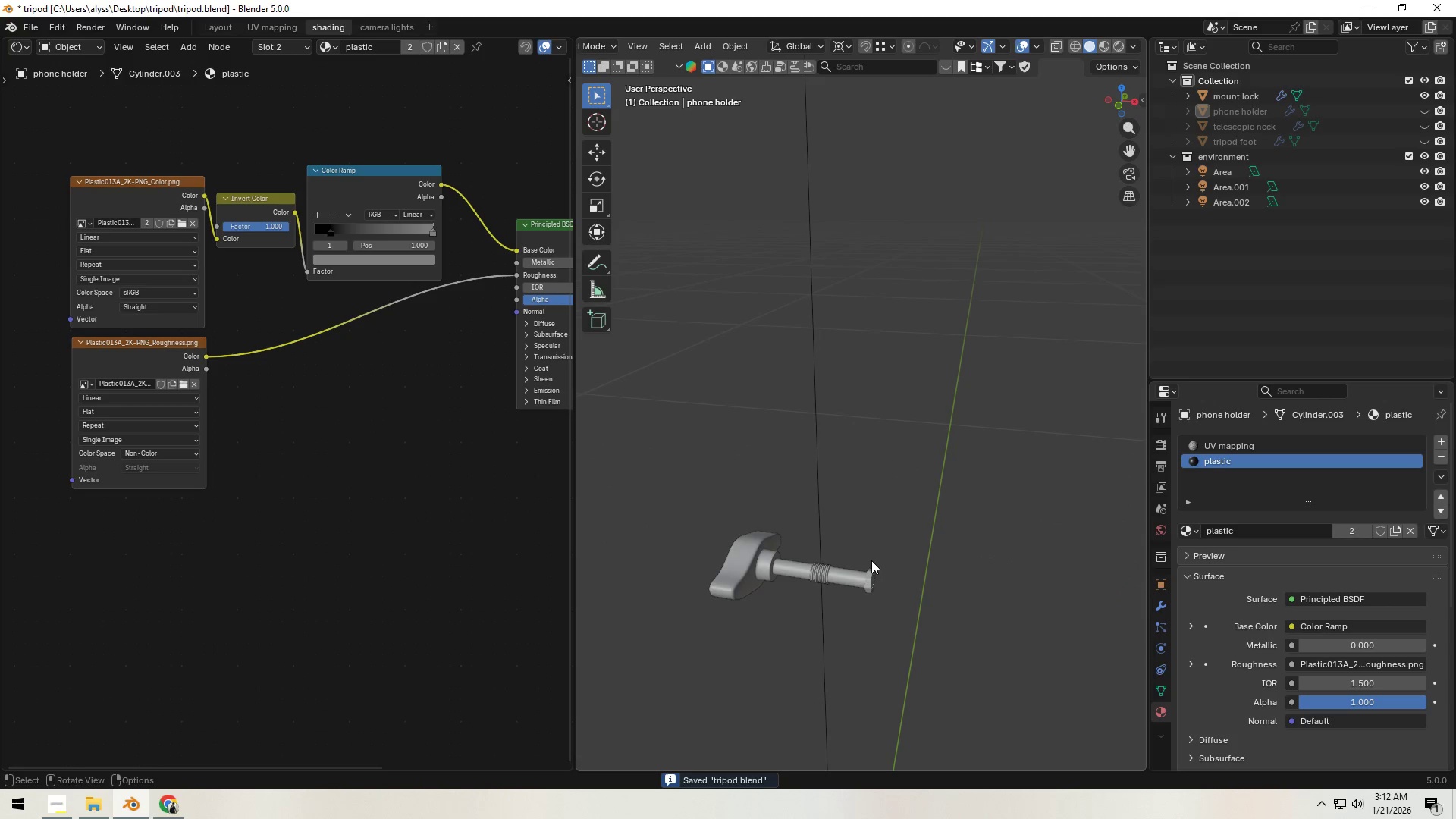 
key(Shift+ShiftLeft)
 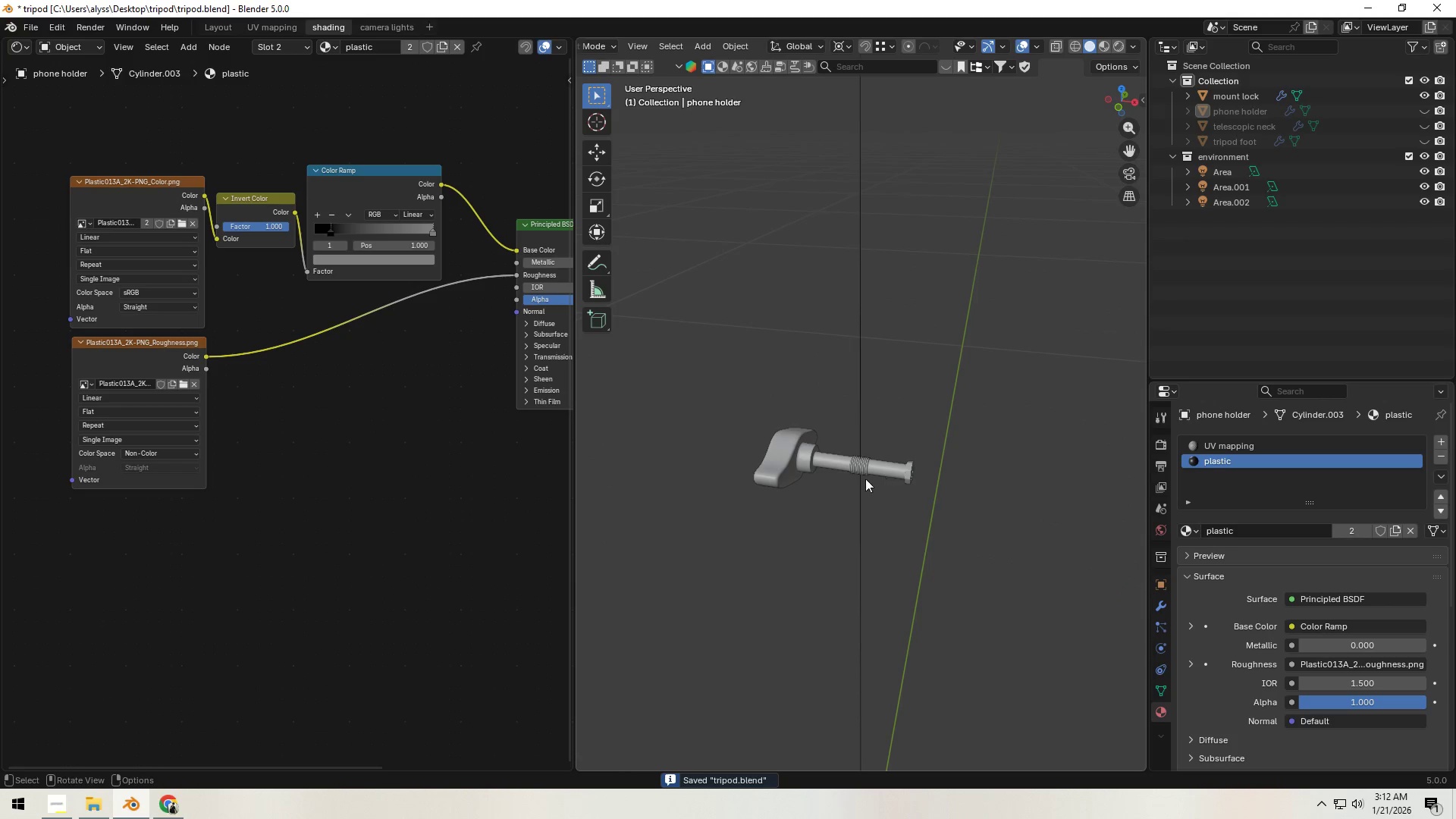 
left_click([864, 463])
 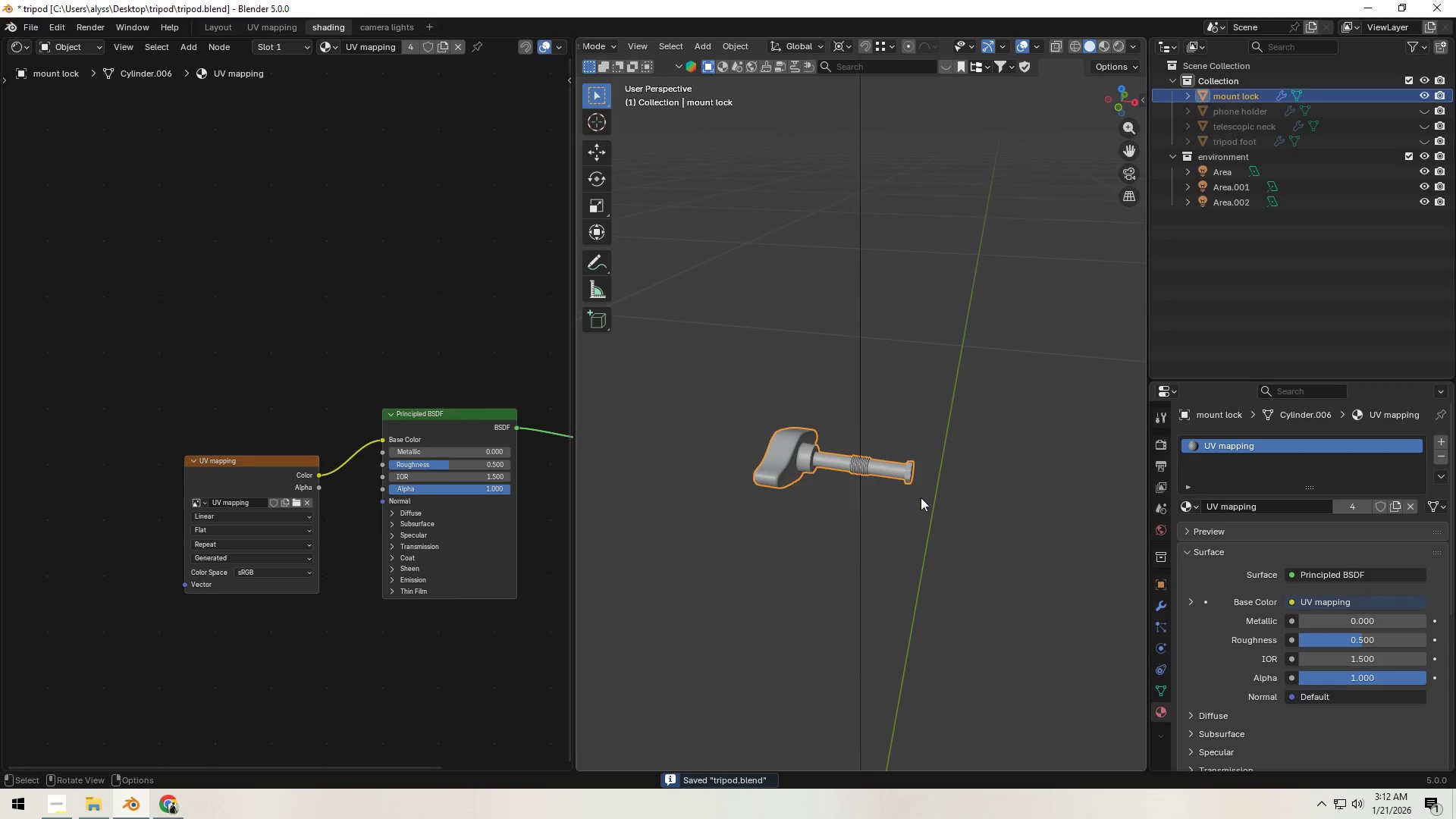 
scroll: coordinate [923, 499], scroll_direction: up, amount: 3.0
 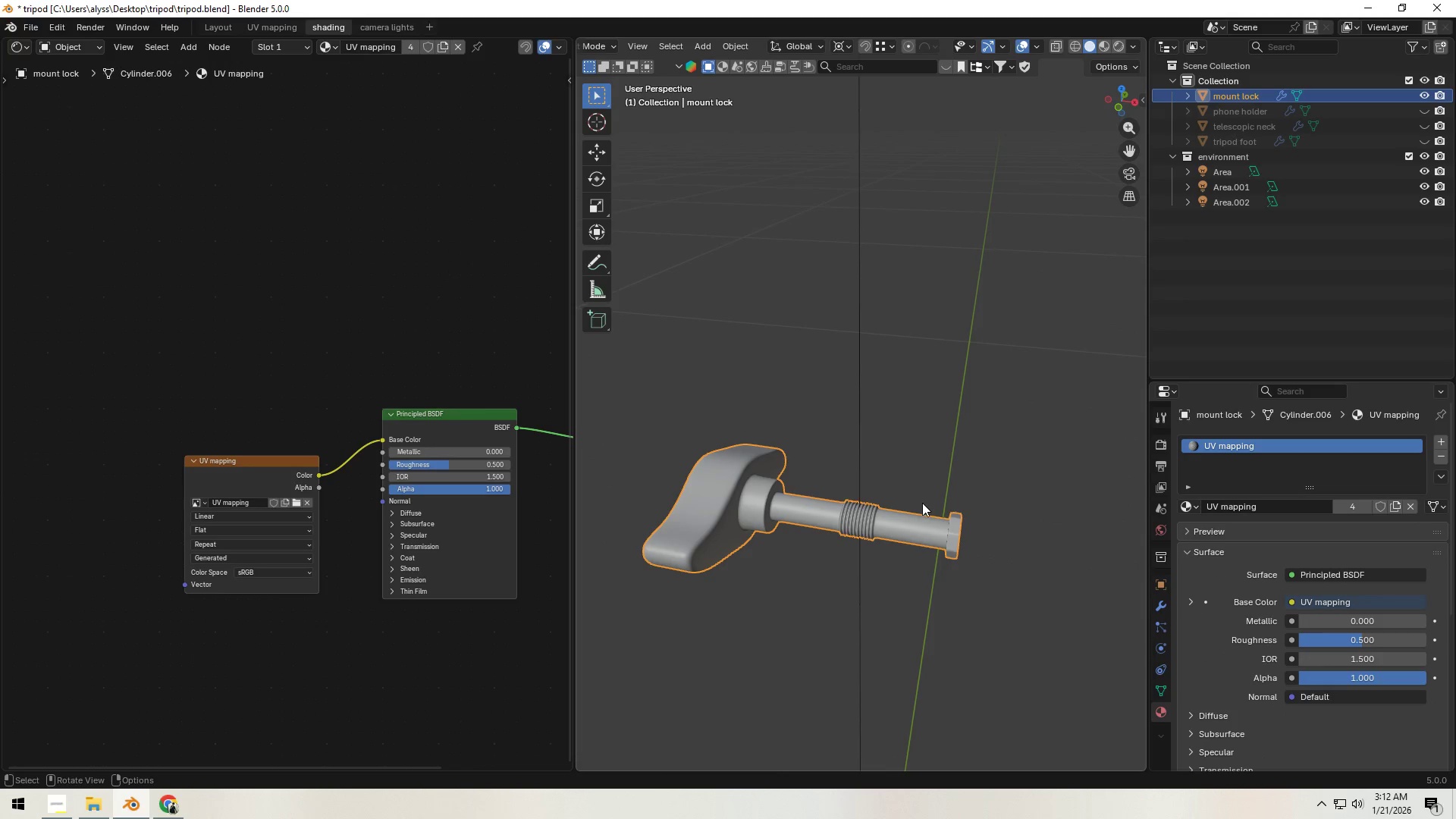 
hold_key(key=ShiftLeft, duration=0.33)
 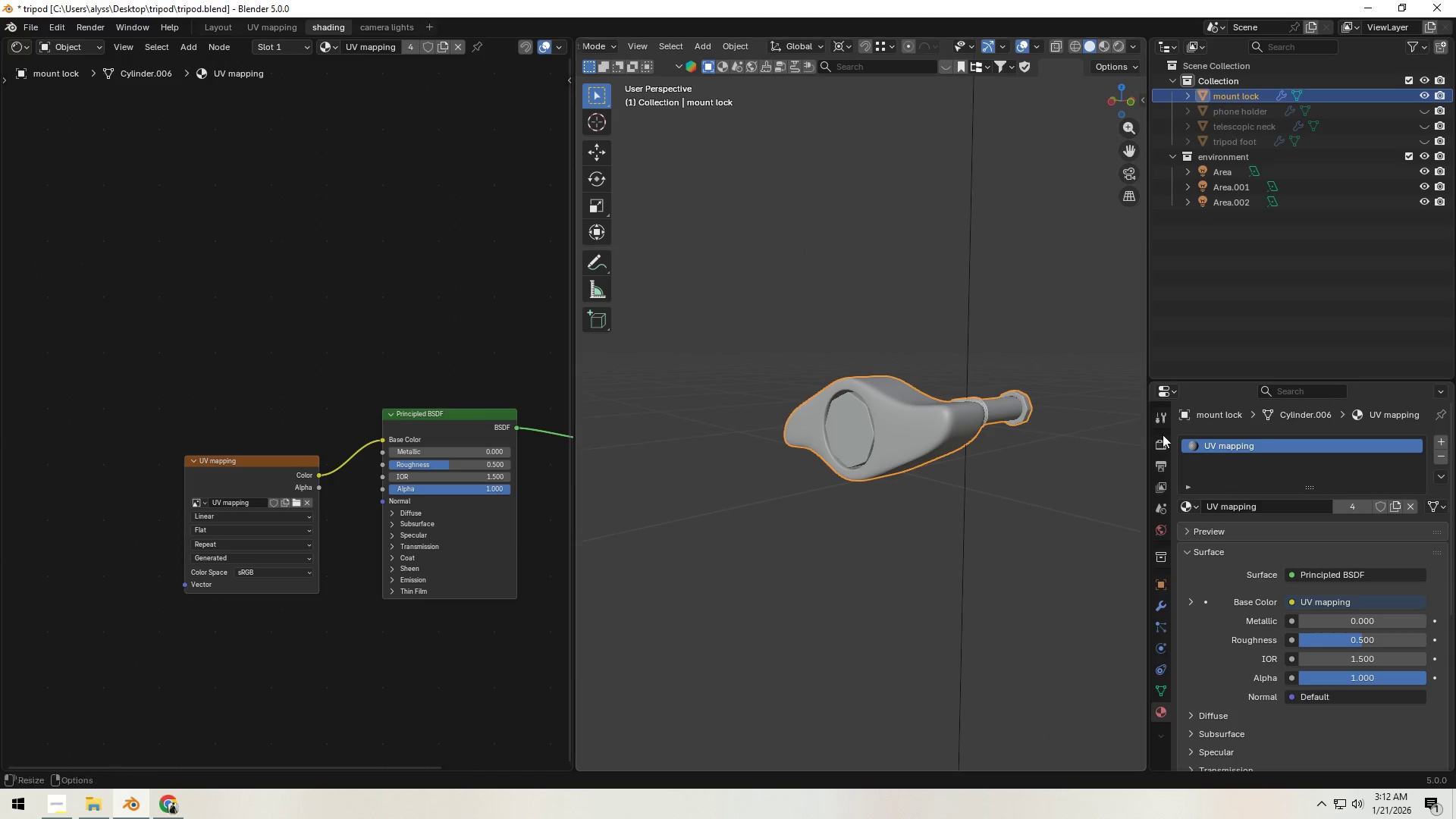 
left_click([1439, 439])
 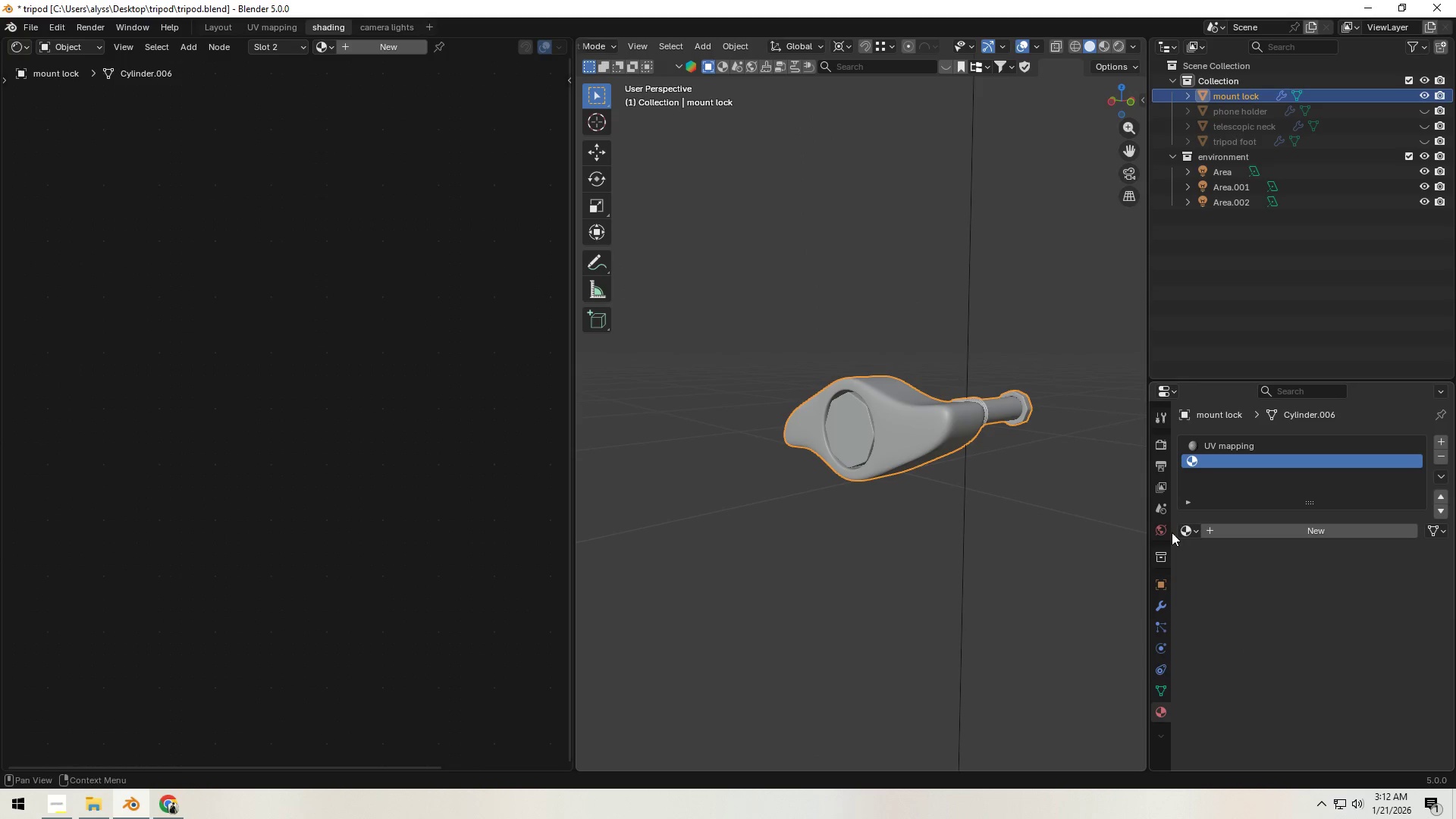 
left_click([1187, 529])
 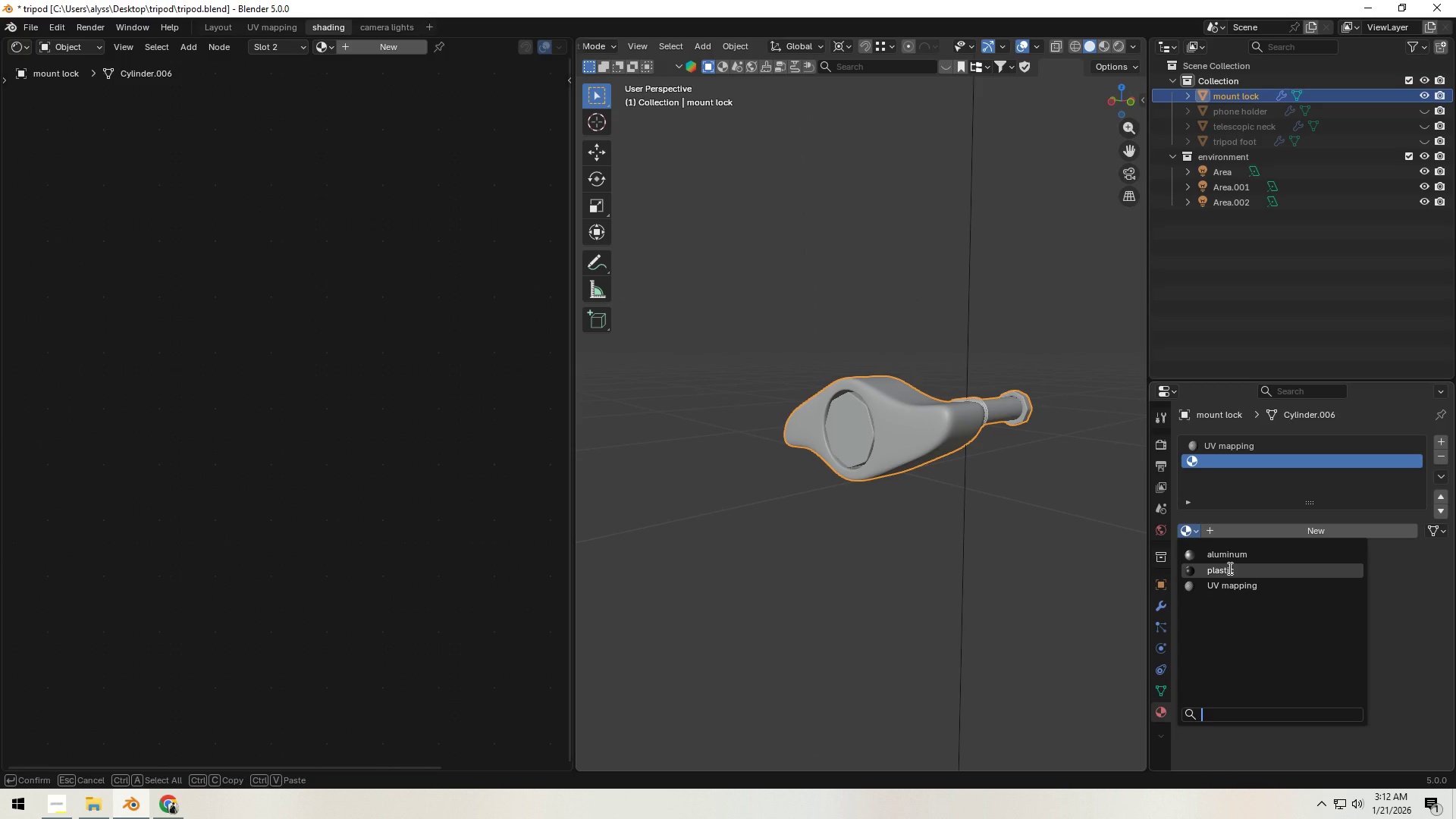 
left_click([1228, 568])
 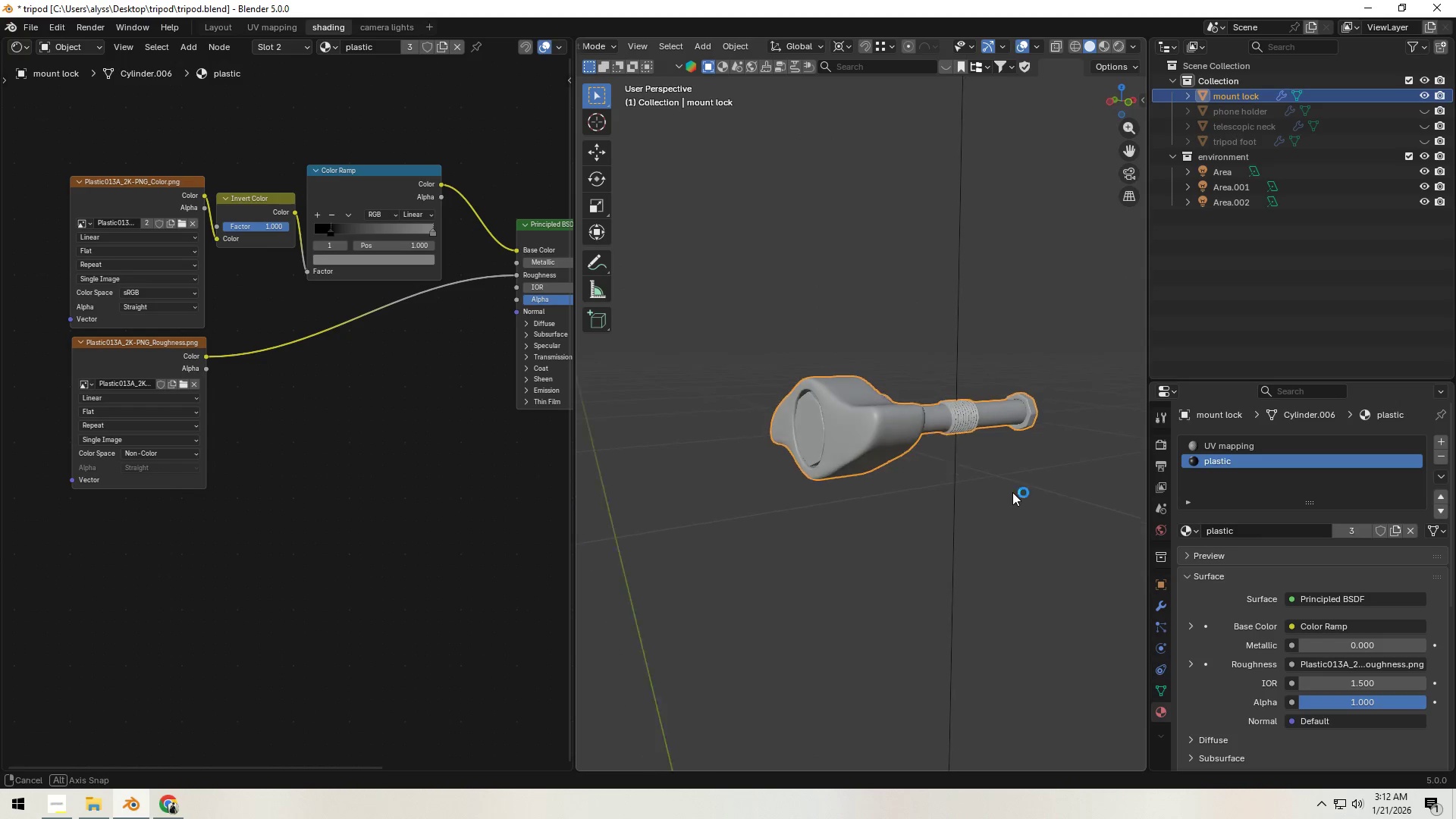 
wait(7.66)
 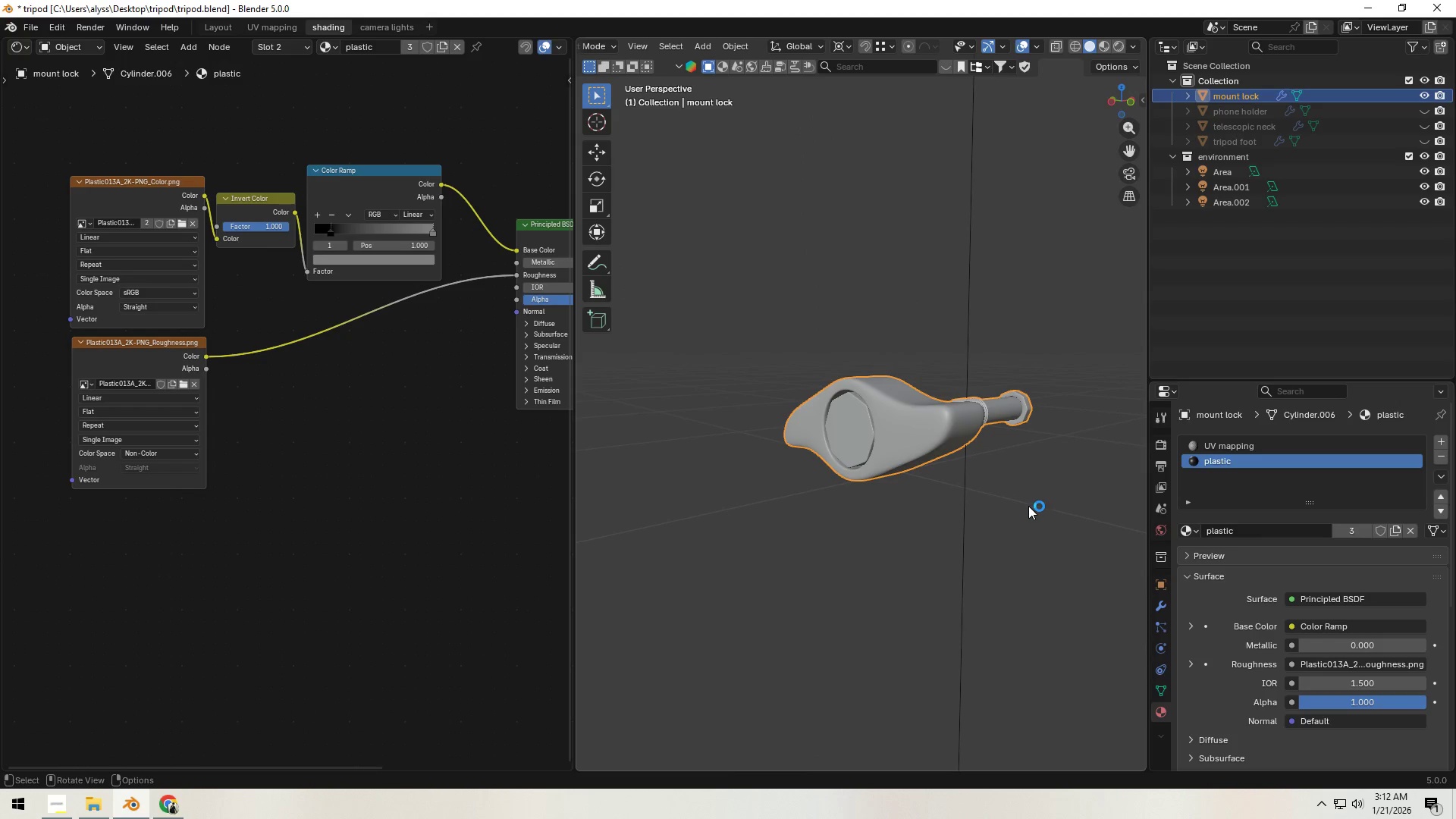 
left_click([909, 508])
 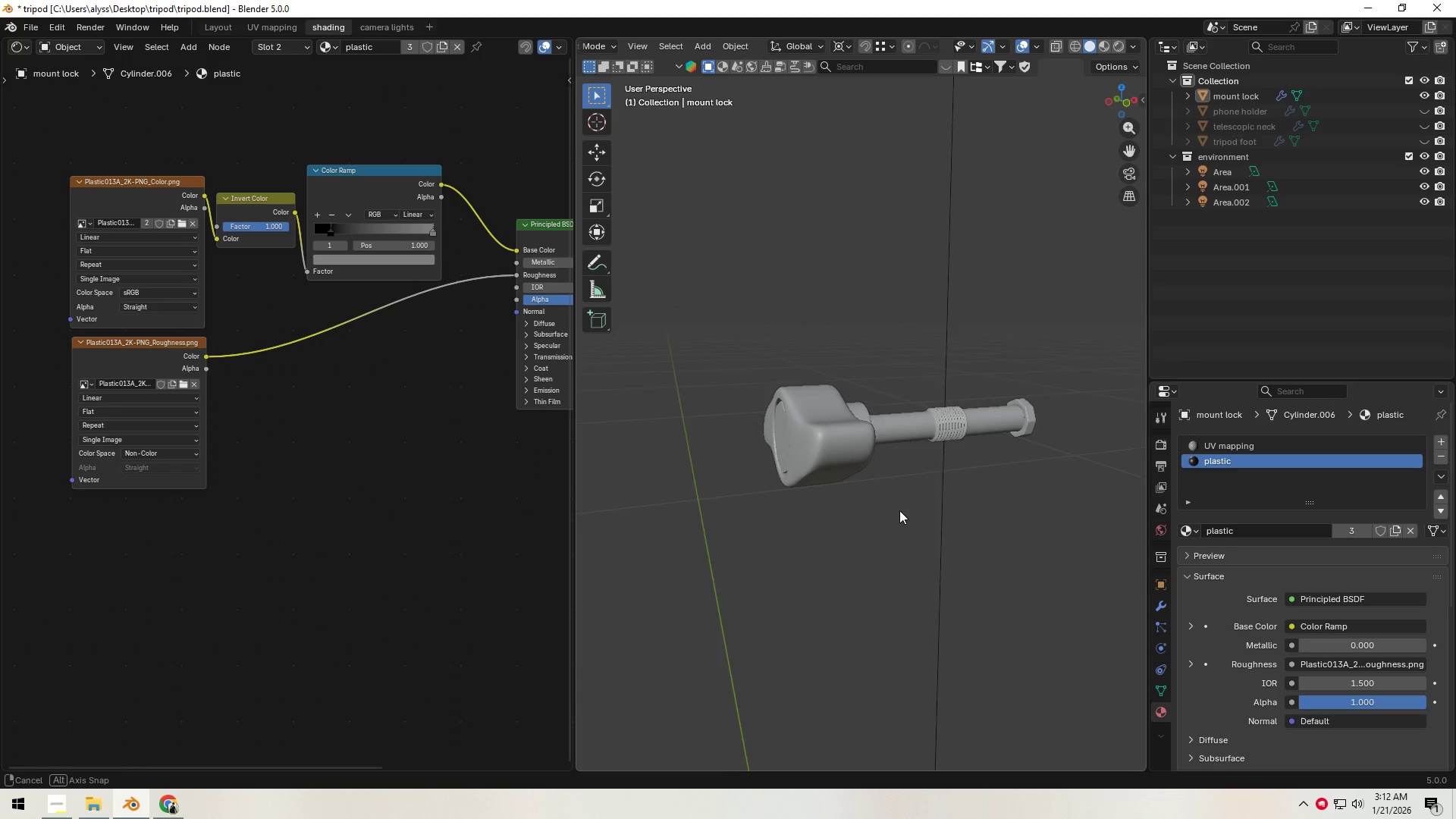 
scroll: coordinate [905, 510], scroll_direction: up, amount: 2.0
 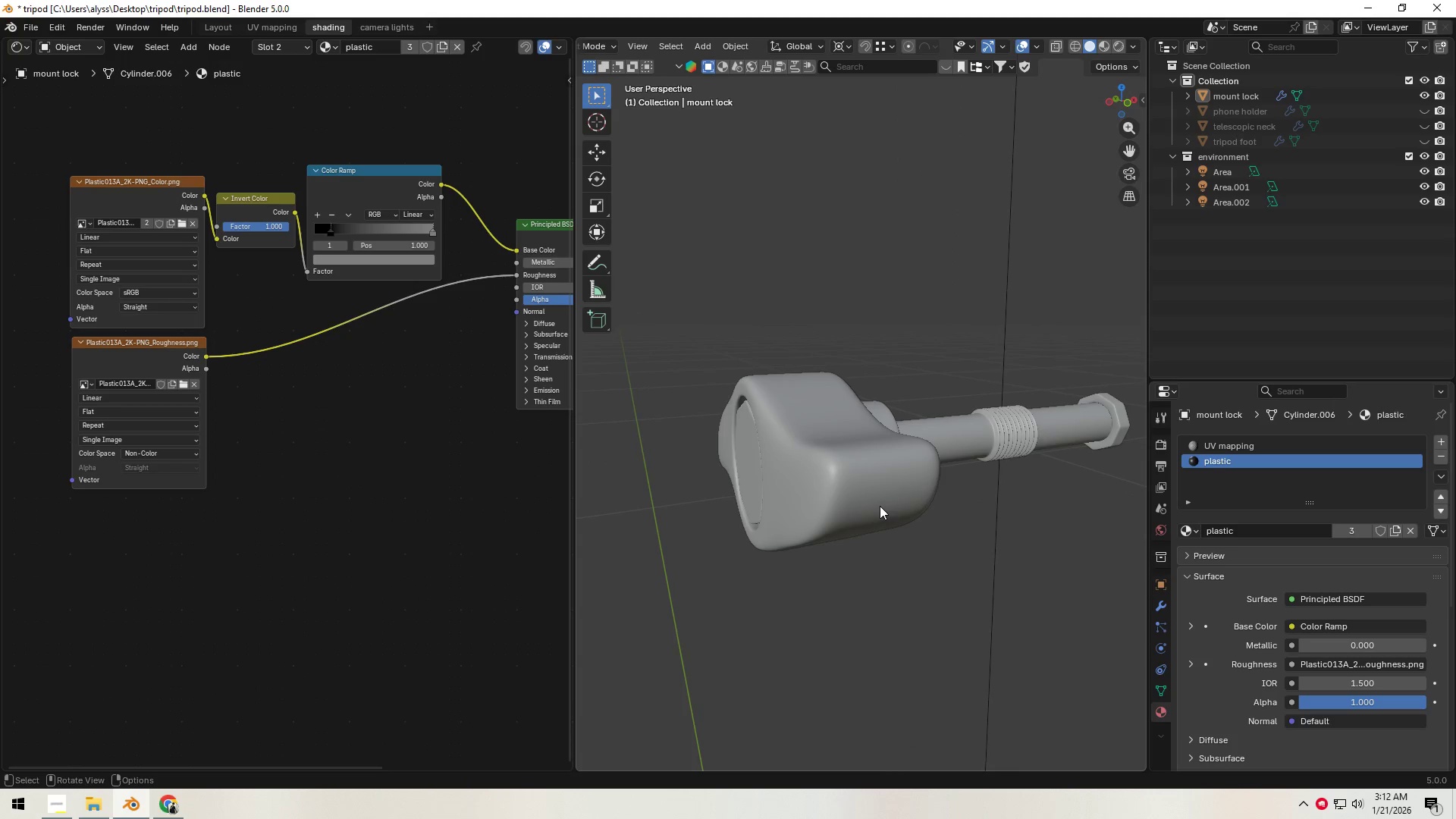 
left_click([880, 506])
 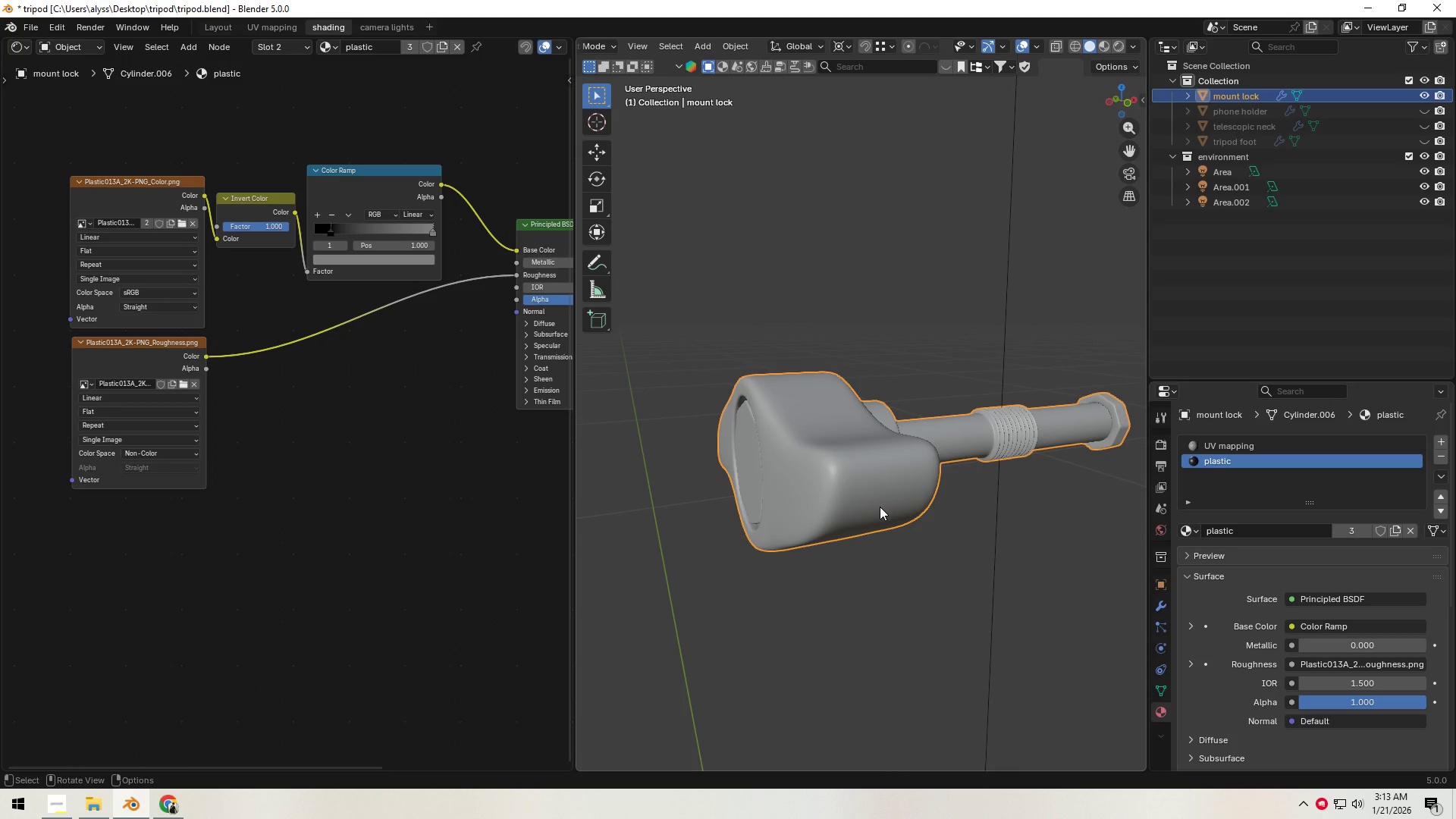 
key(Tab)
 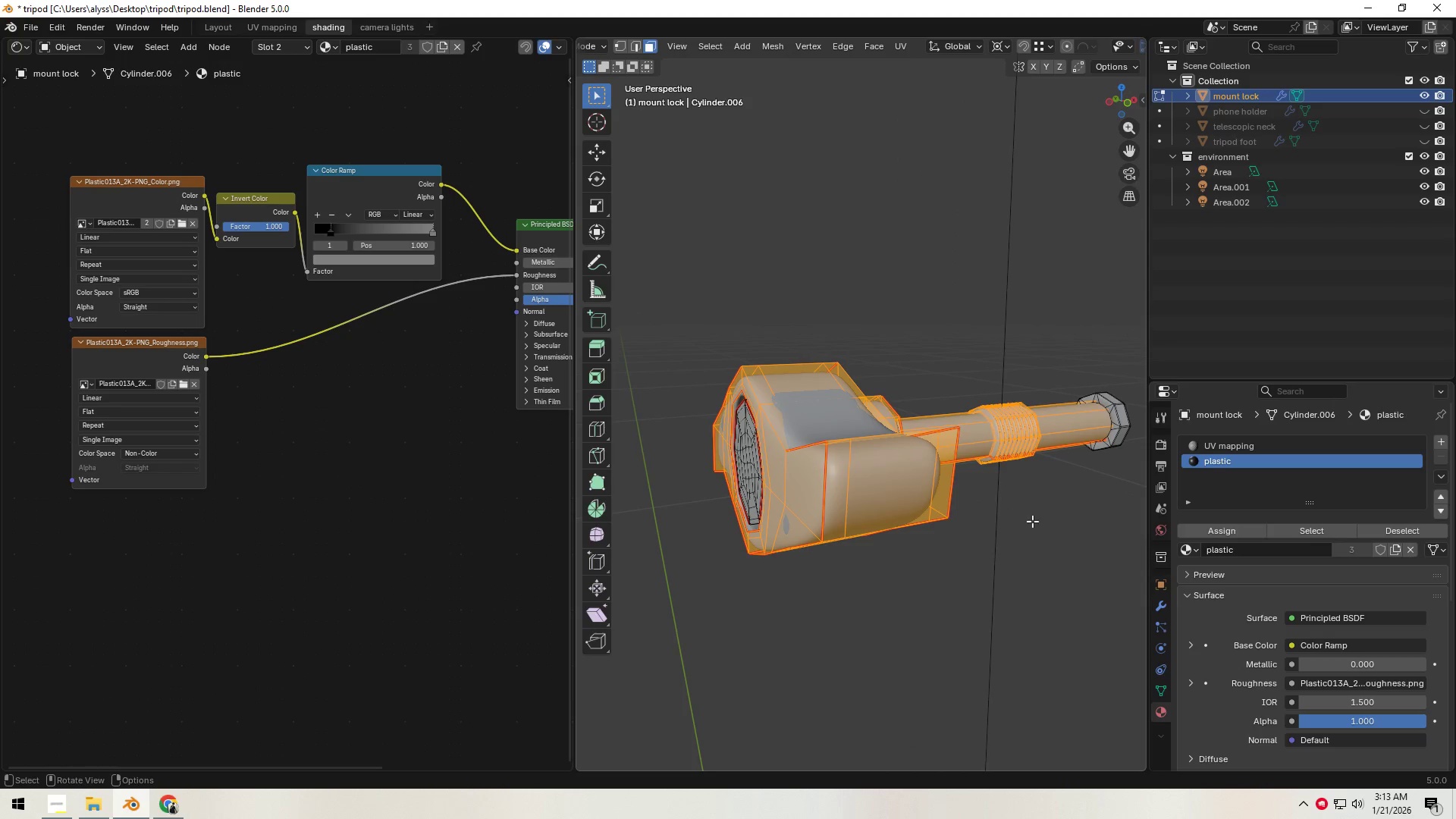 
left_click([1032, 521])
 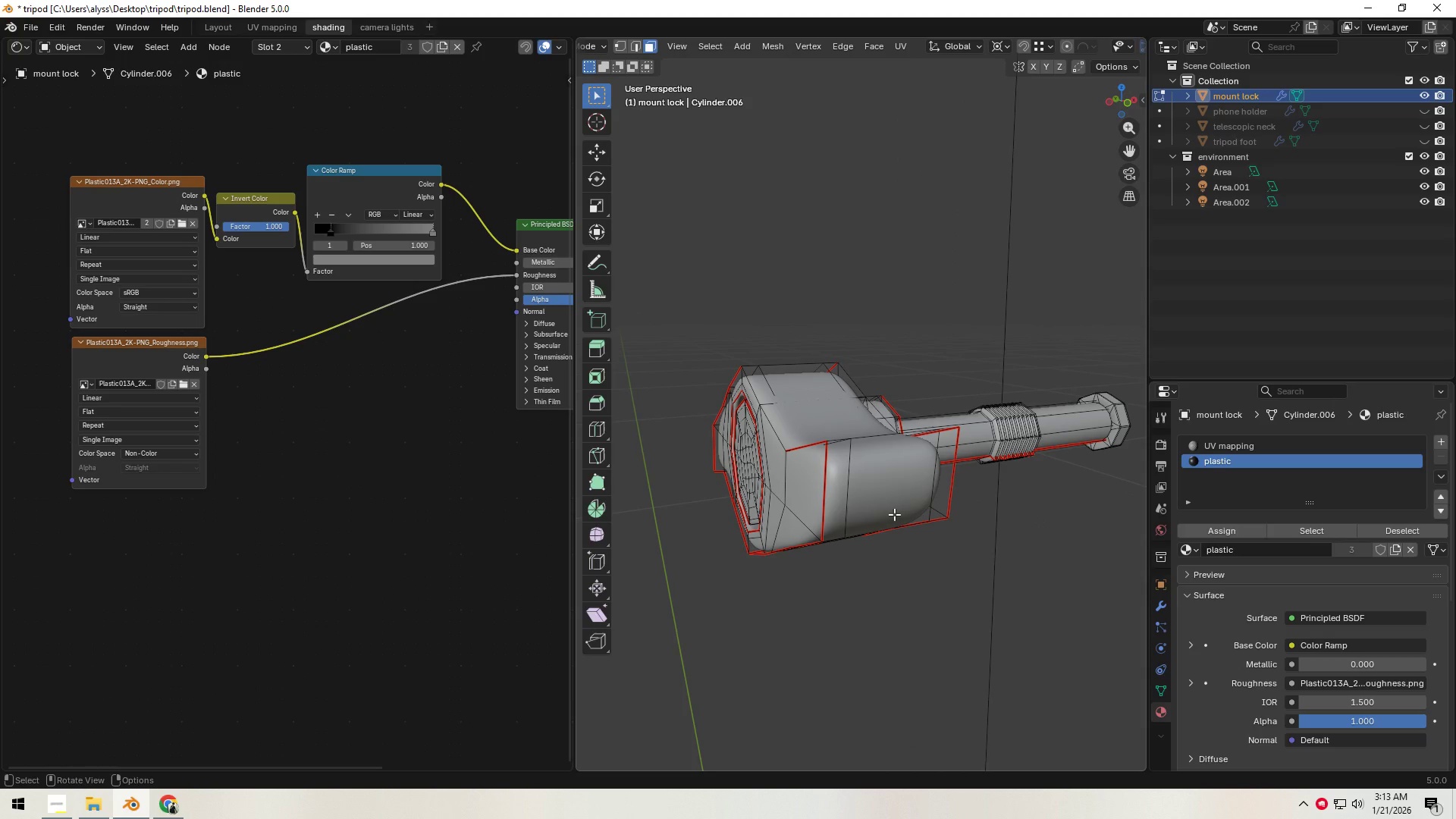 
type(lll)
 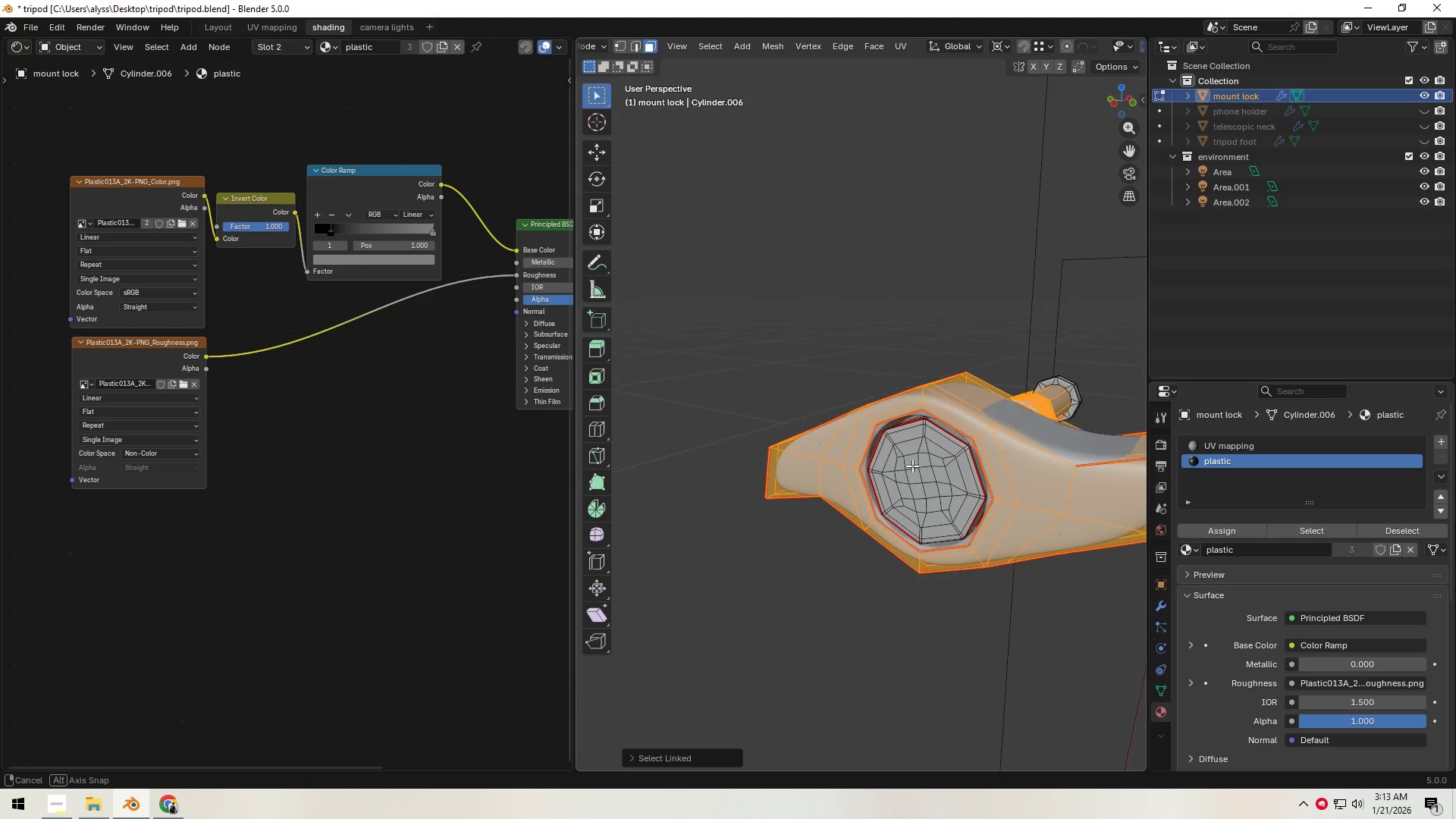 
key(L)
 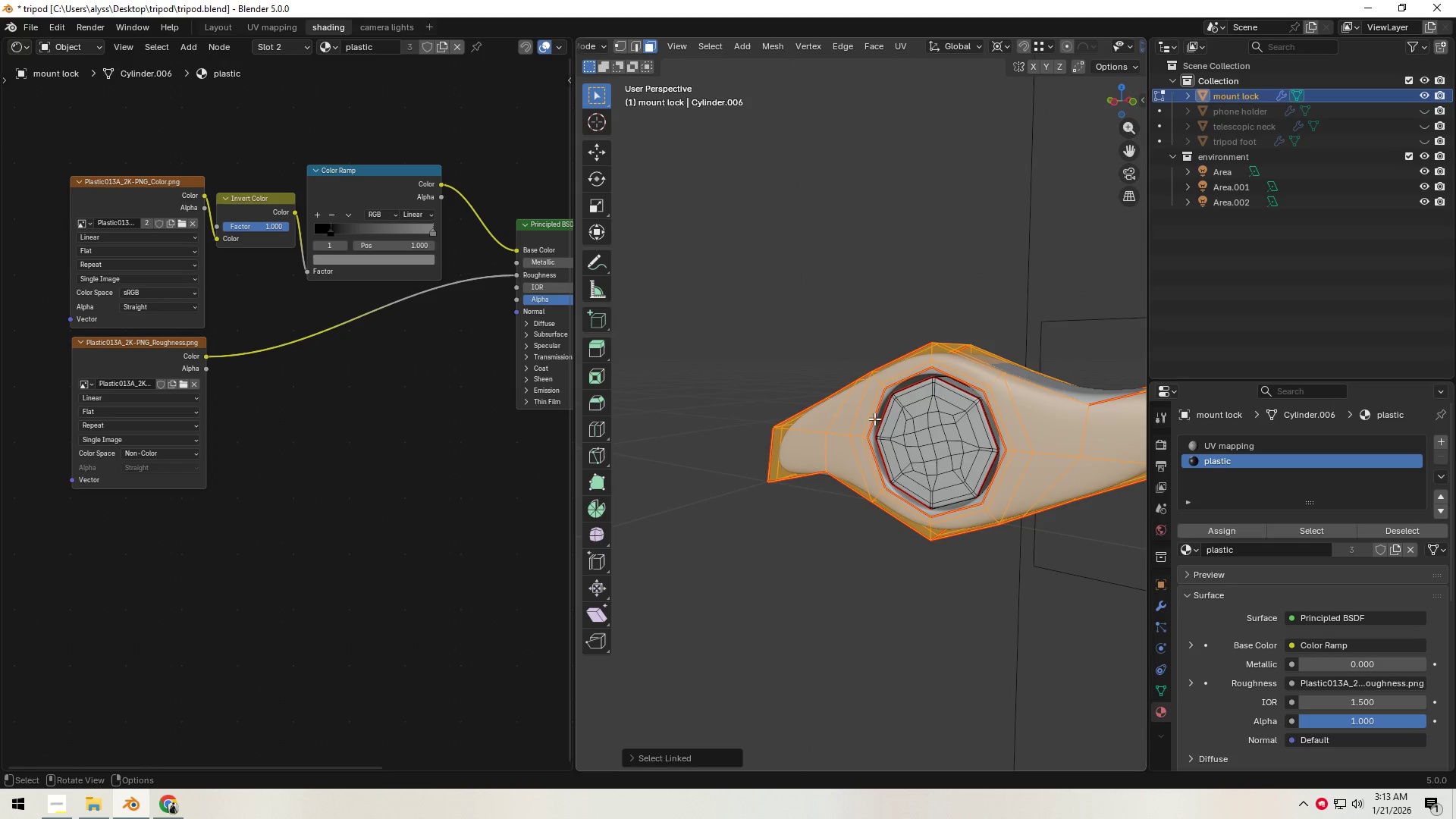 
scroll: coordinate [878, 410], scroll_direction: up, amount: 3.0
 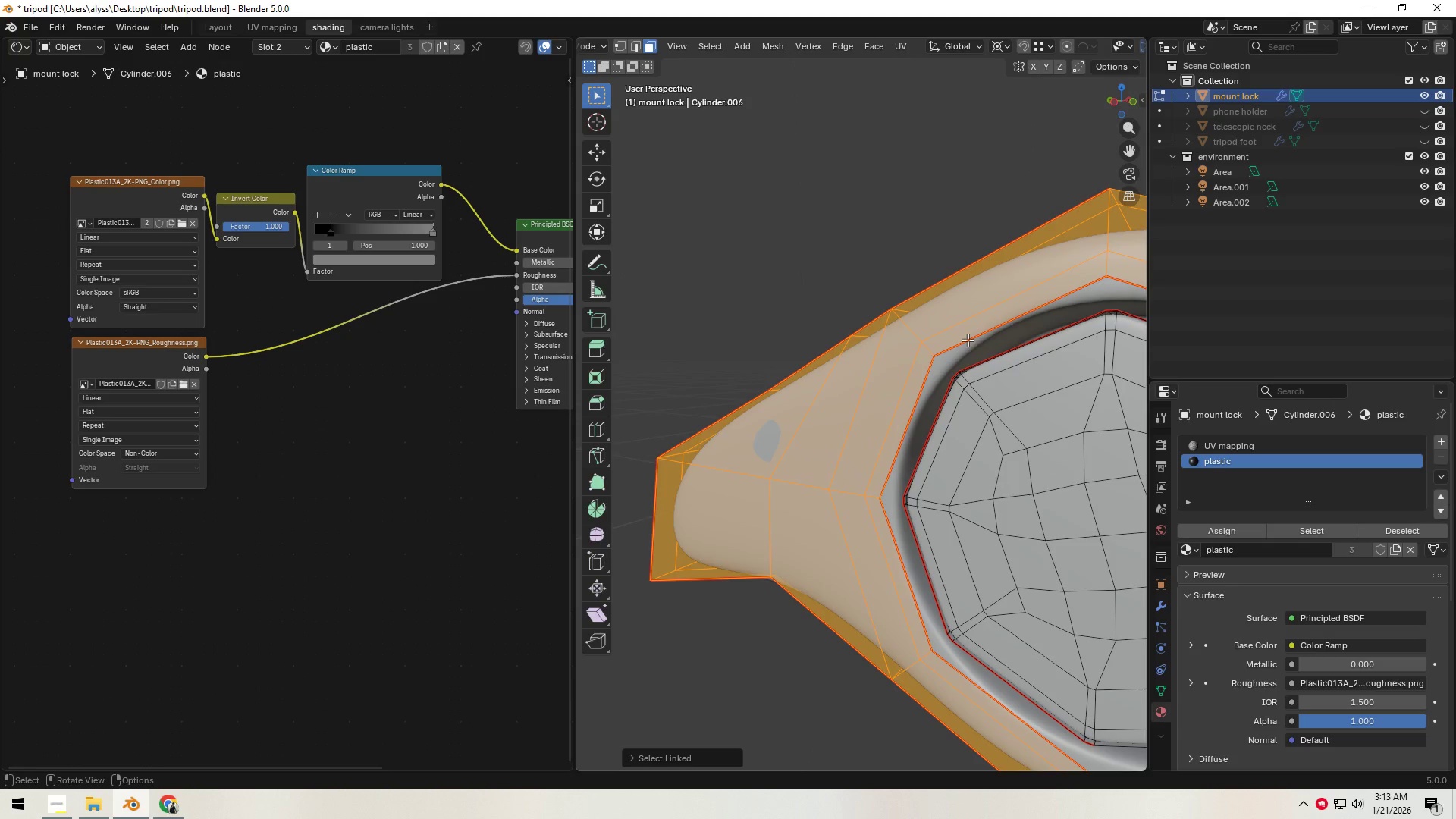 
key(L)
 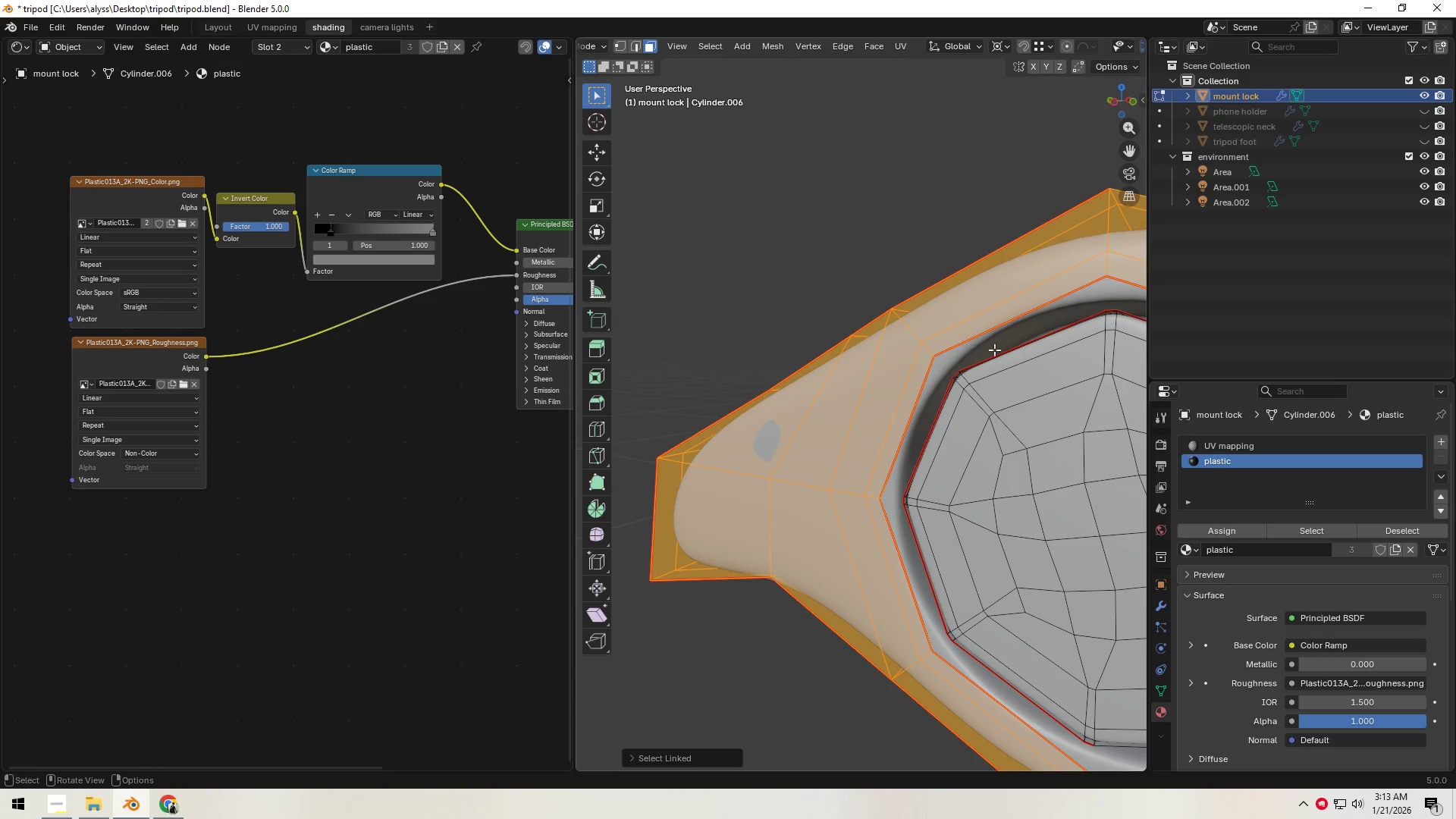 
scroll: coordinate [1012, 354], scroll_direction: down, amount: 2.0
 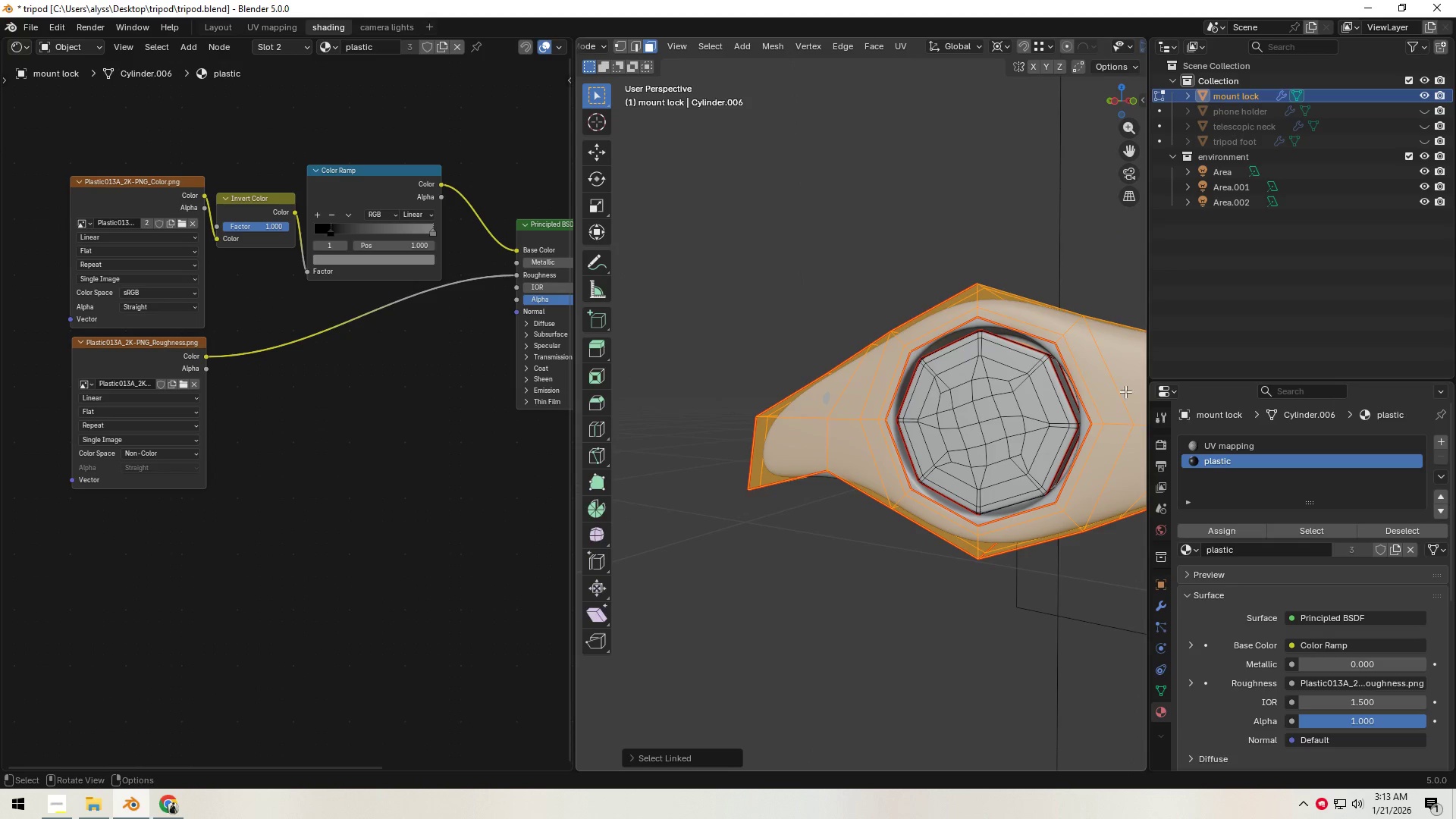 
left_click([1162, 602])
 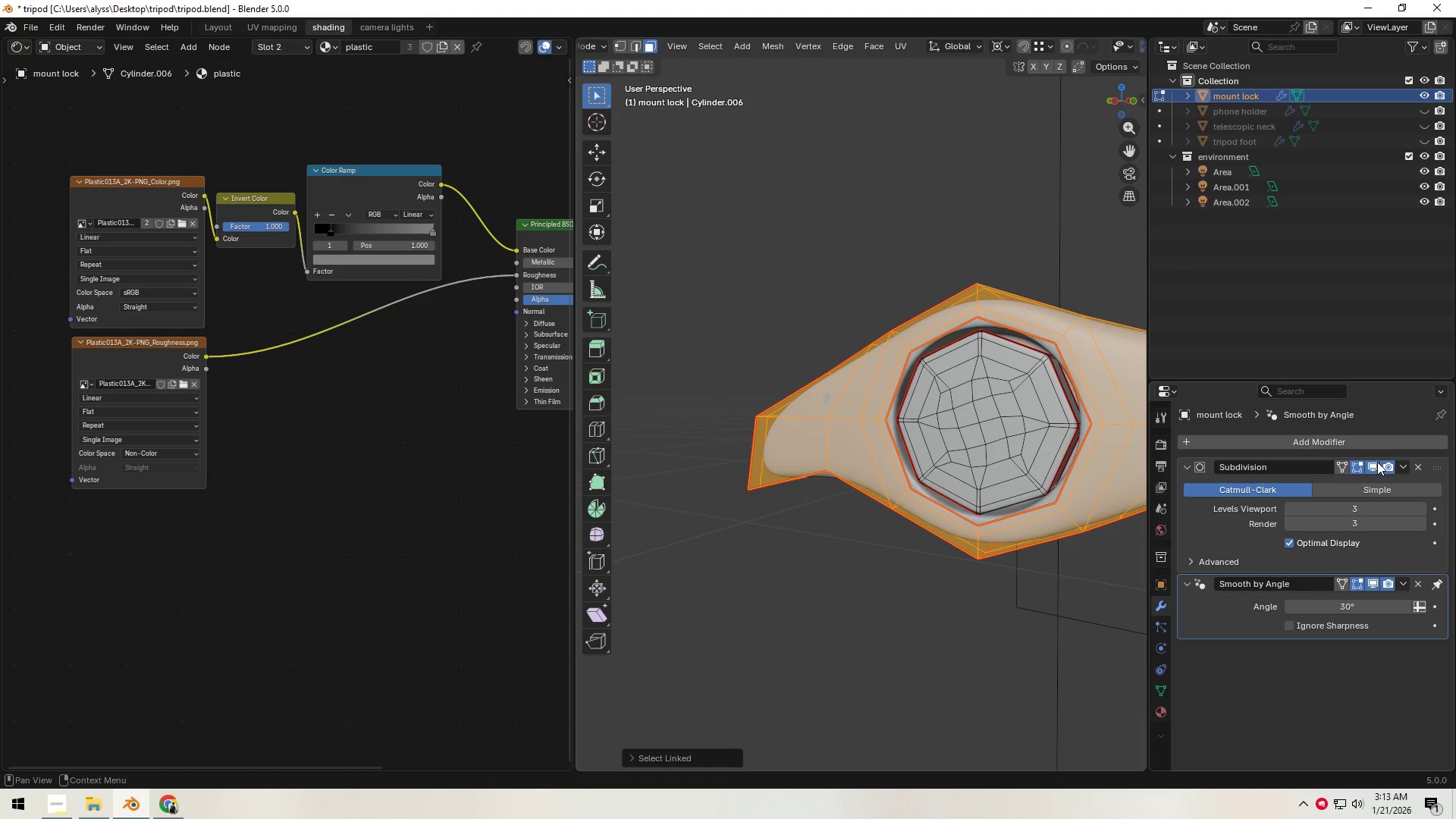 
left_click([1376, 463])
 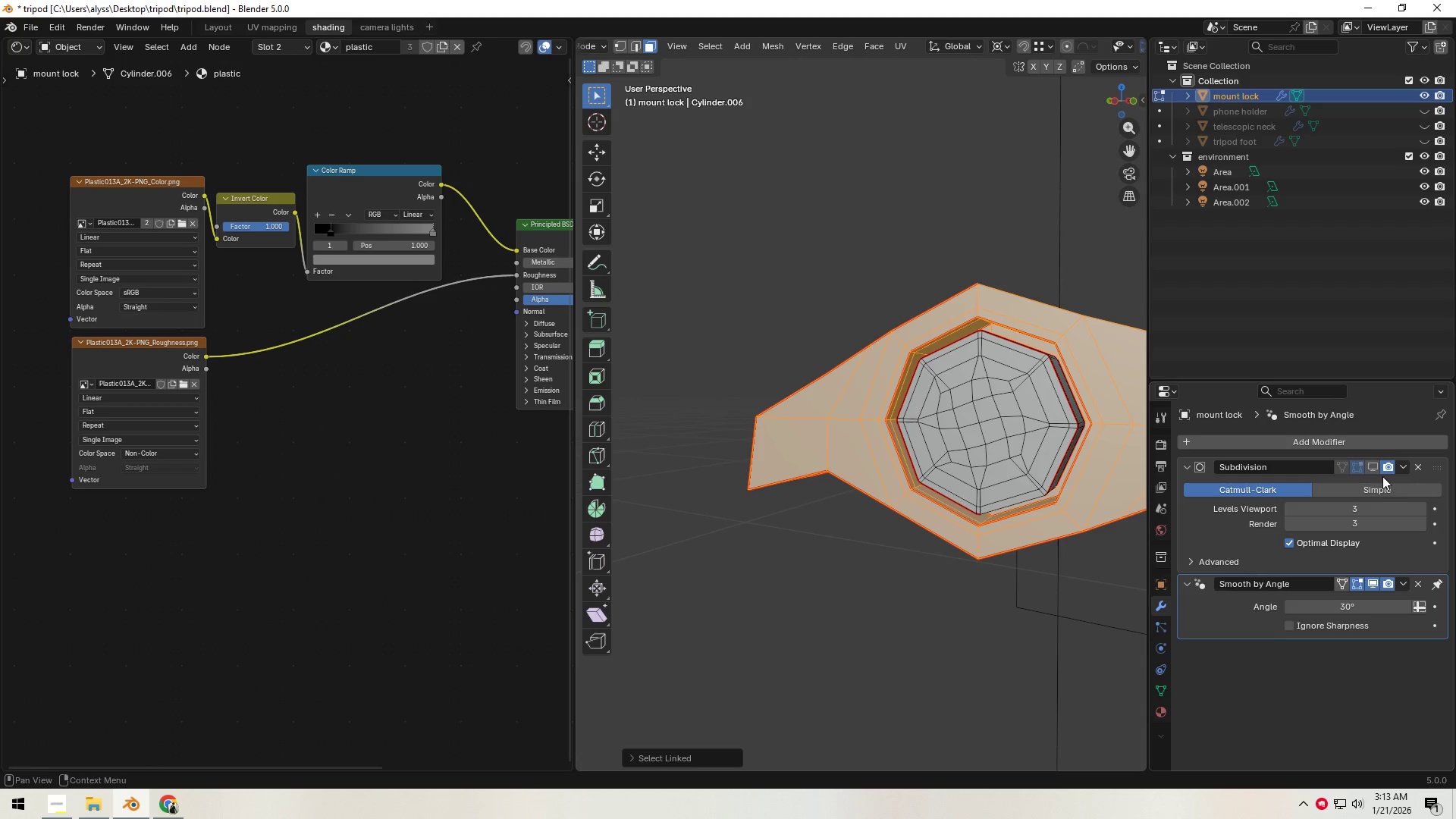 
left_click([1373, 468])
 